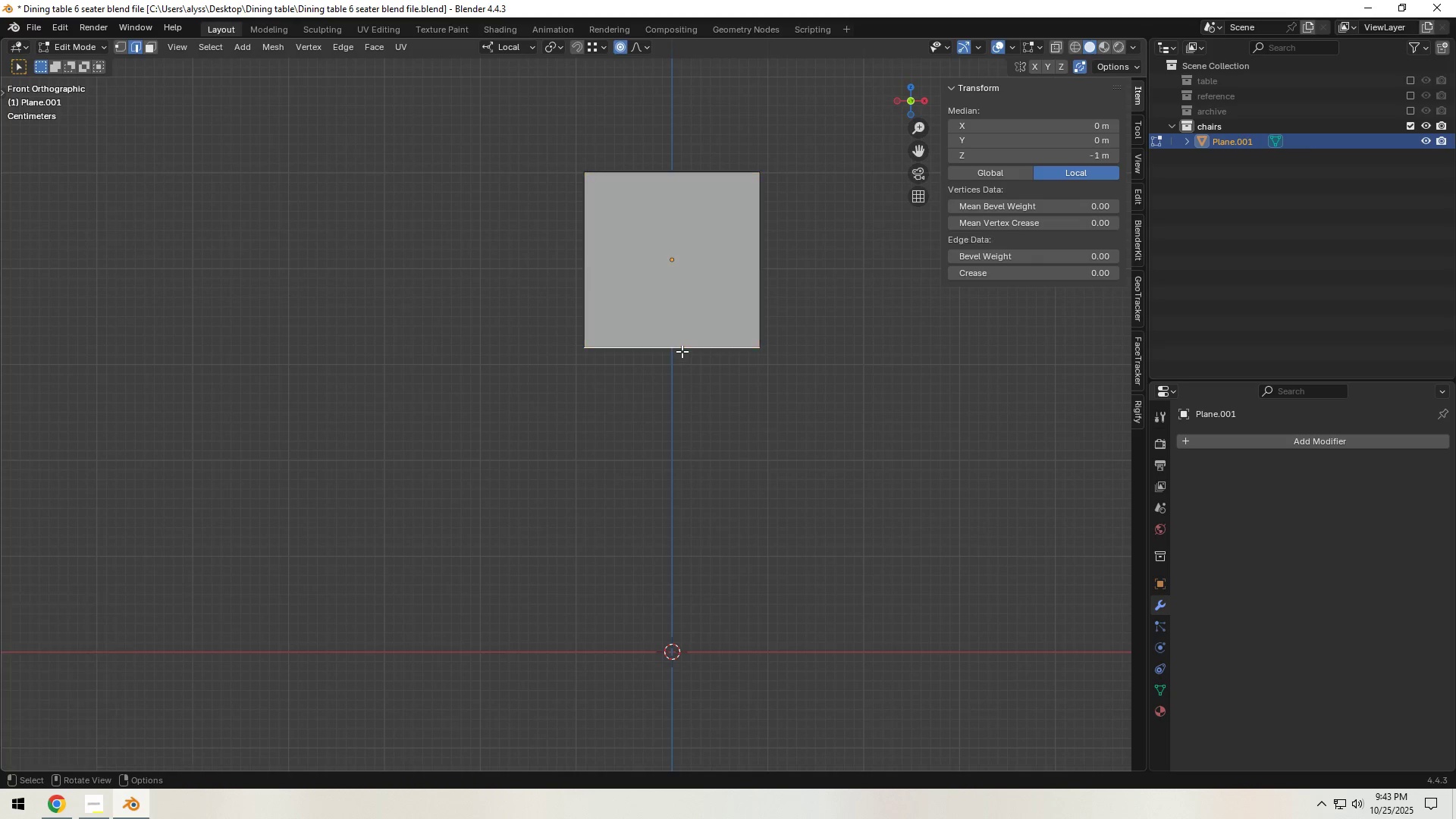 
left_click([682, 351])
 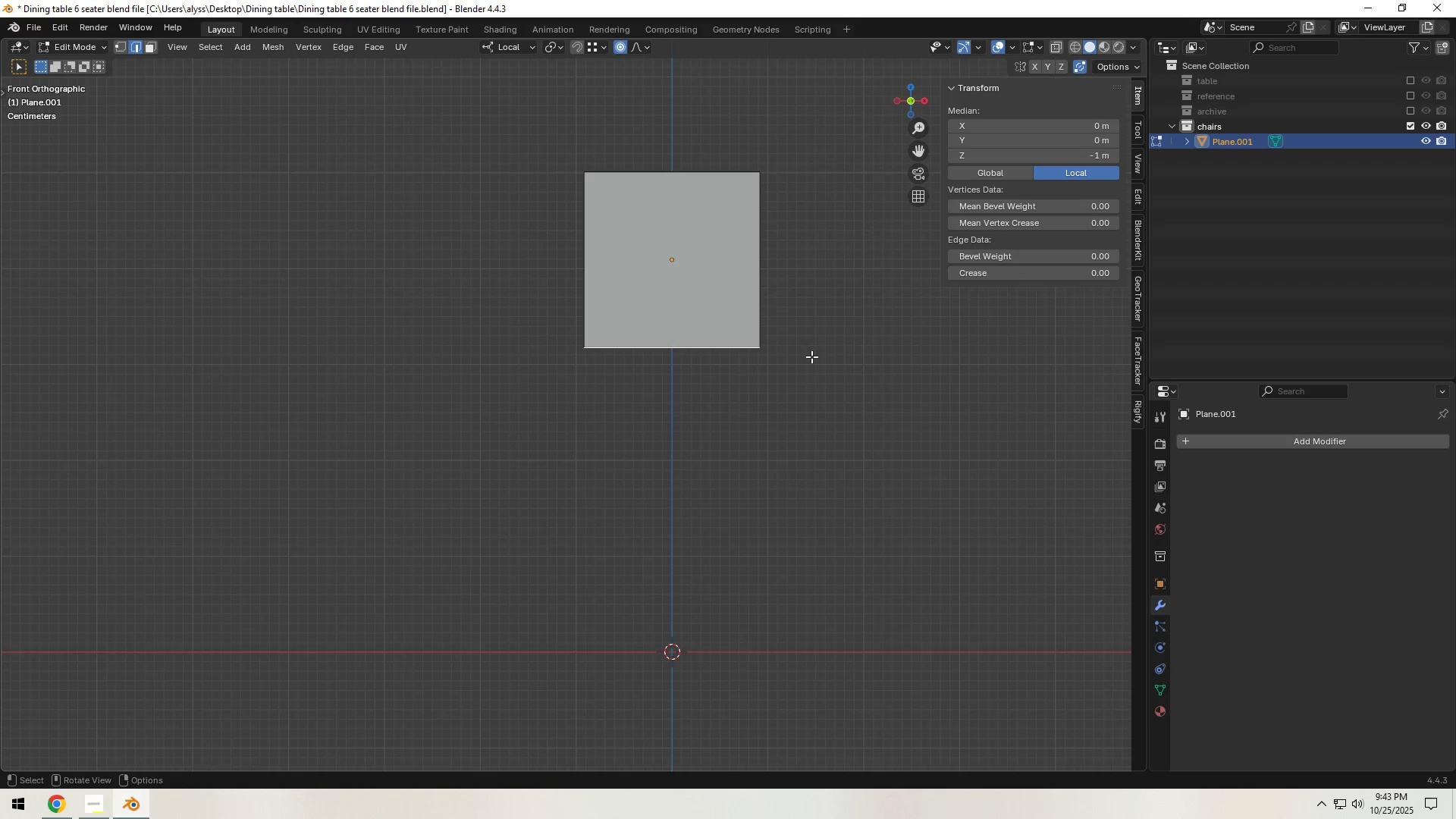 
type(gz)
 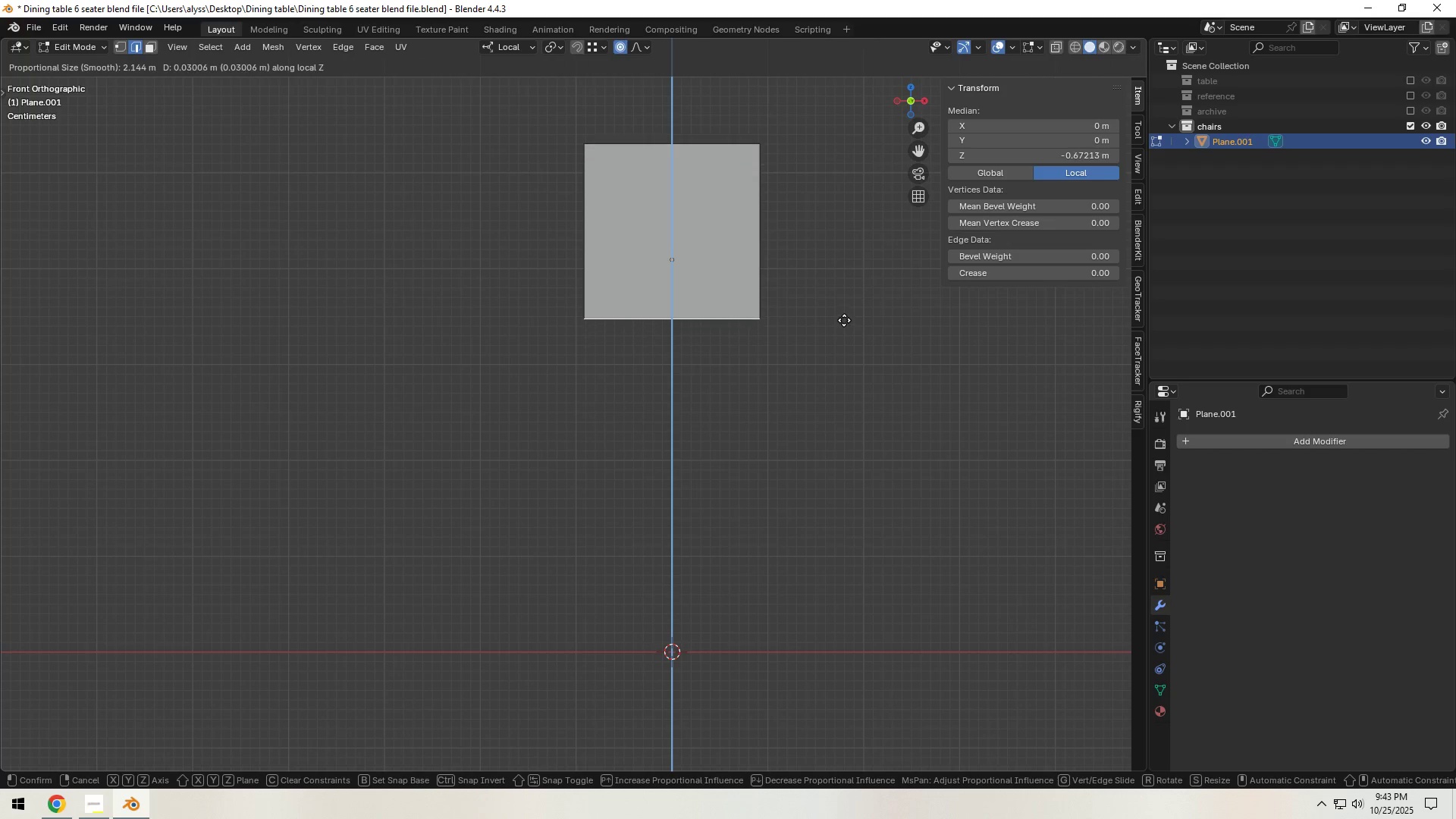 
right_click([843, 329])
 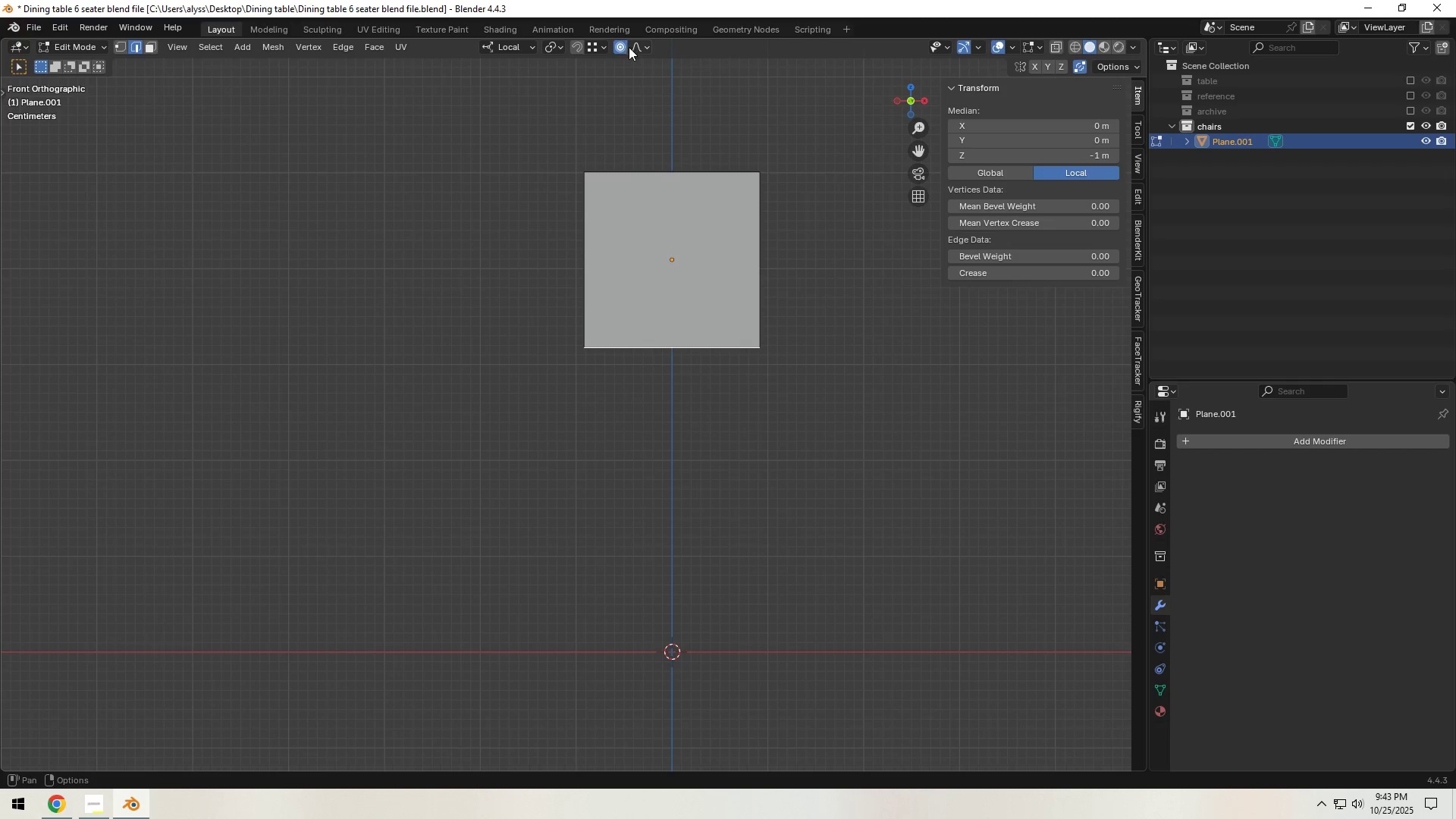 
left_click([624, 47])
 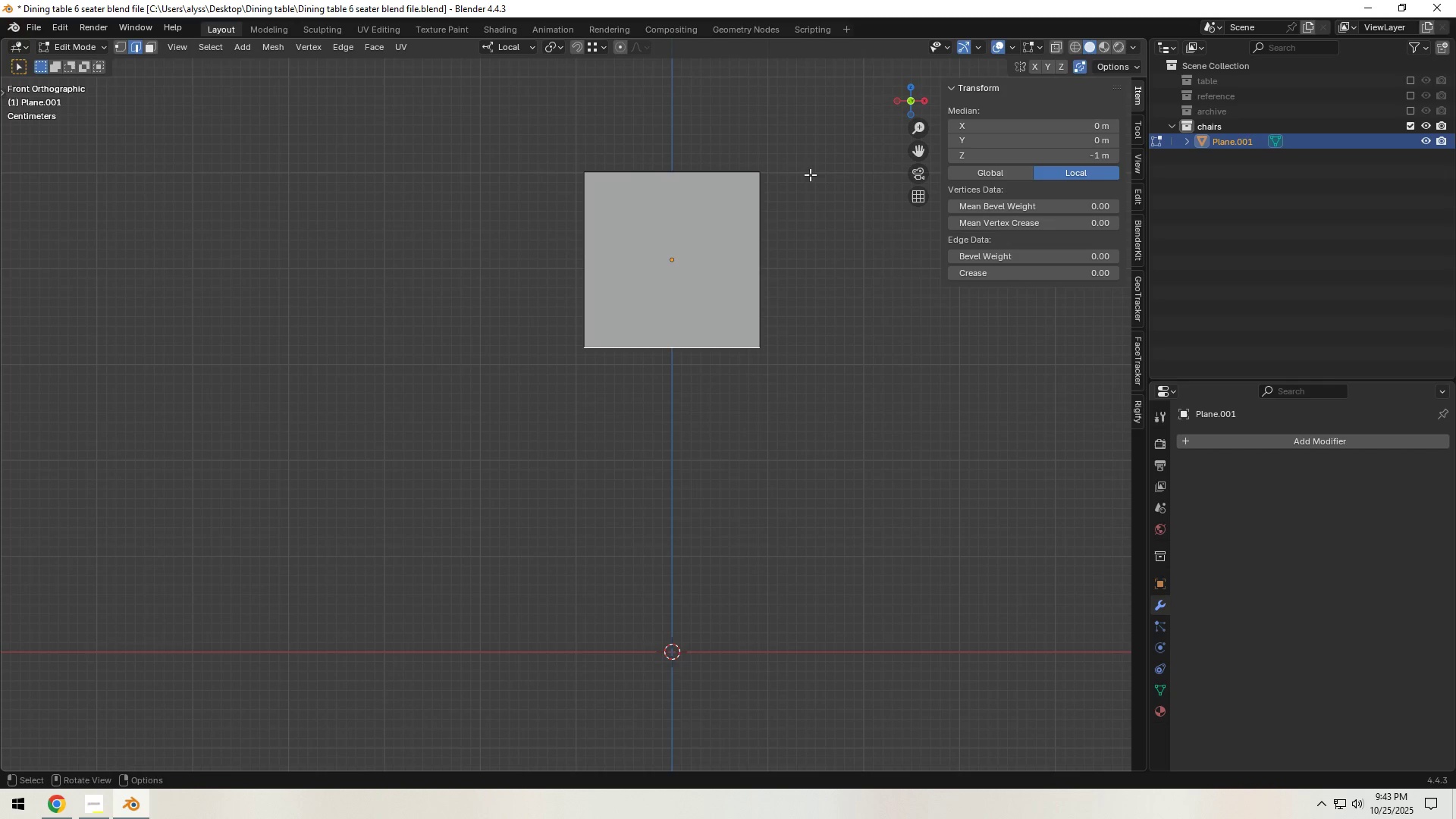 
type(gz)
 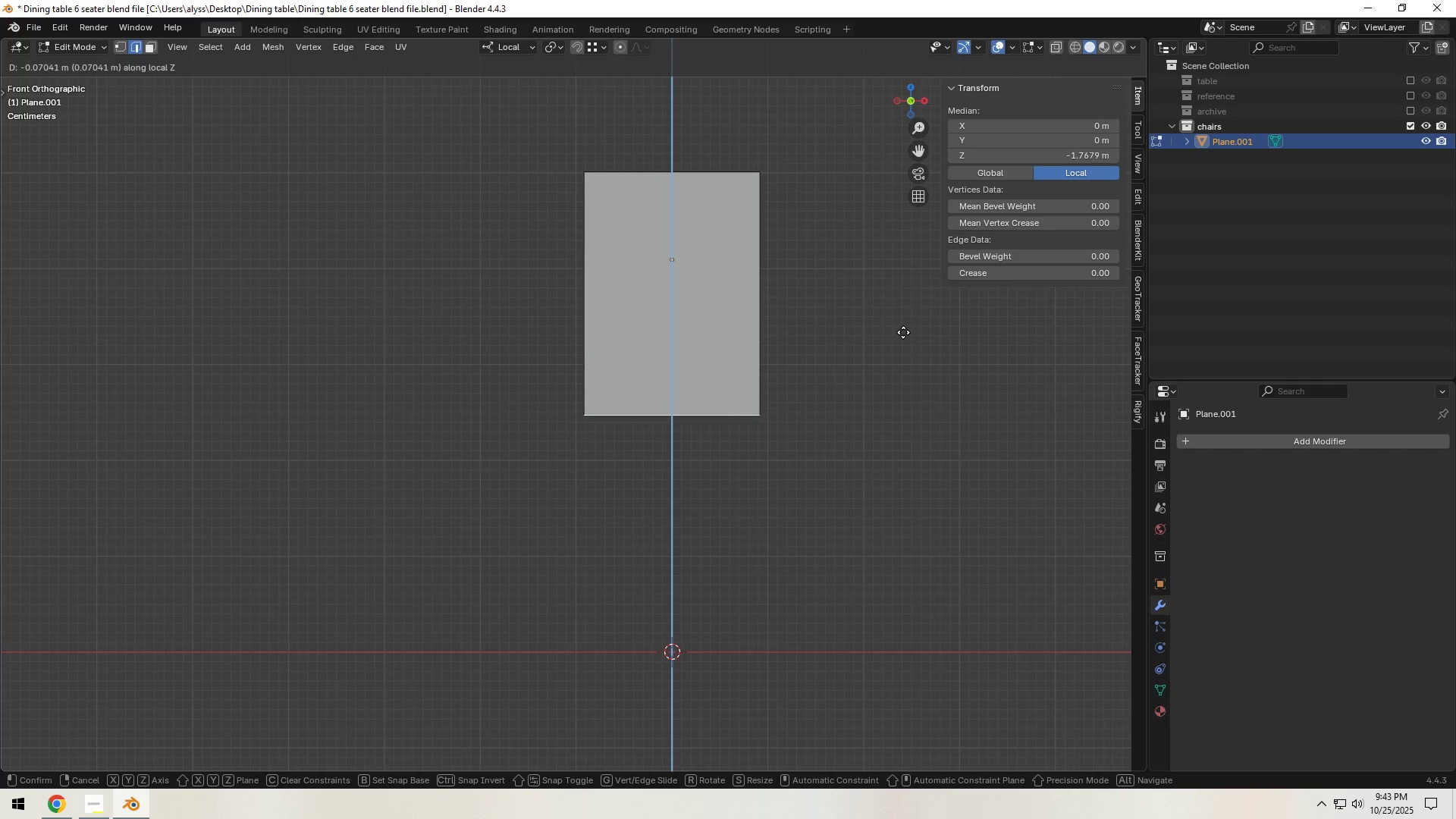 
left_click([903, 332])
 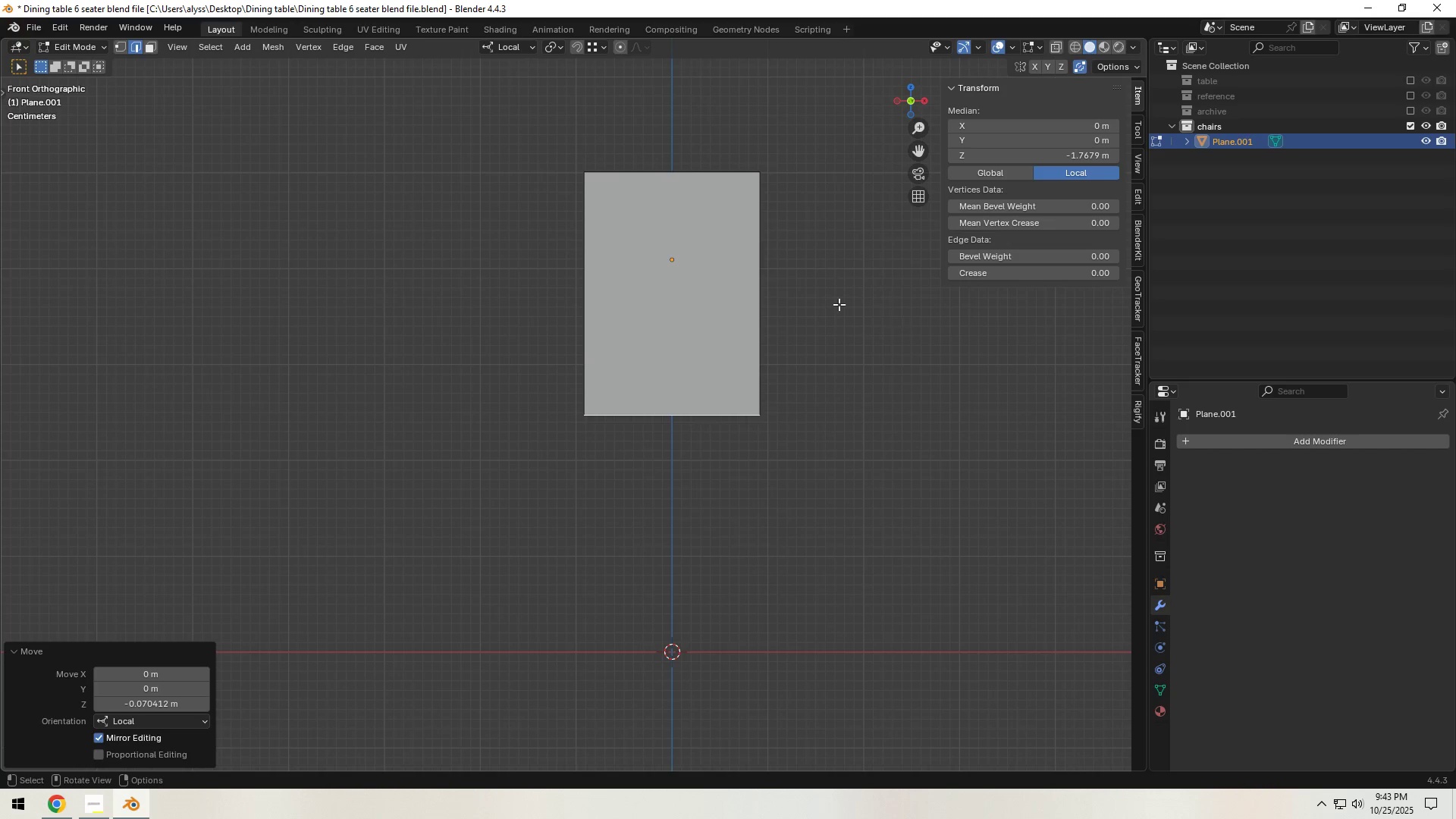 
hold_key(key=ShiftLeft, duration=0.46)
 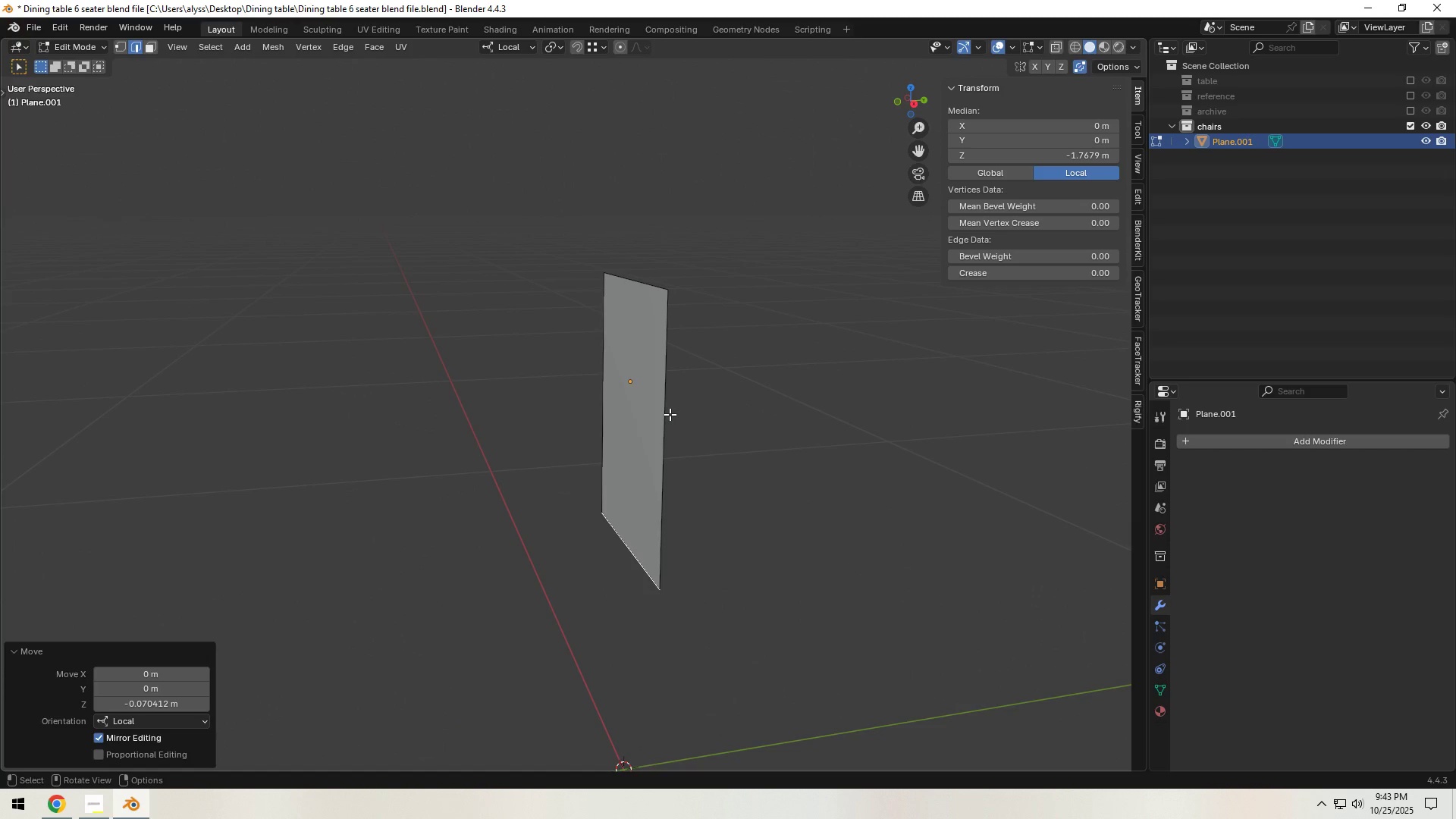 
key(Tab)
 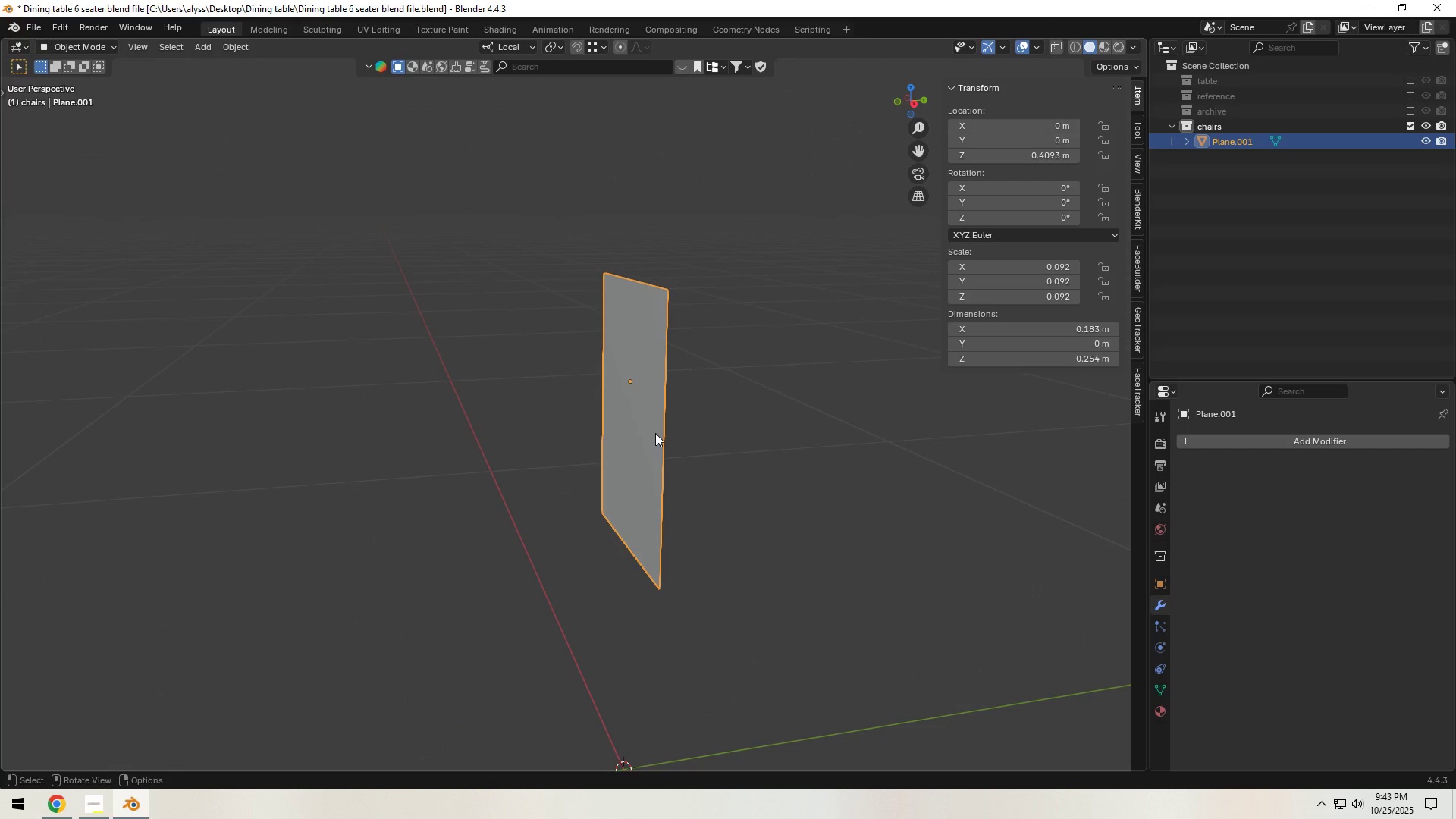 
left_click([655, 433])
 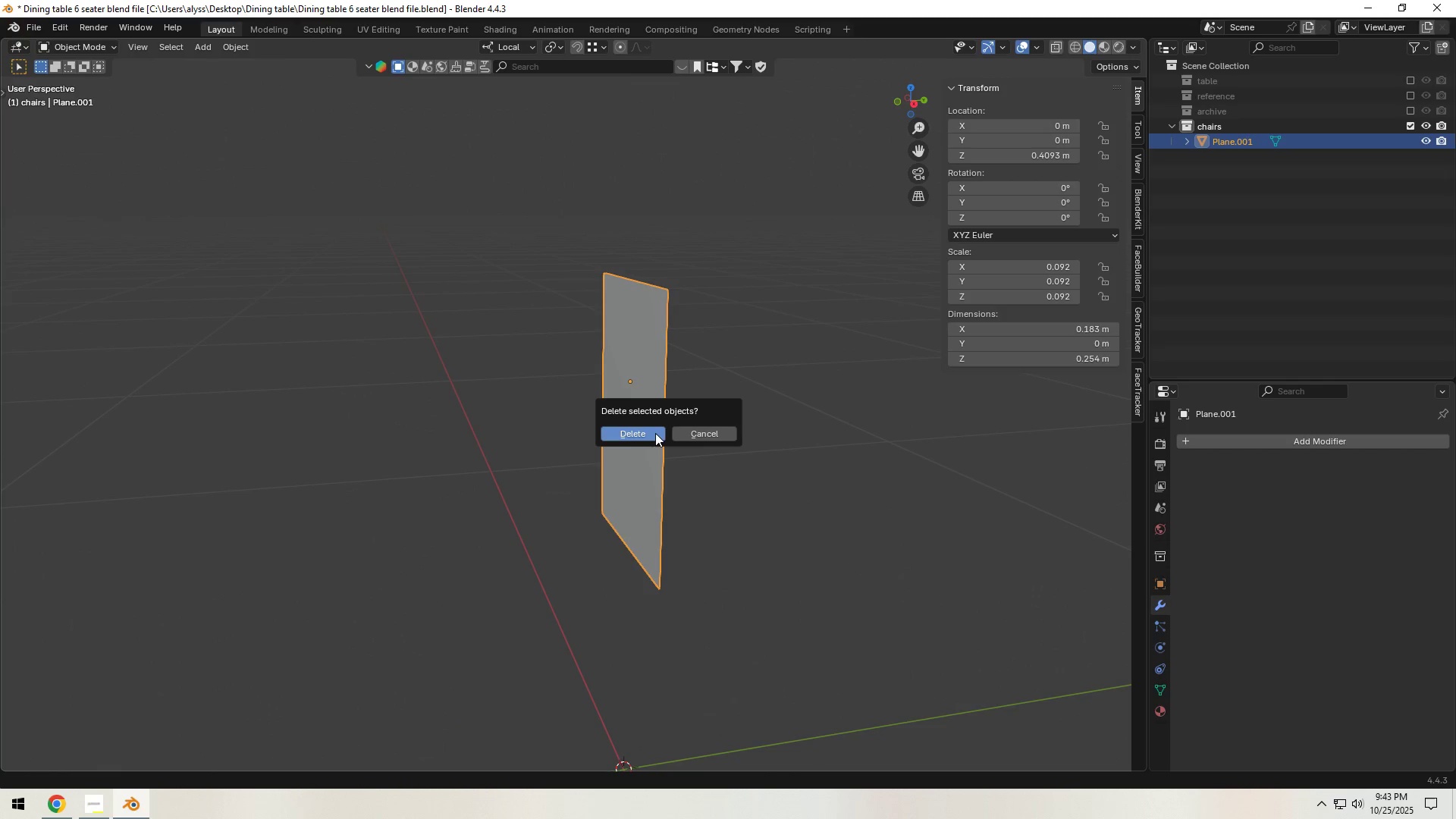 
key(X)
 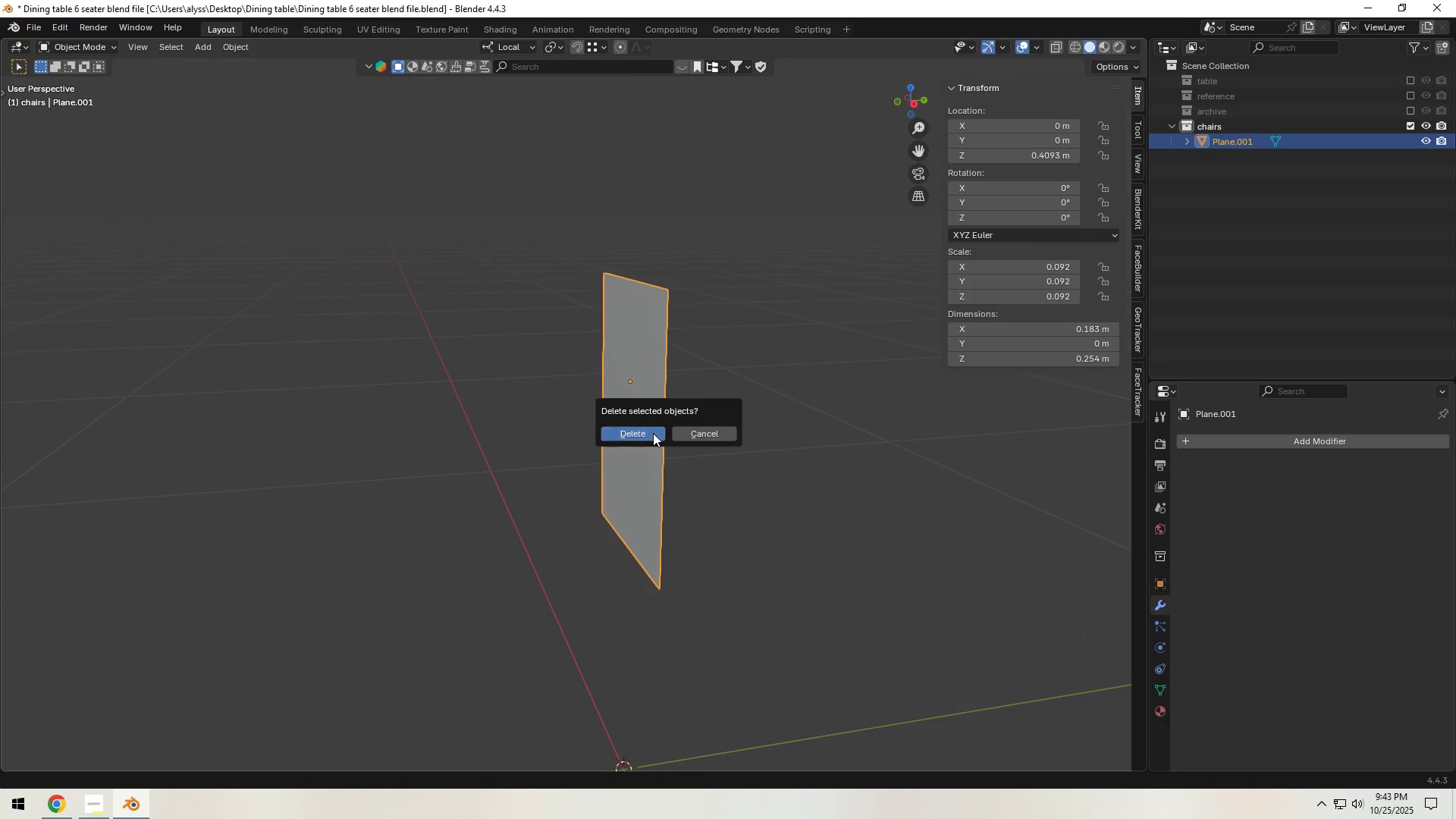 
left_click([653, 433])
 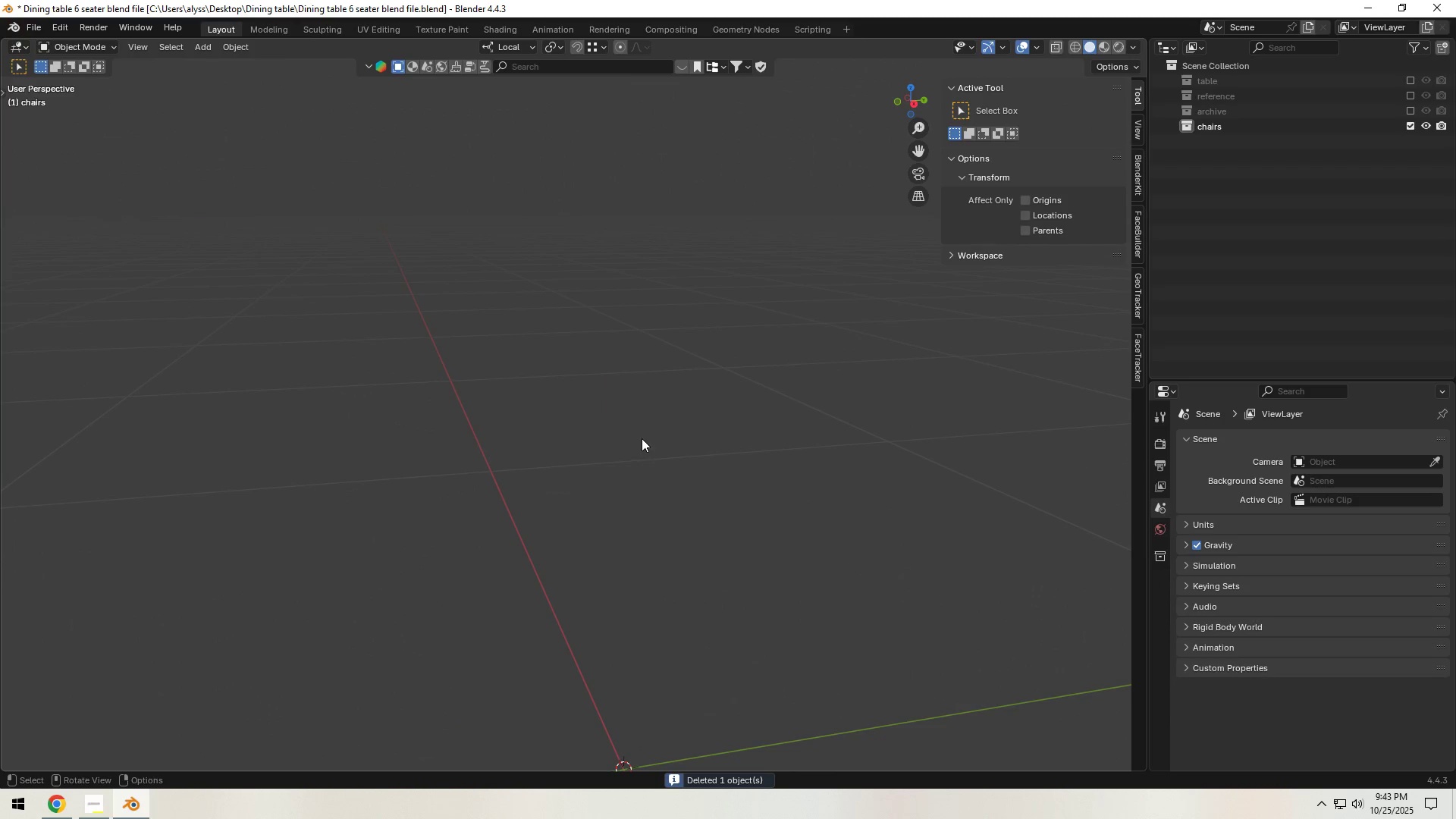 
key(Shift+A)
 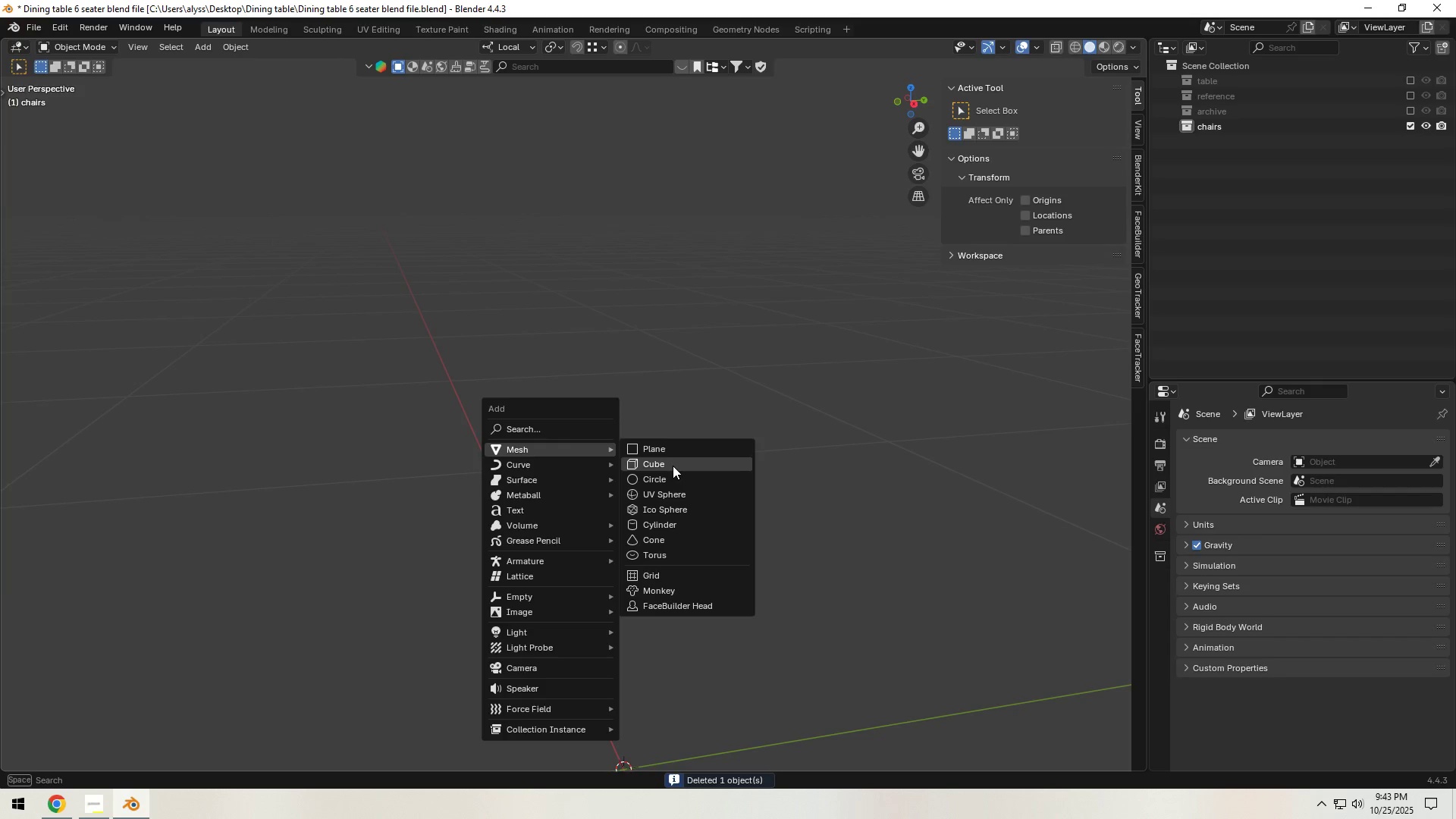 
left_click([672, 467])
 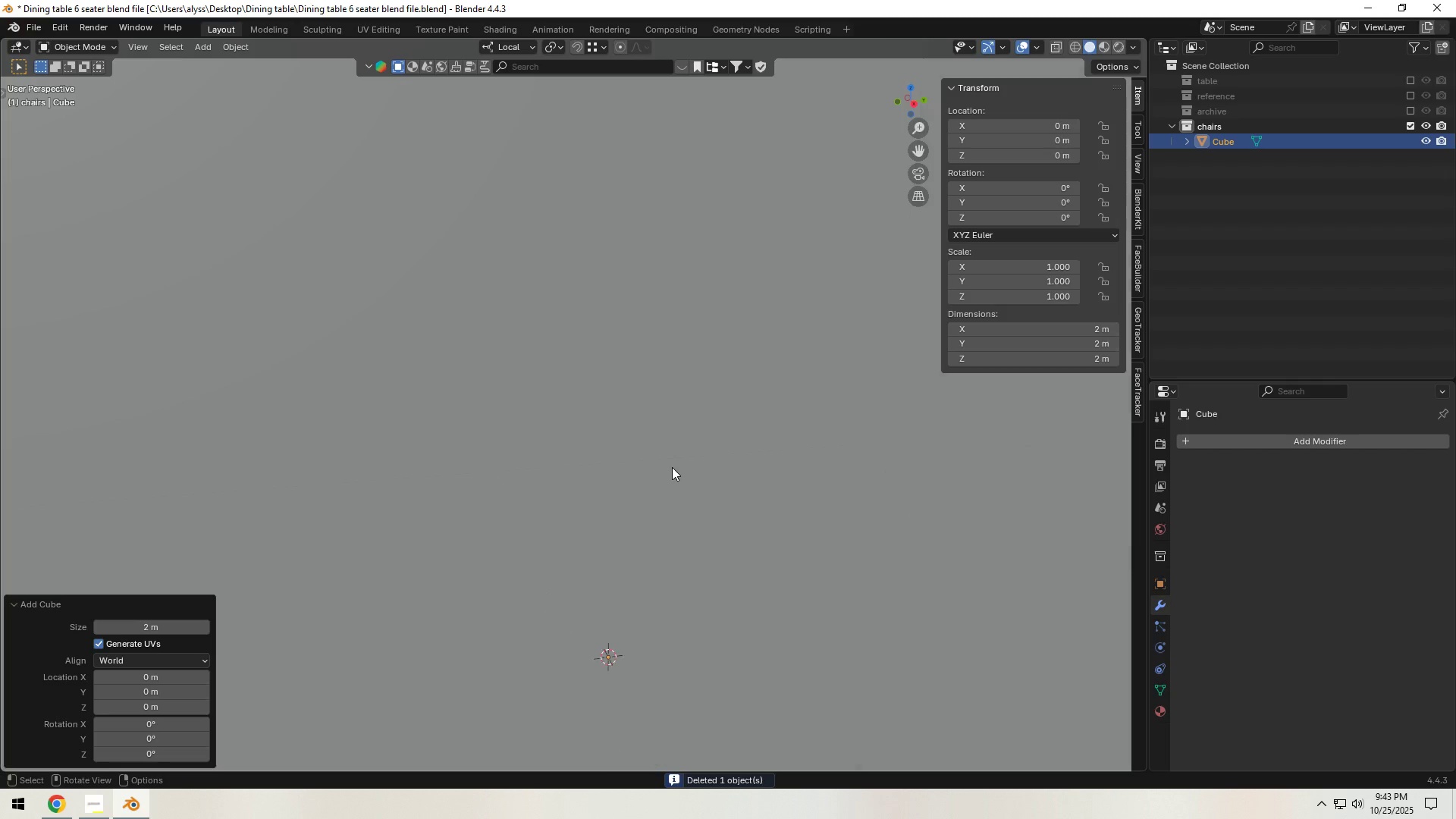 
scroll: coordinate [675, 470], scroll_direction: down, amount: 11.0
 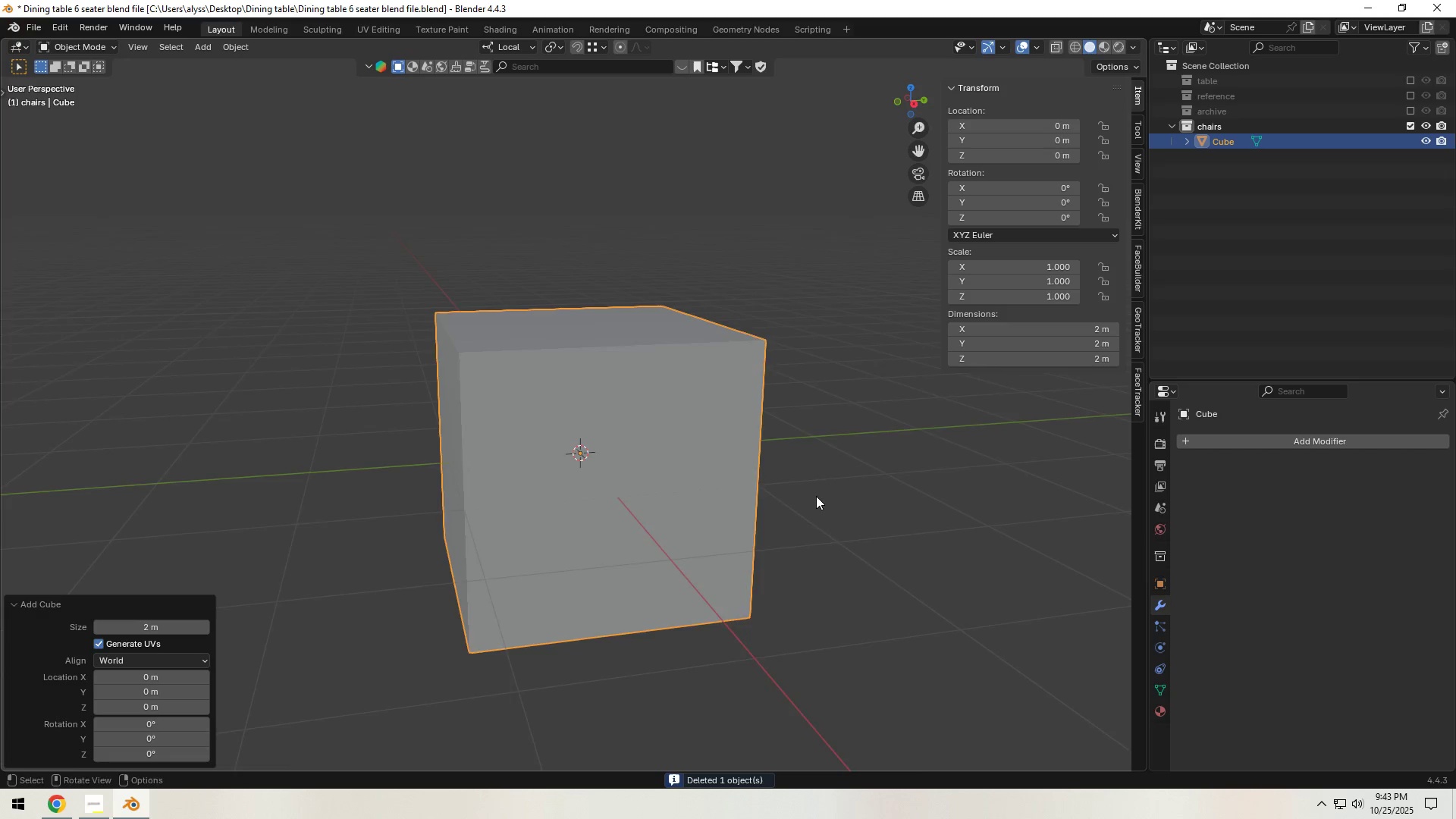 
key(Tab)
type(gz1)
key(NumpadEnter)
type(s)
 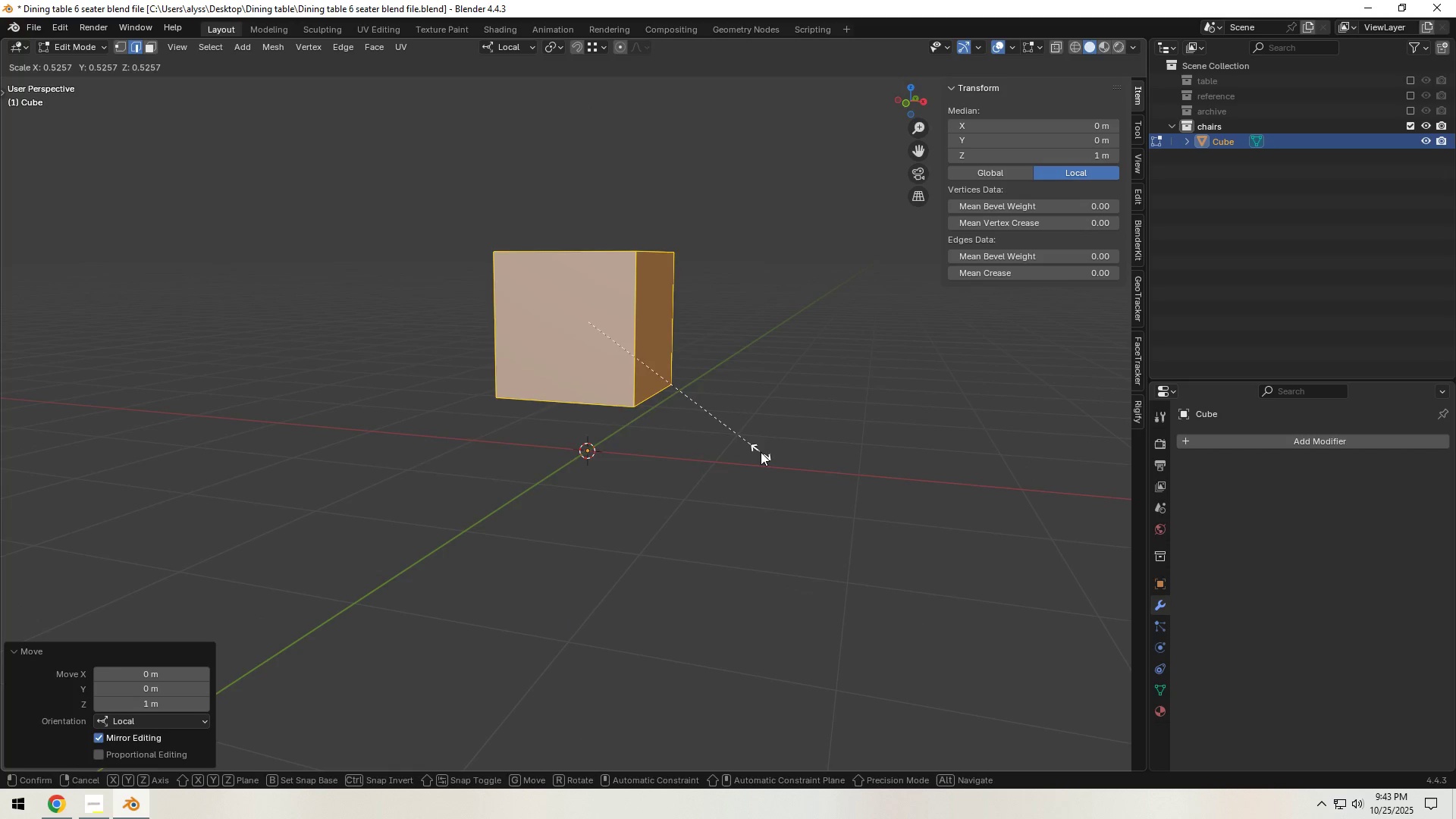 
right_click([761, 452])
 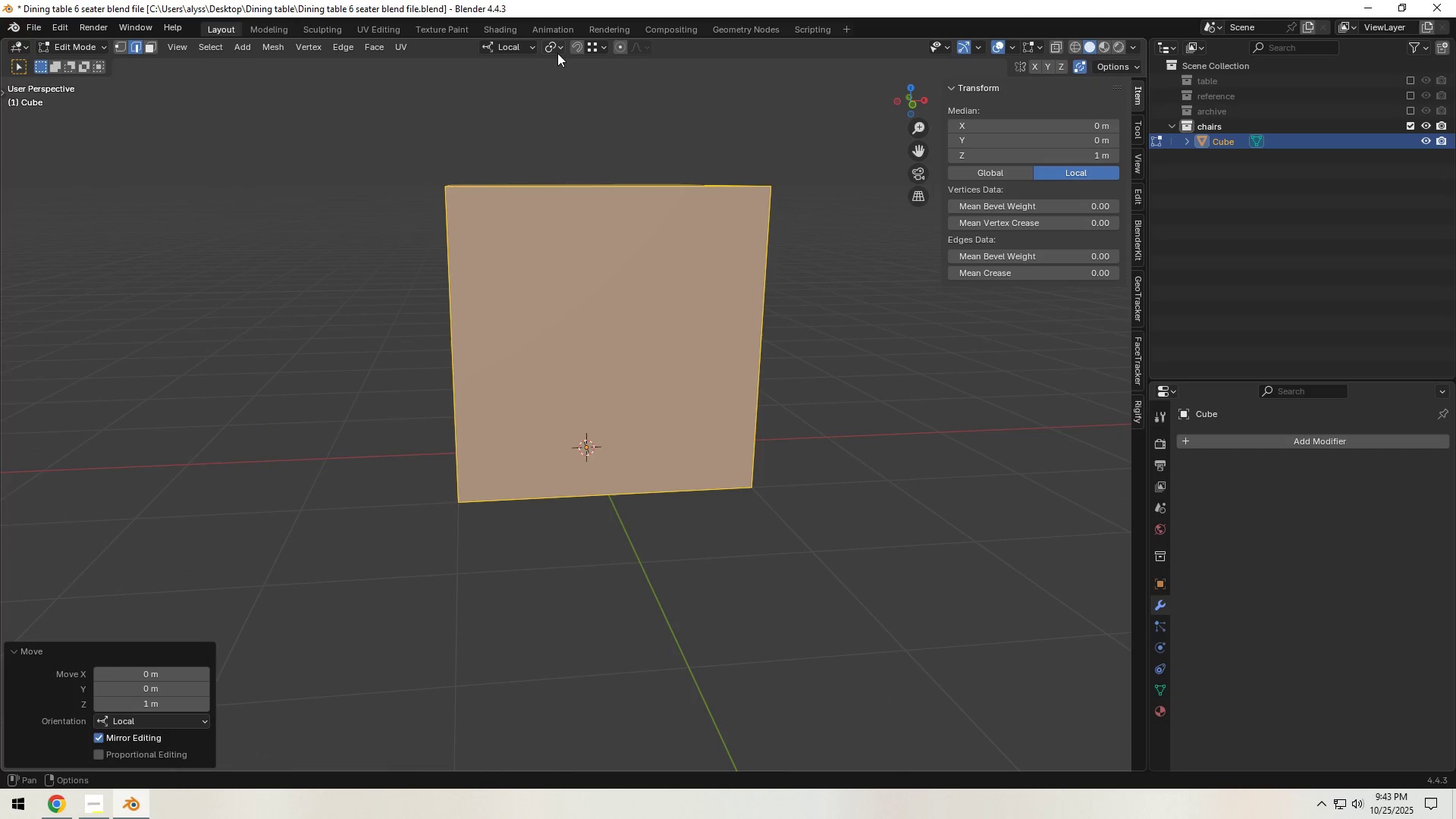 
key(Tab)
 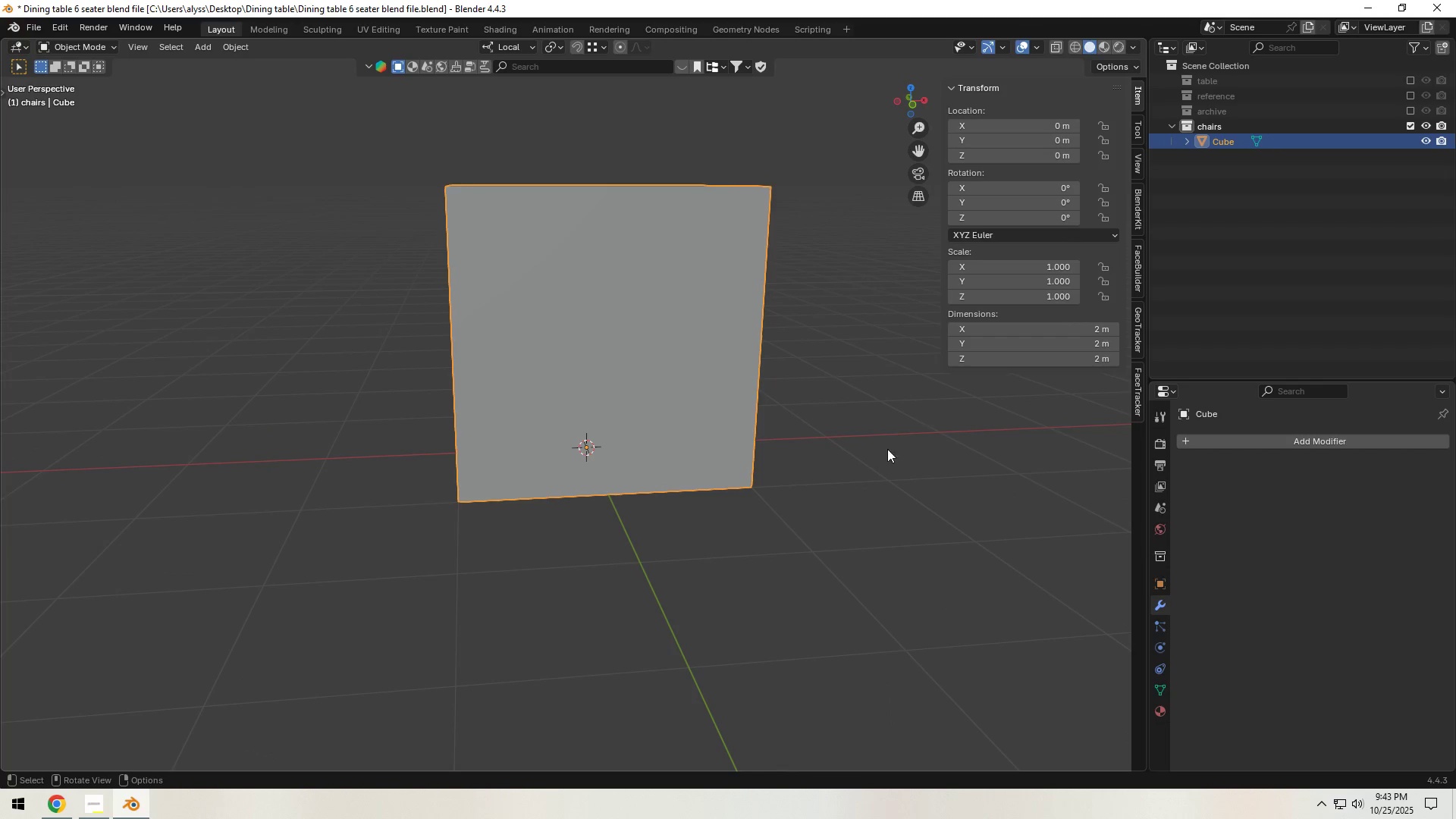 
key(S)
 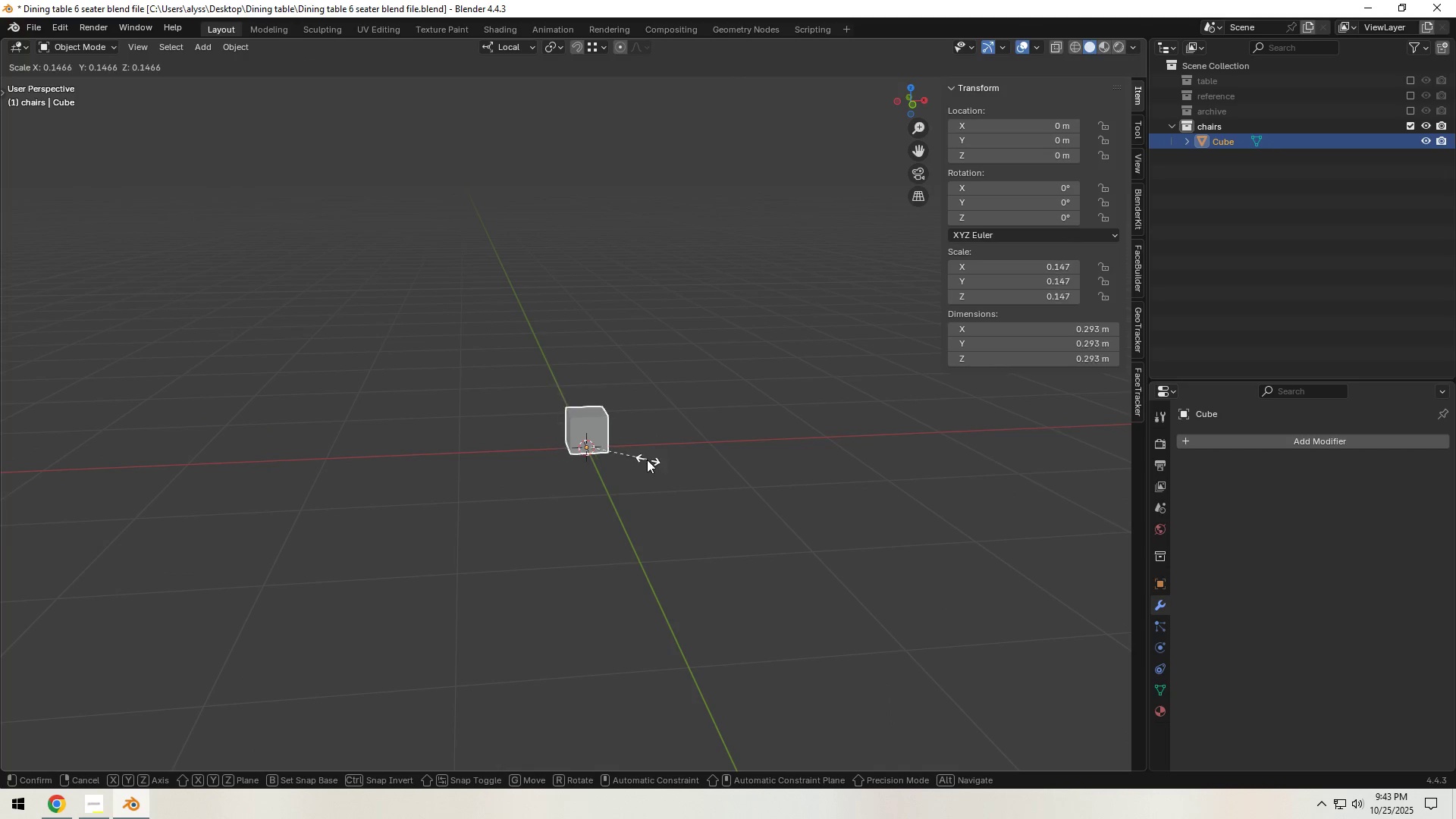 
left_click([632, 460])
 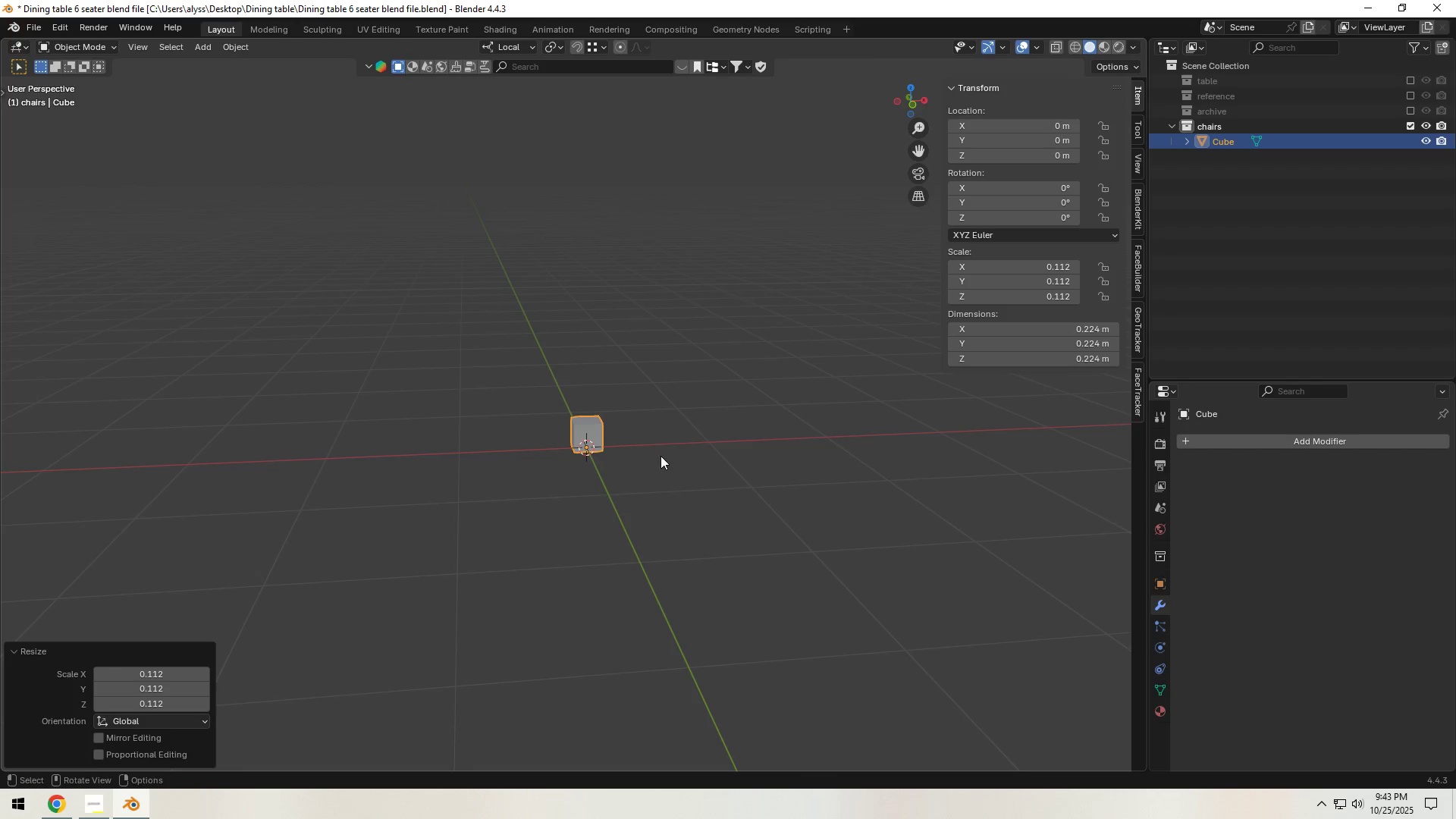 
hold_key(key=ShiftLeft, duration=0.31)
 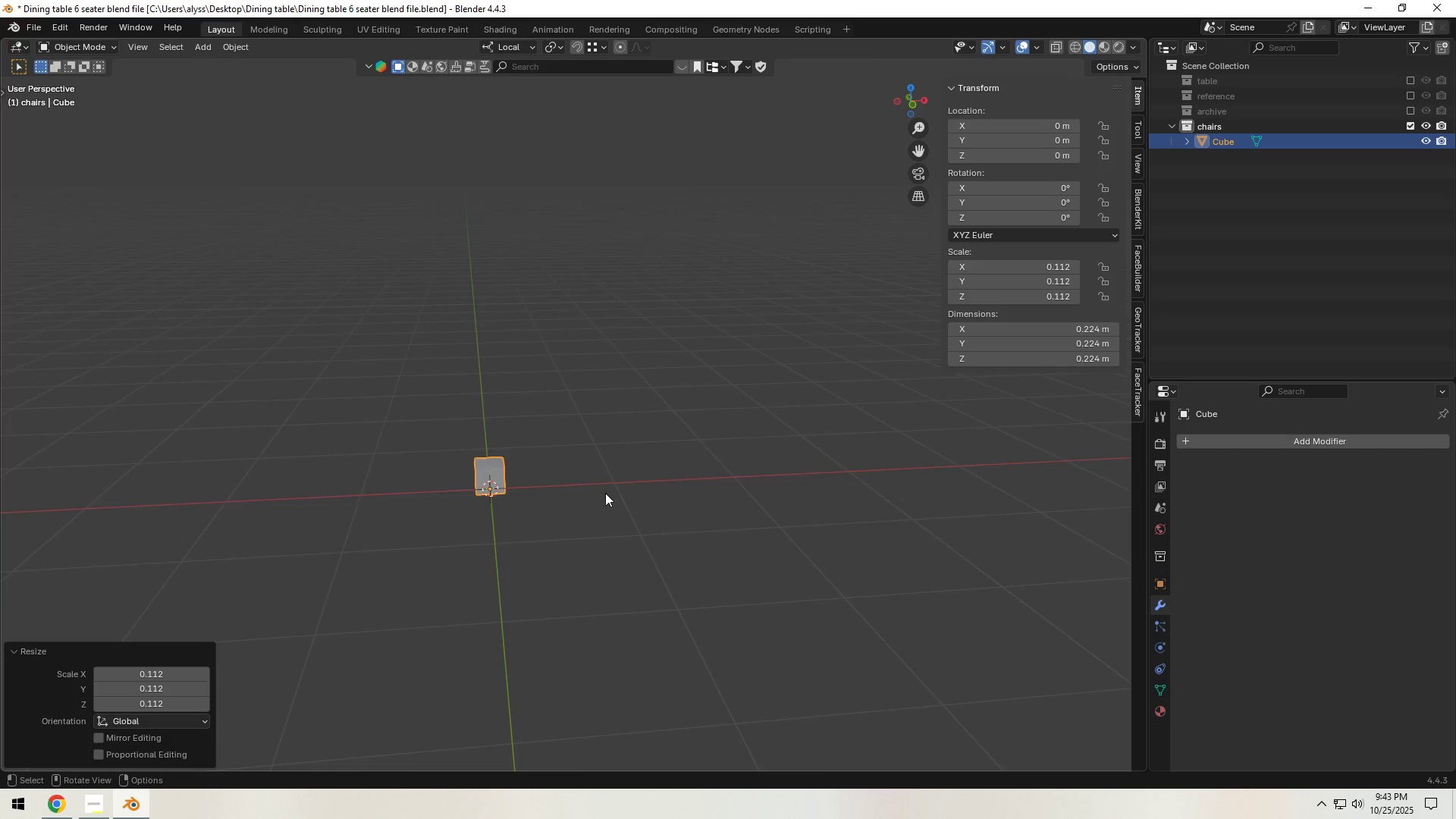 
scroll: coordinate [605, 493], scroll_direction: up, amount: 4.0
 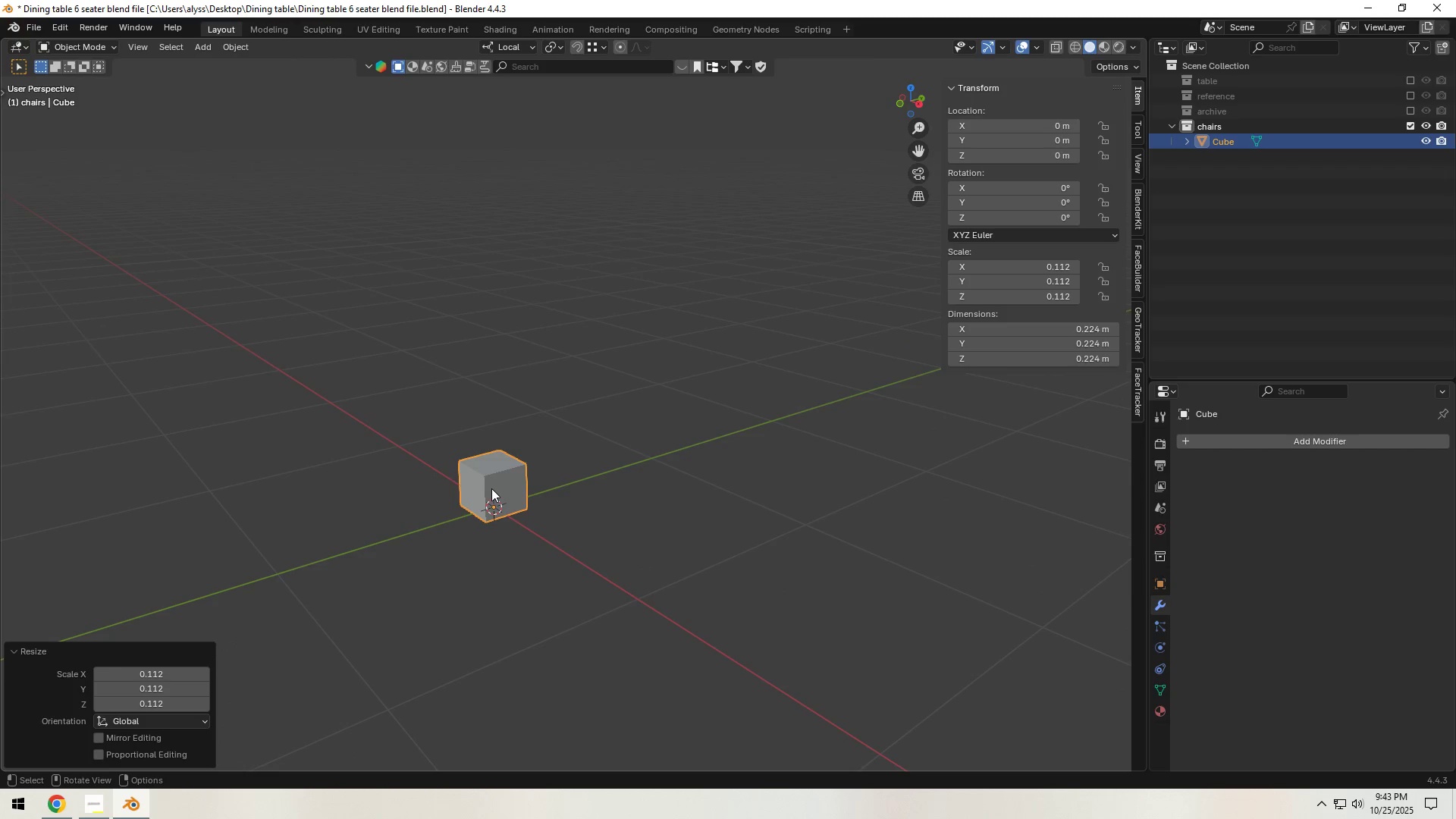 
left_click([493, 487])
 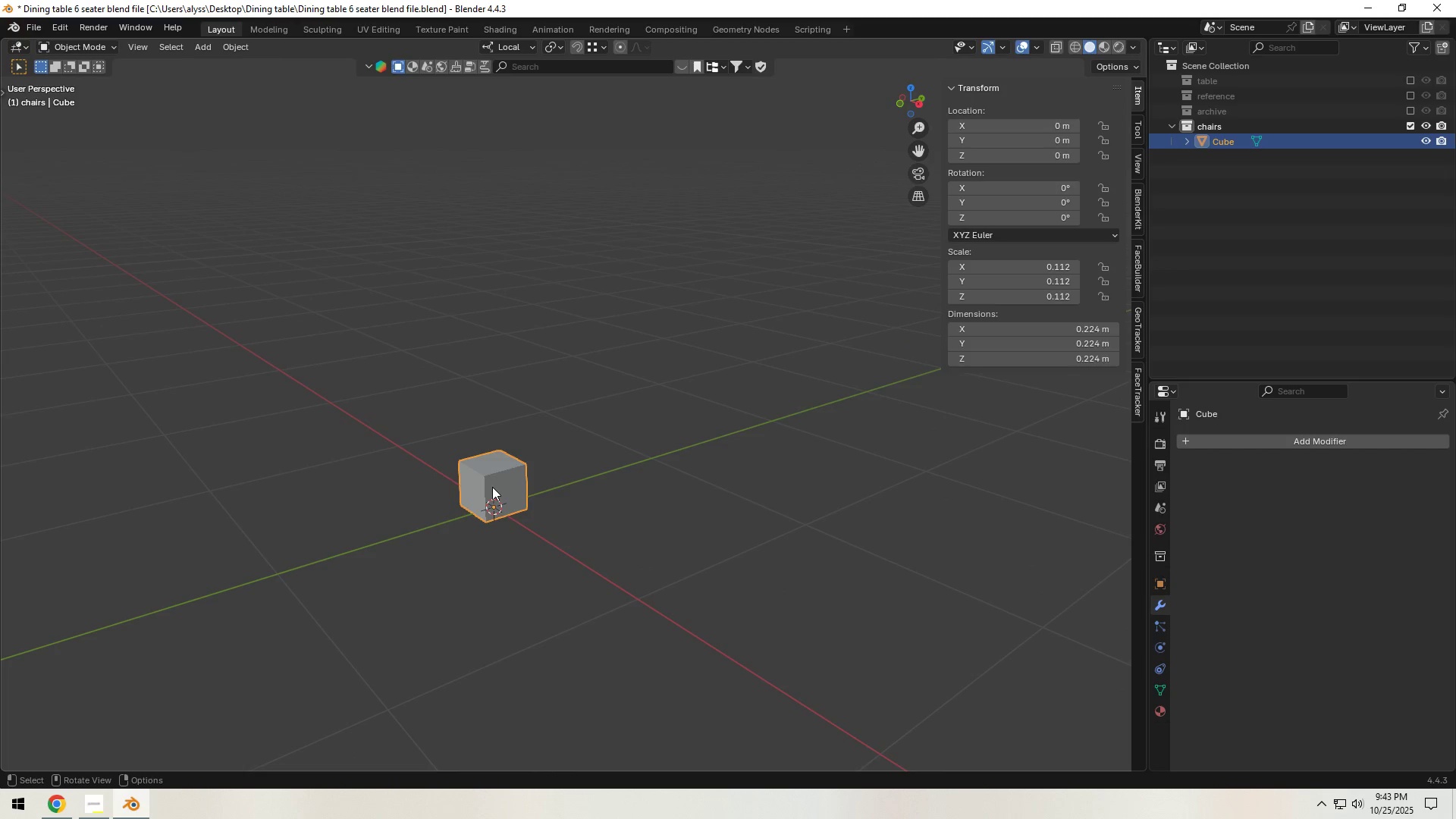 
key(Tab)
 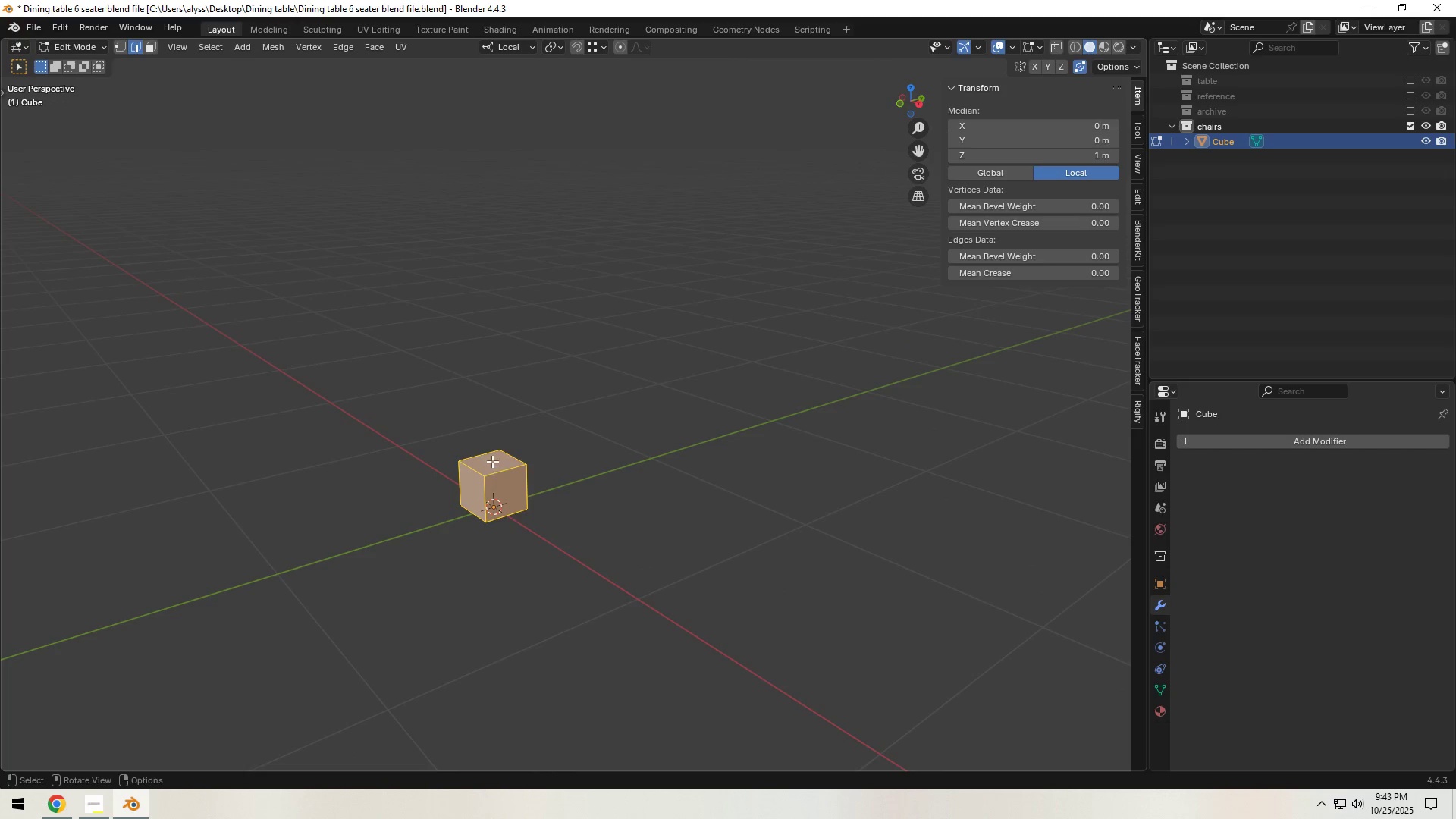 
left_click([492, 461])
 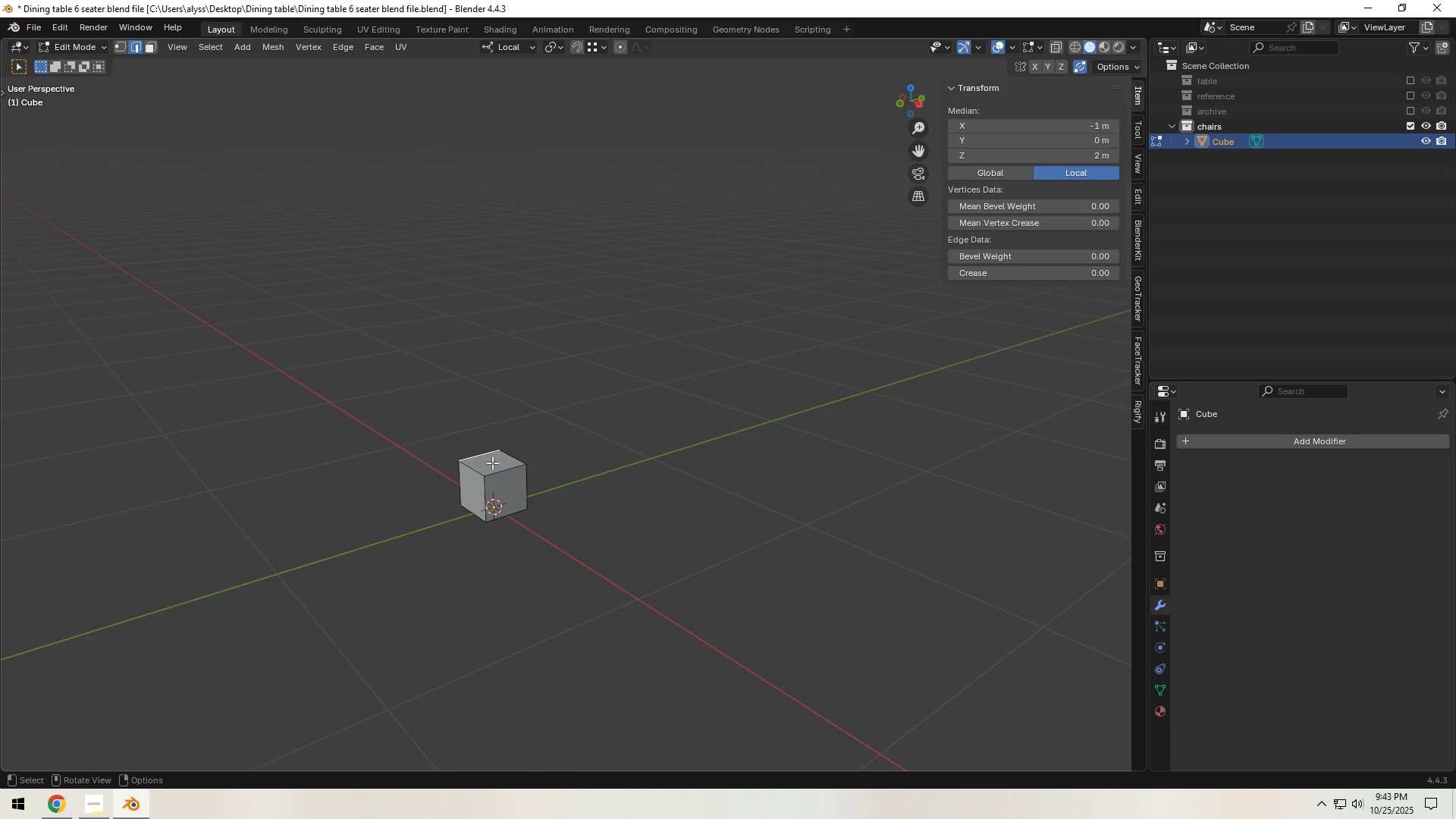 
key(3)
 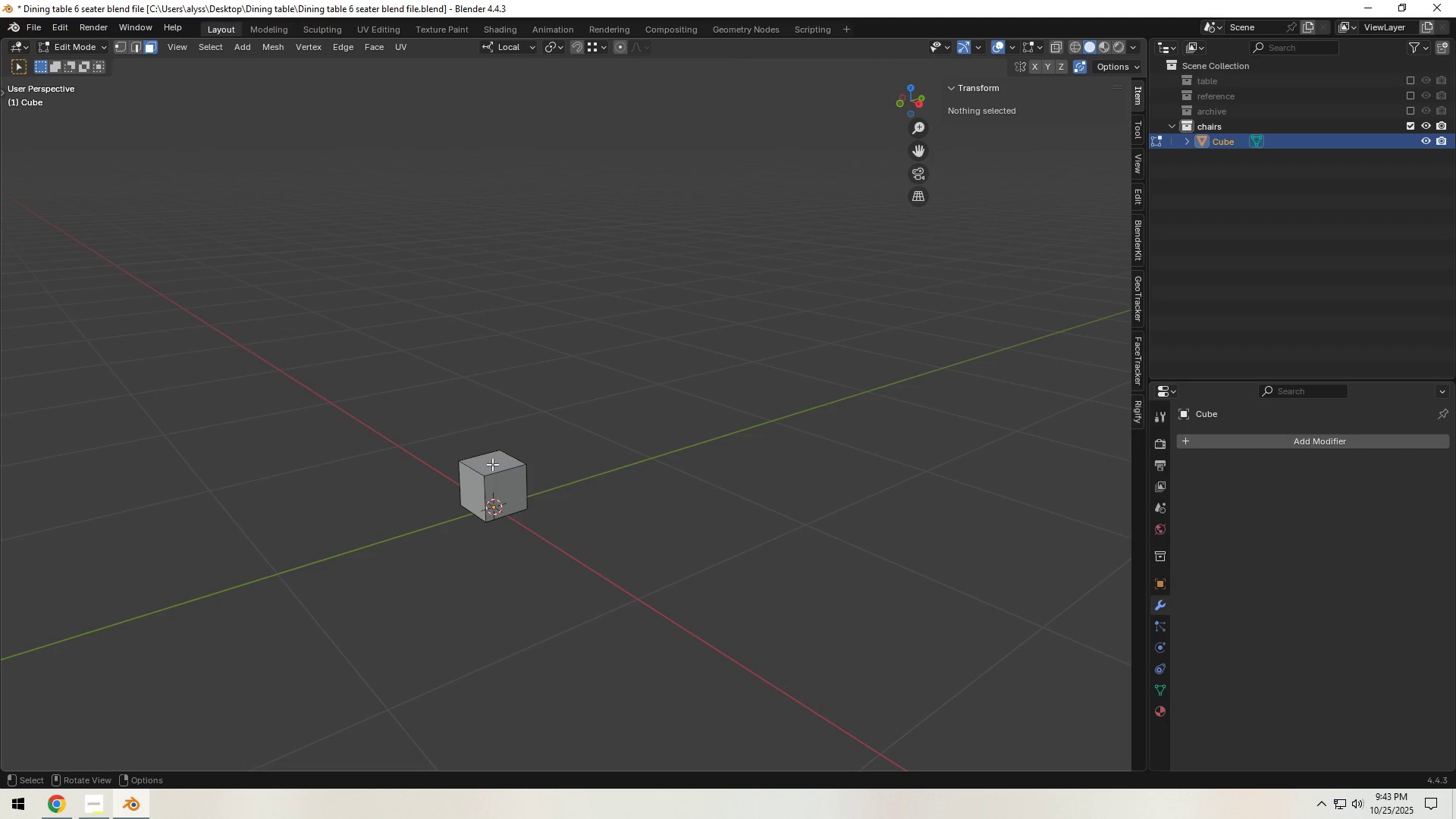 
left_click([492, 464])
 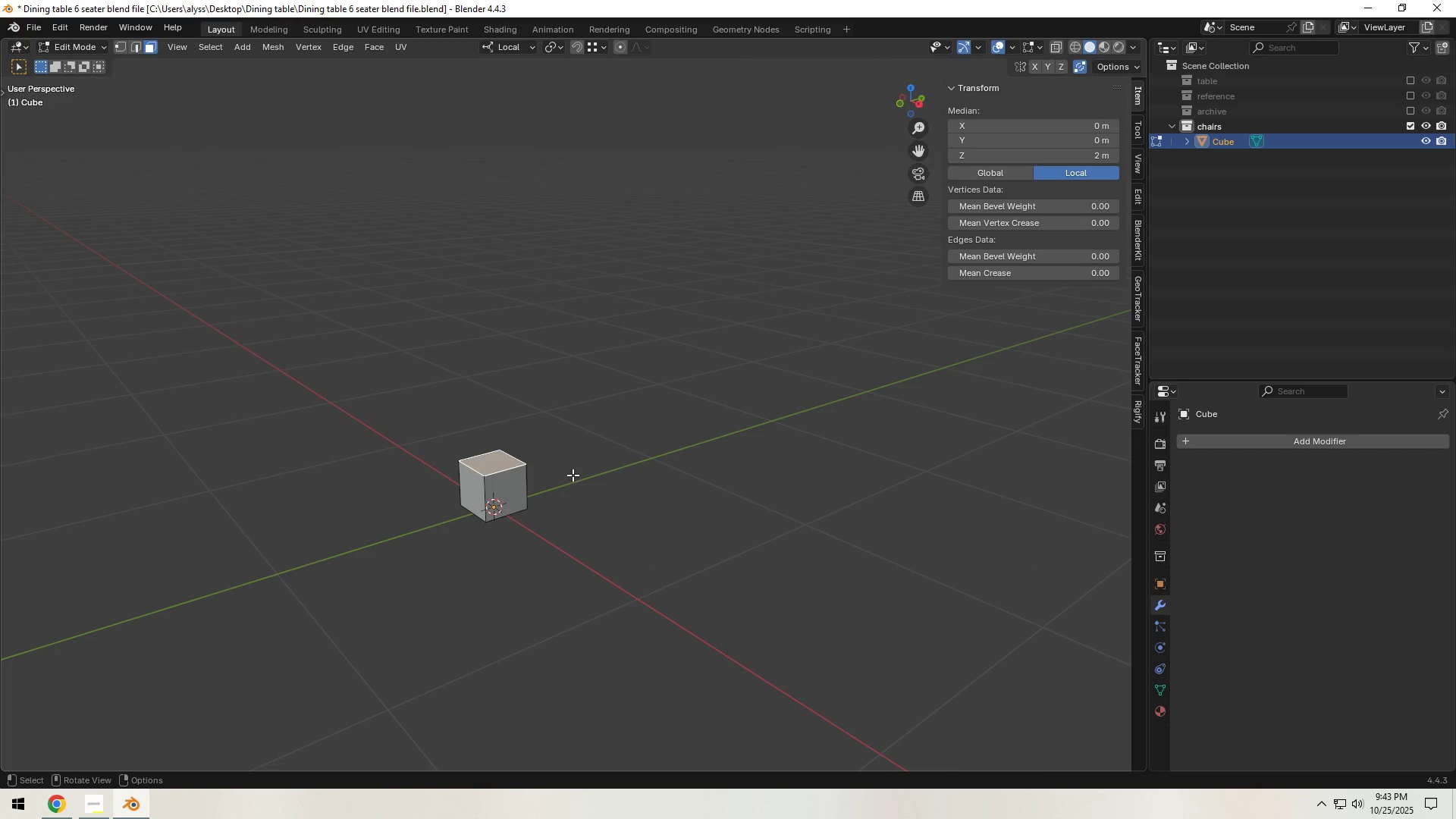 
type(gz)
 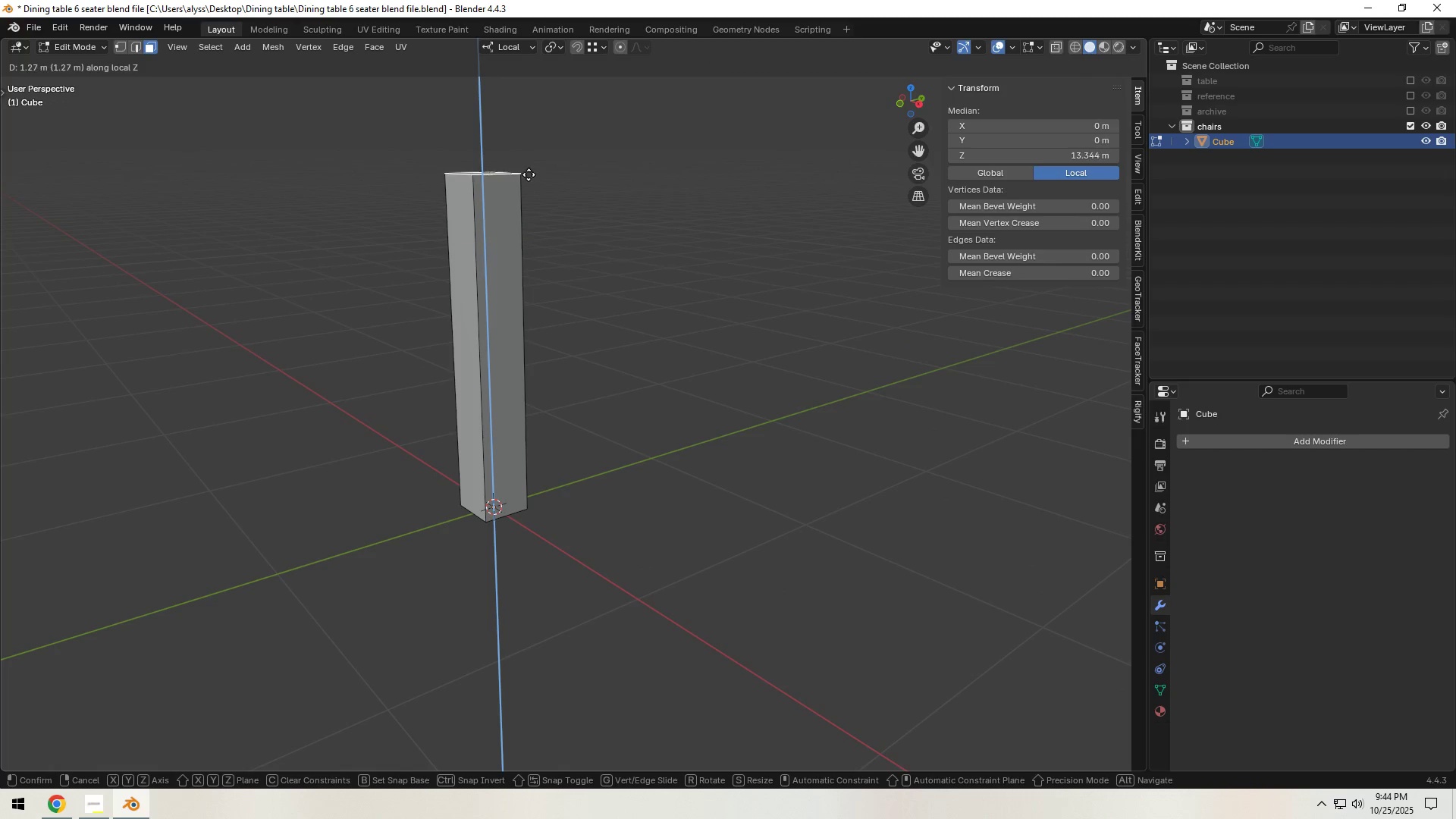 
left_click([535, 154])
 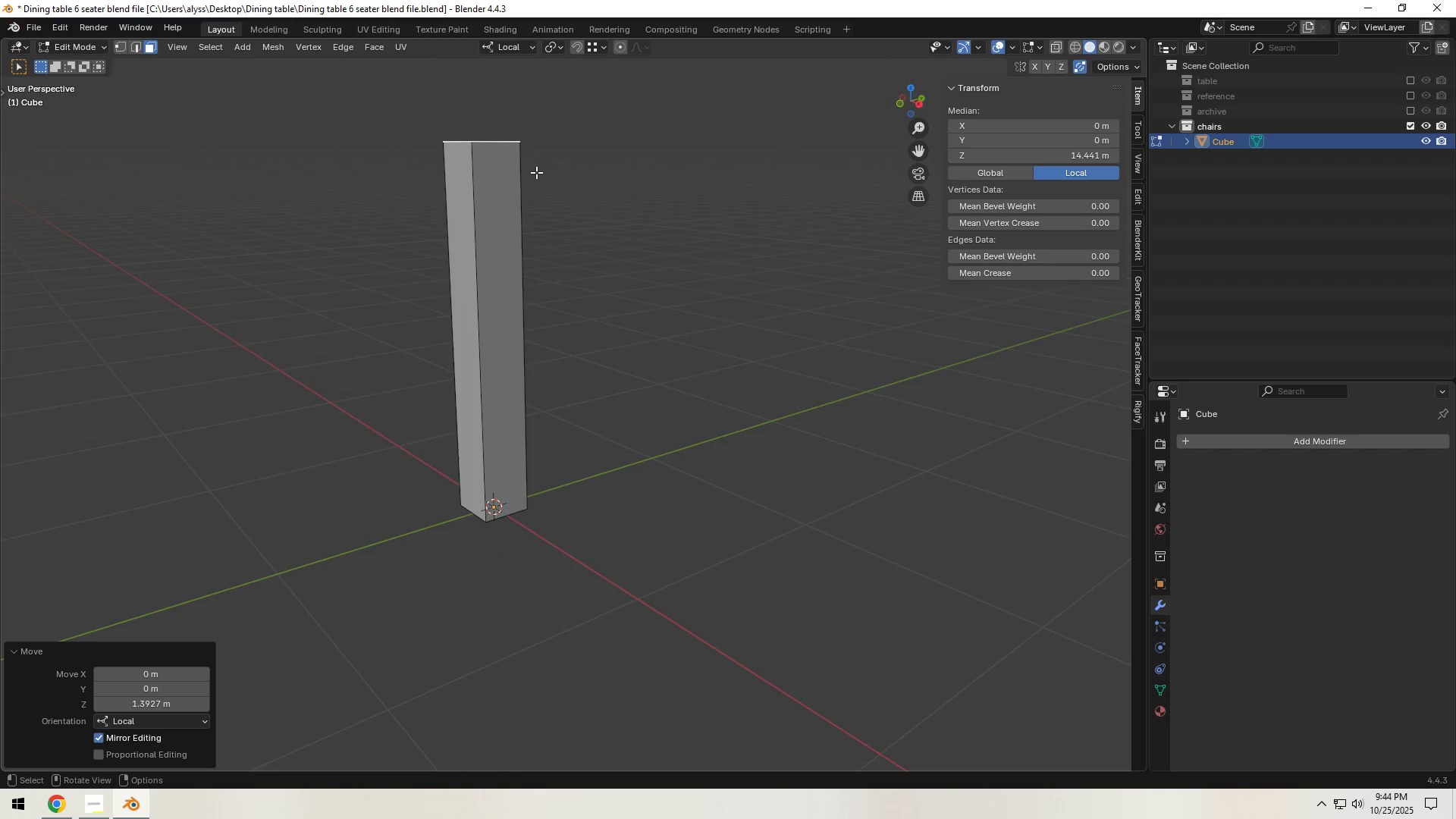 
scroll: coordinate [537, 196], scroll_direction: down, amount: 3.0
 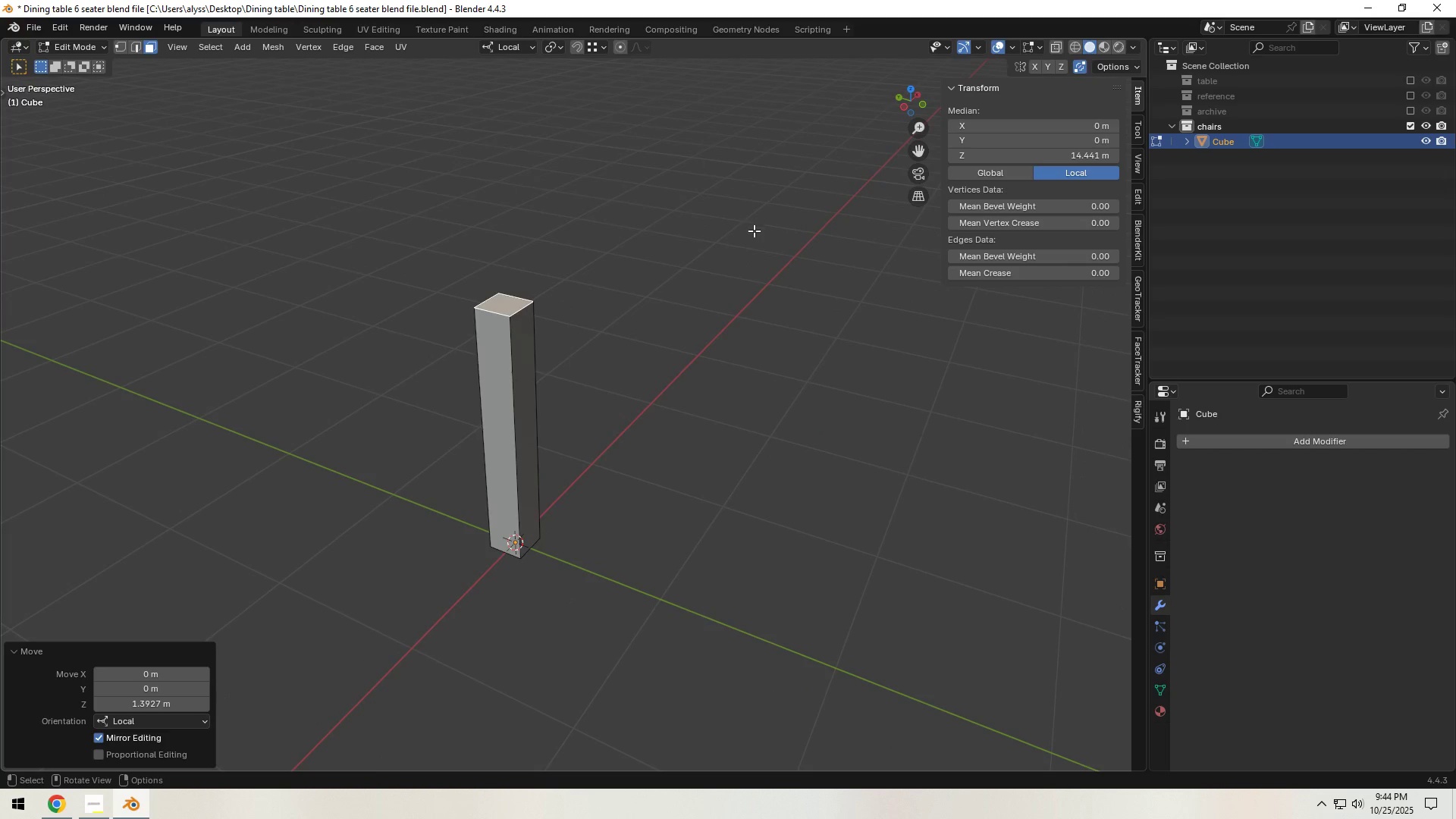 
key(A)
 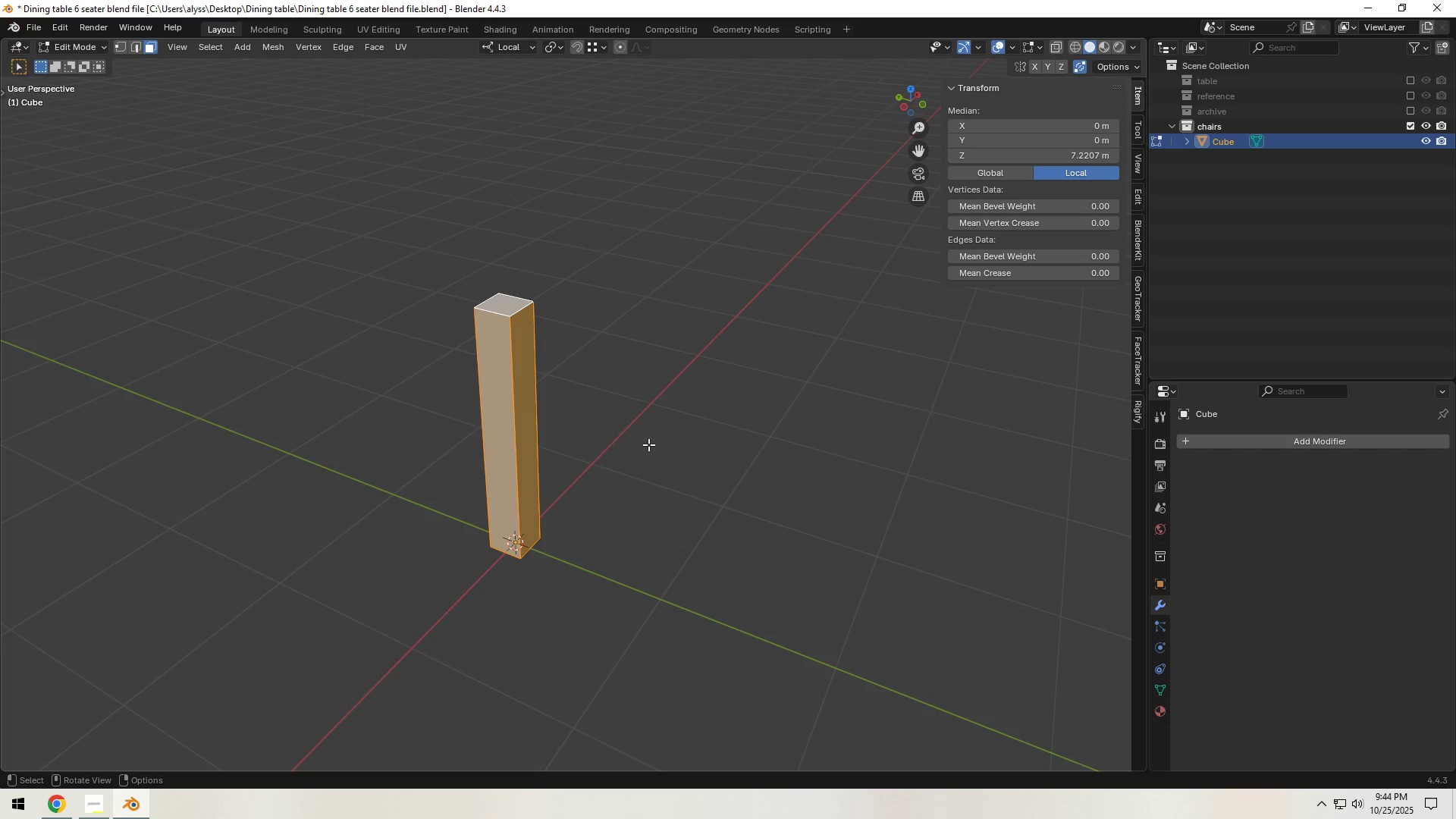 
key(Backquote)
 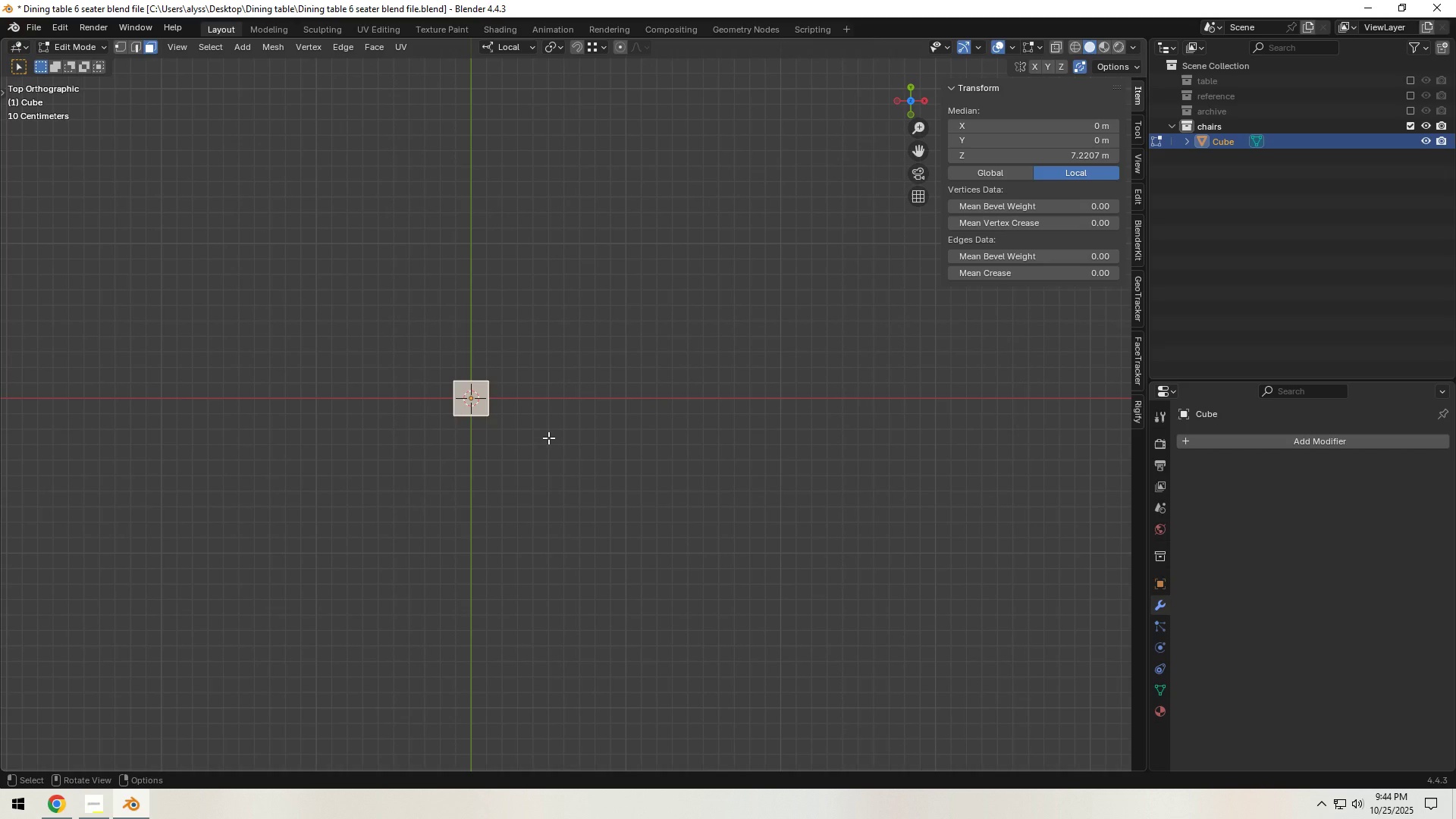 
key(G)
 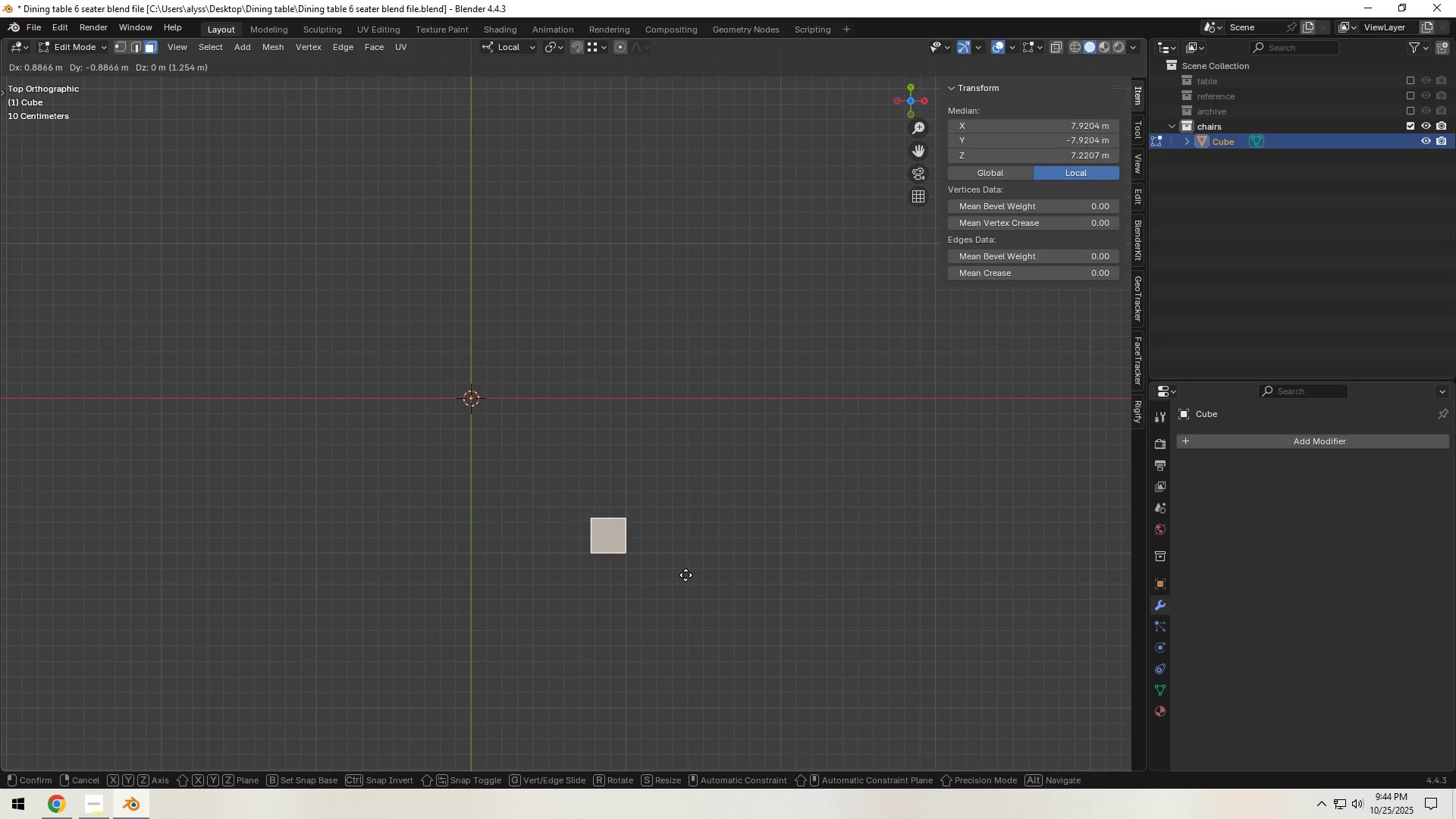 
left_click([686, 575])
 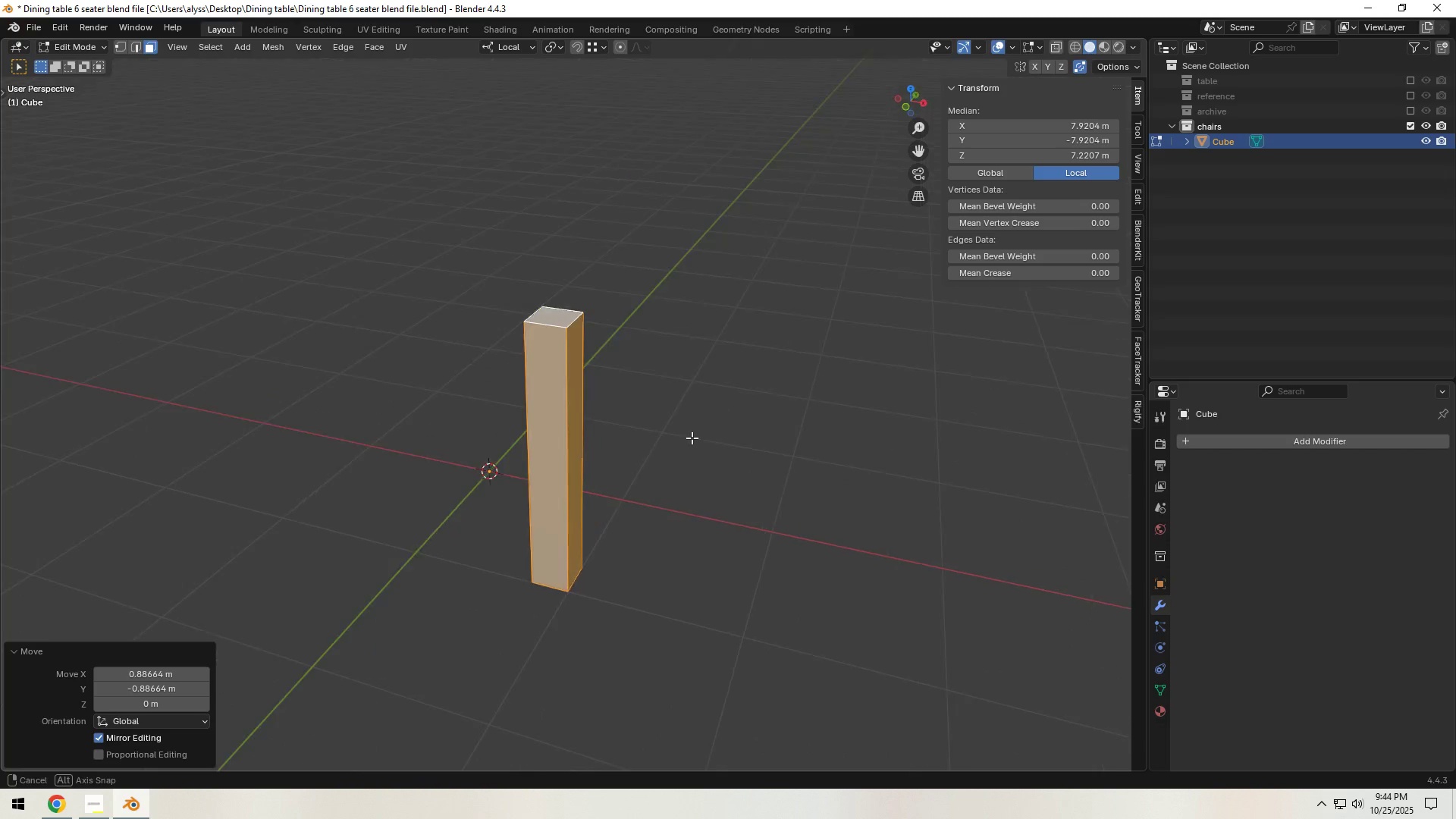 
key(Tab)
 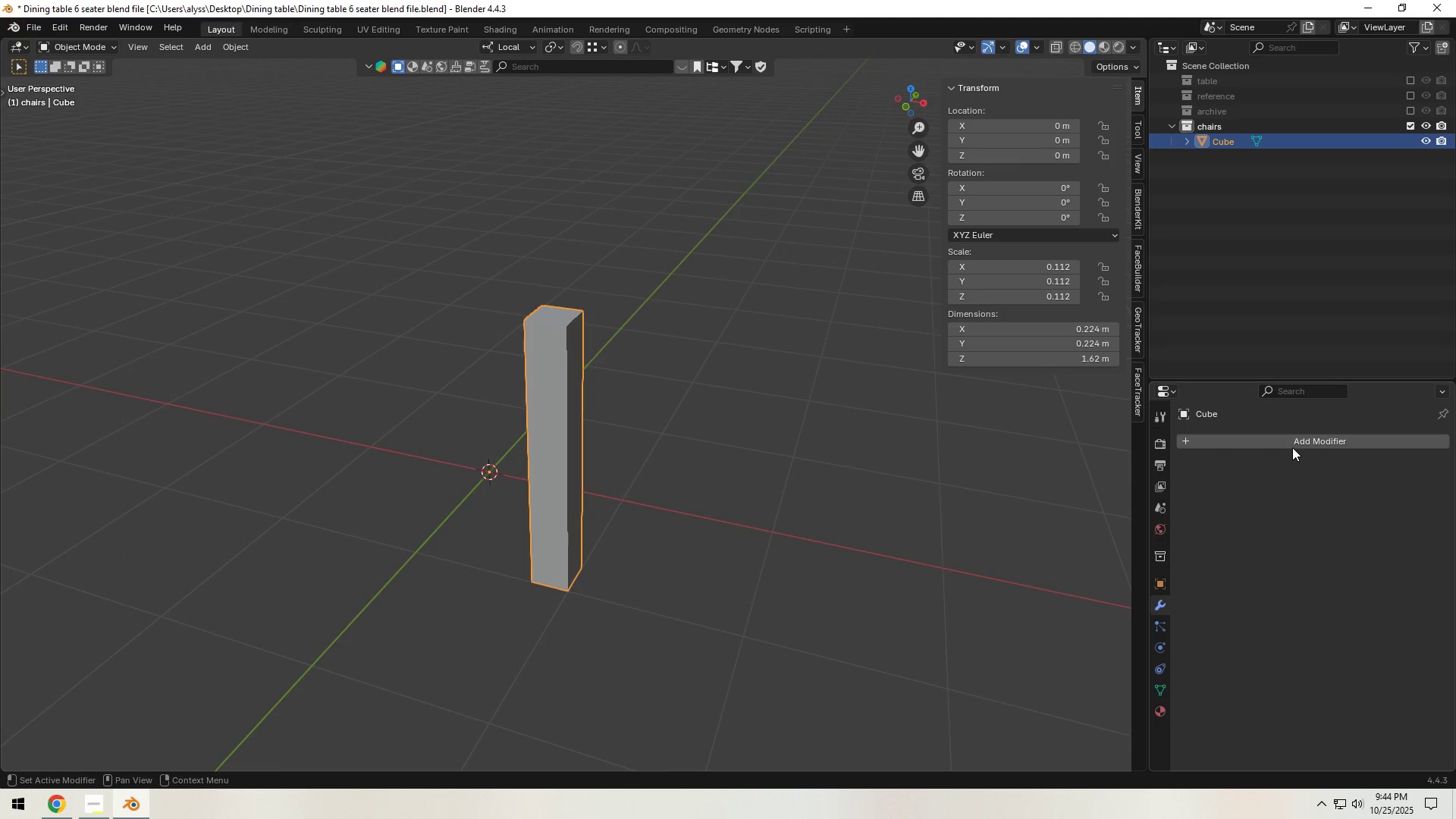 
left_click([1292, 447])
 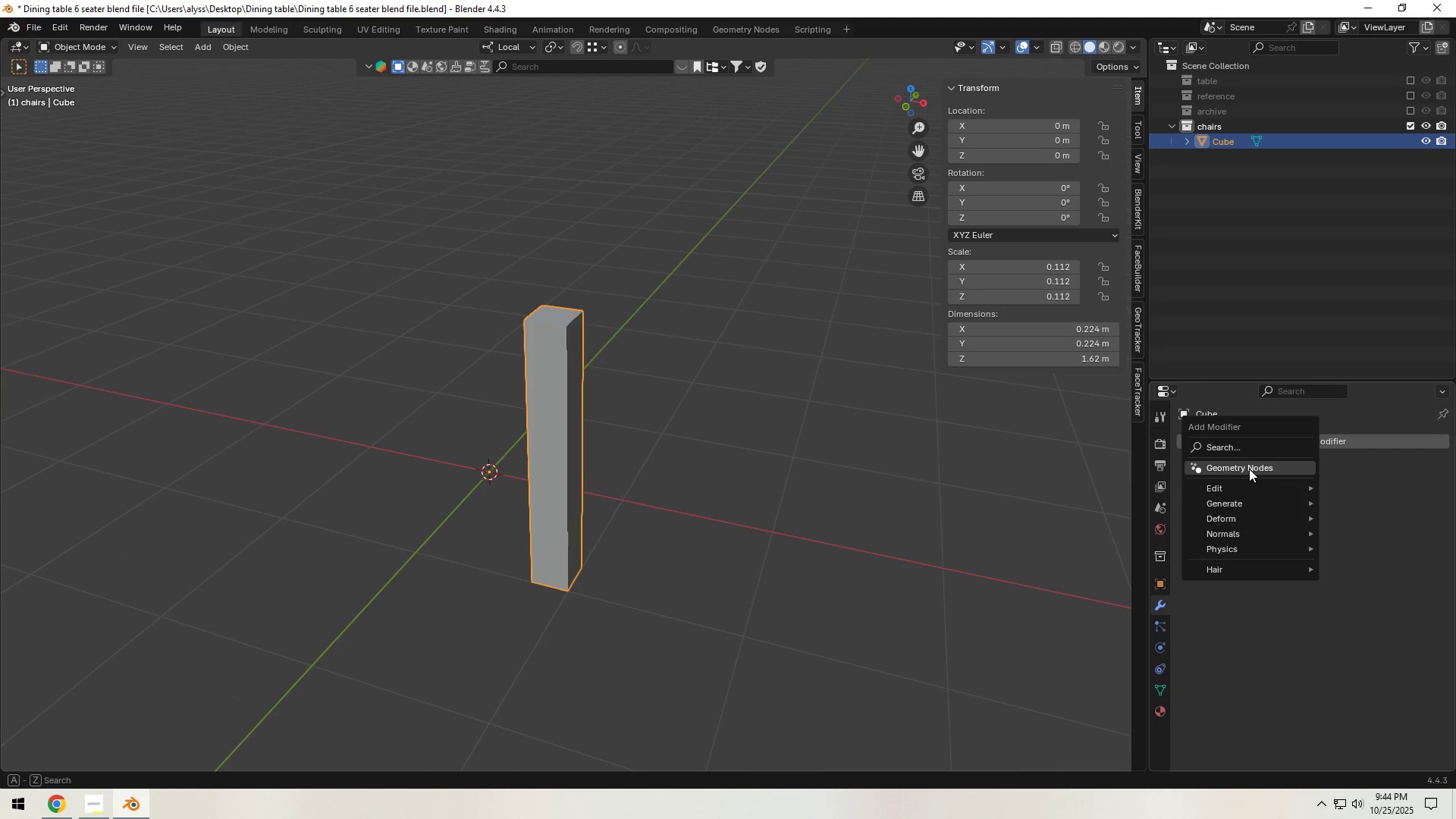 
left_click([1241, 448])
 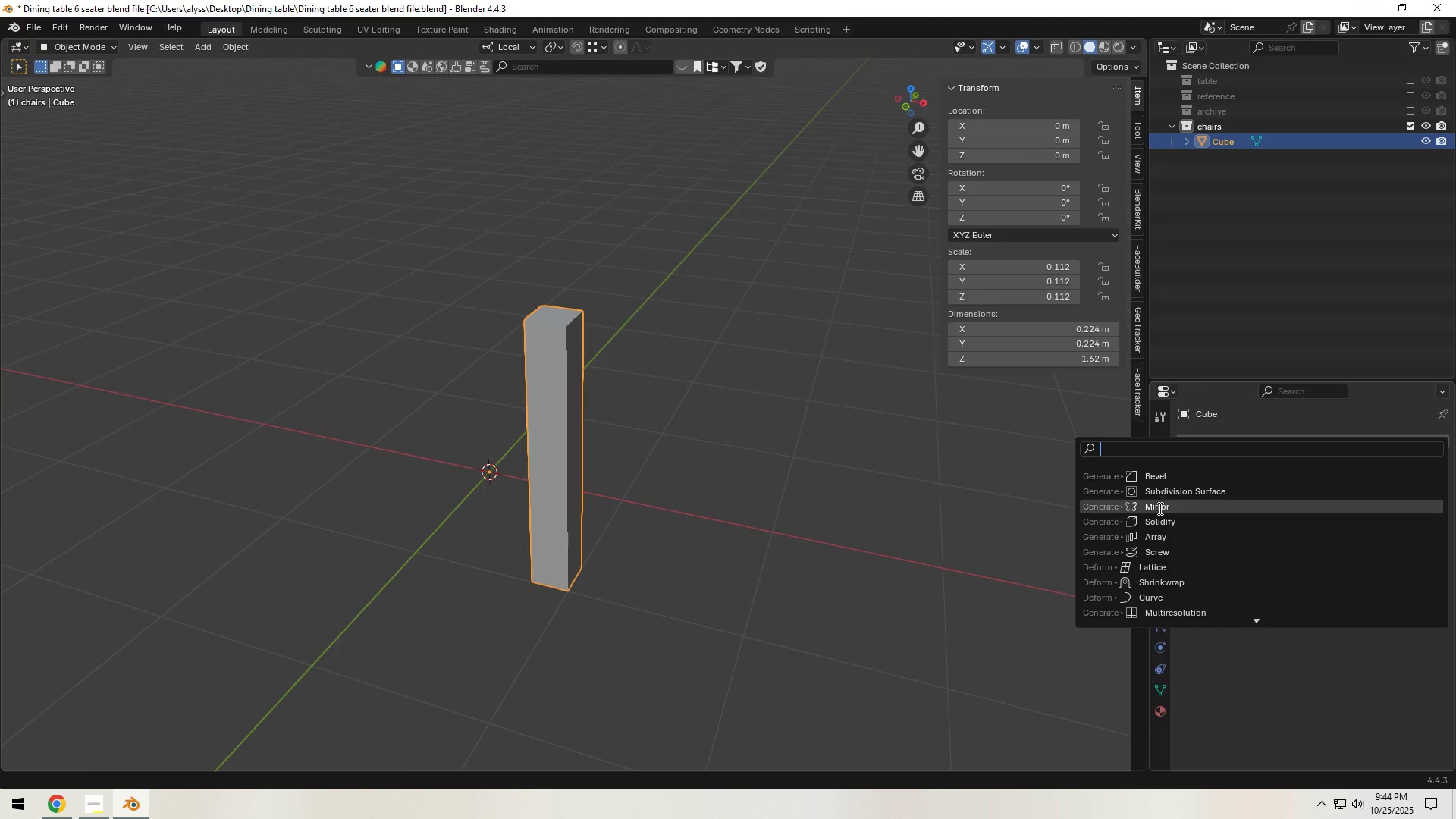 
left_click([1159, 508])
 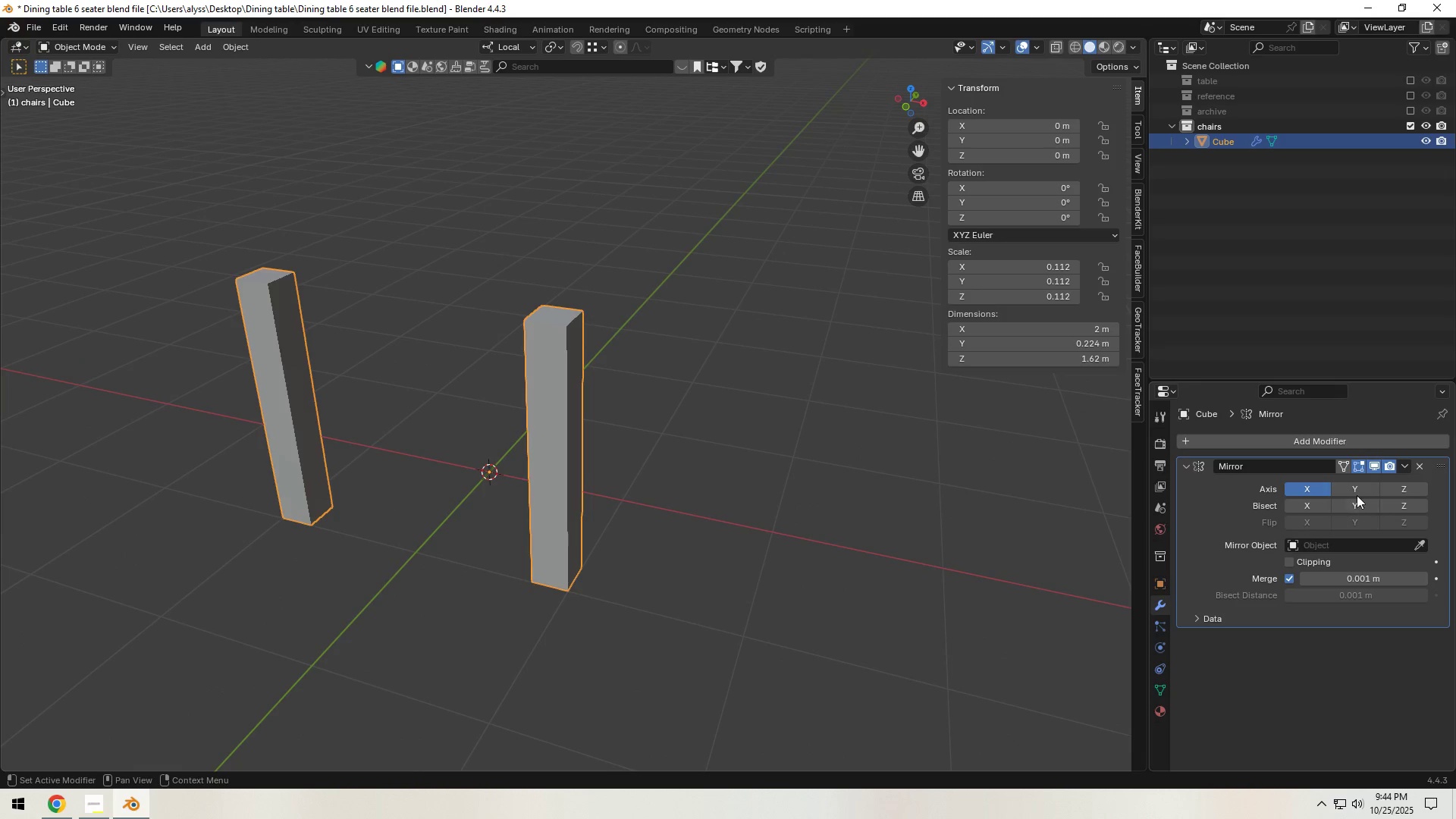 
left_click([1356, 492])
 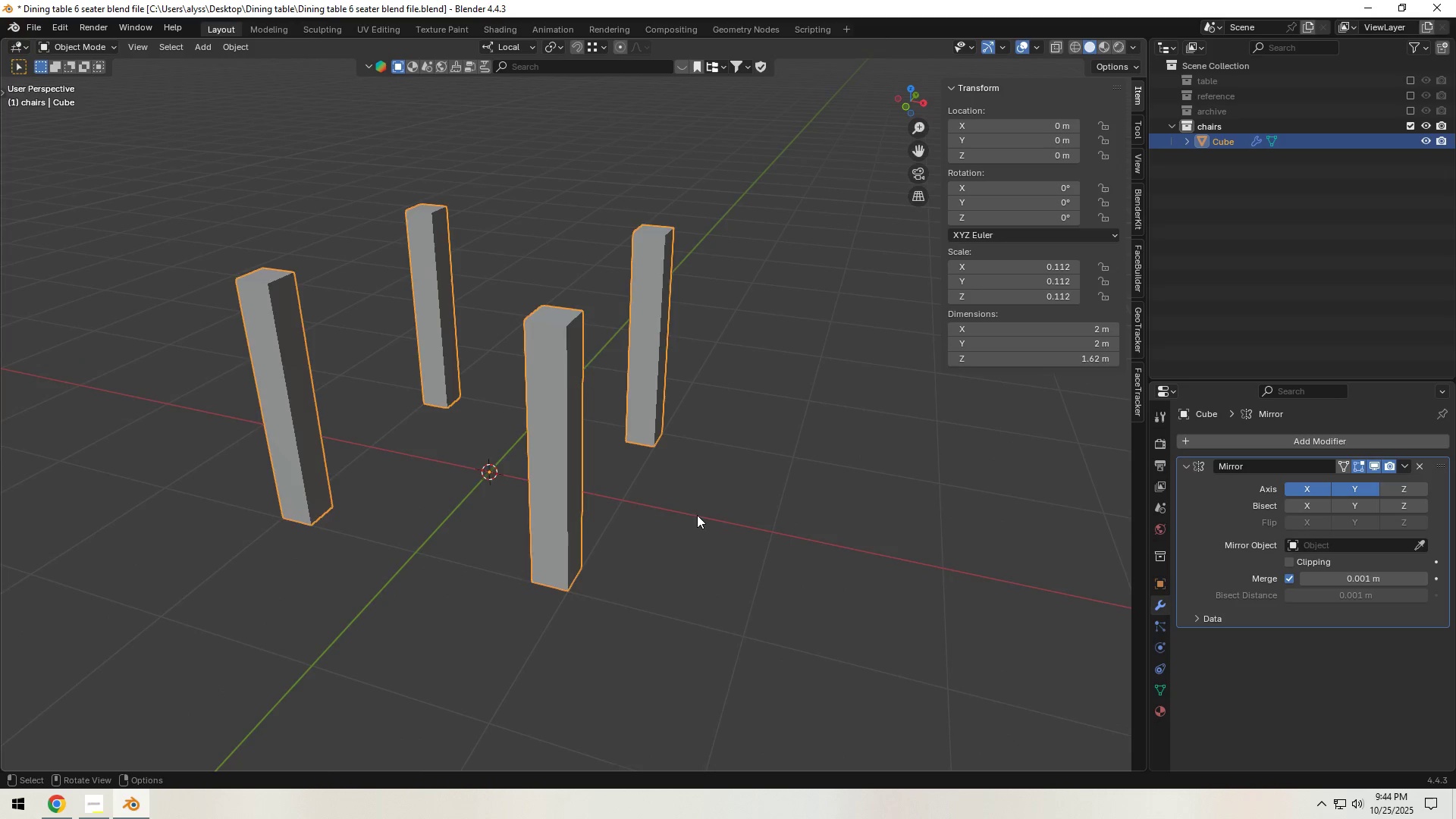 
scroll: coordinate [690, 514], scroll_direction: down, amount: 1.0
 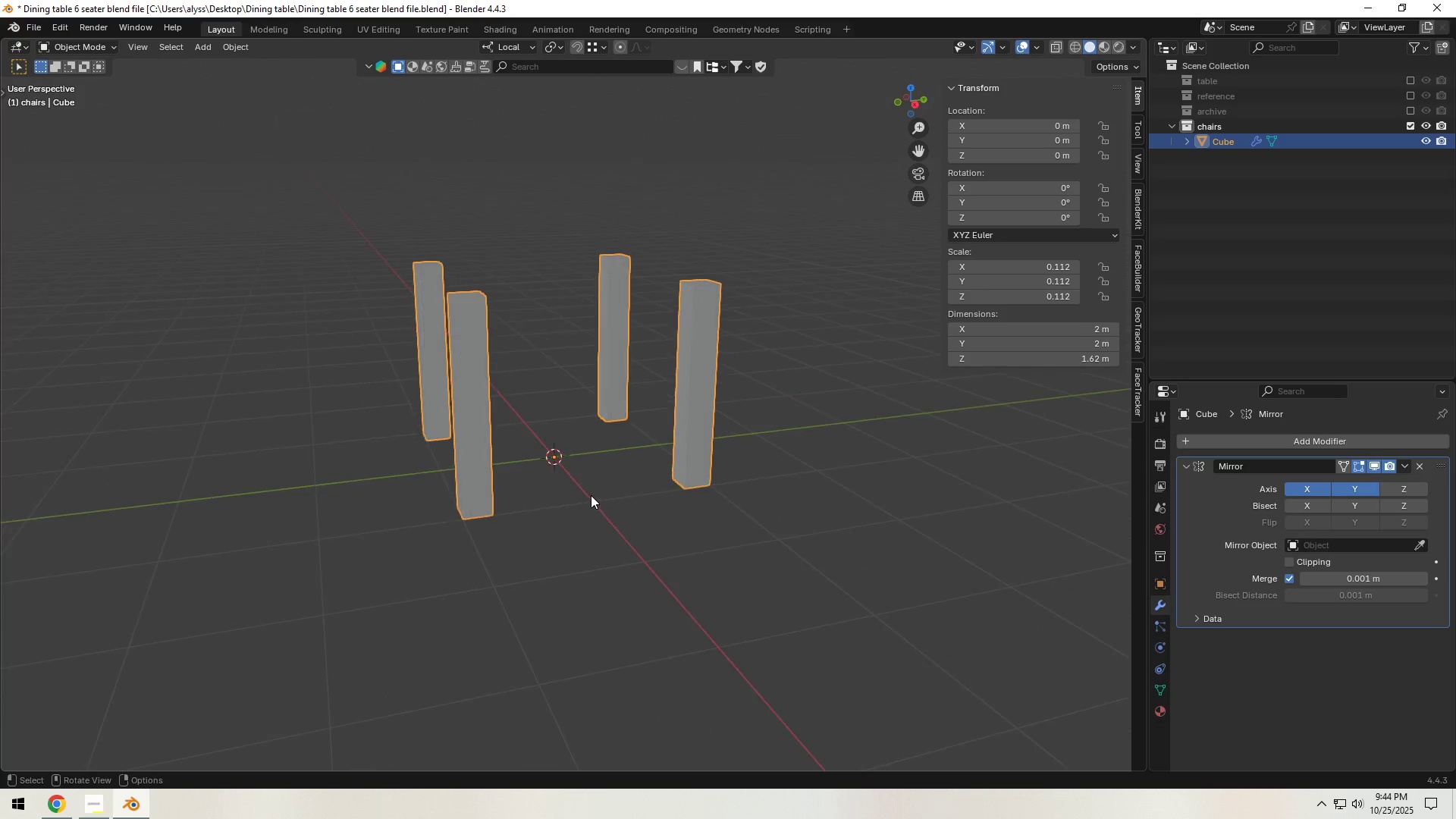 
left_click([591, 495])
 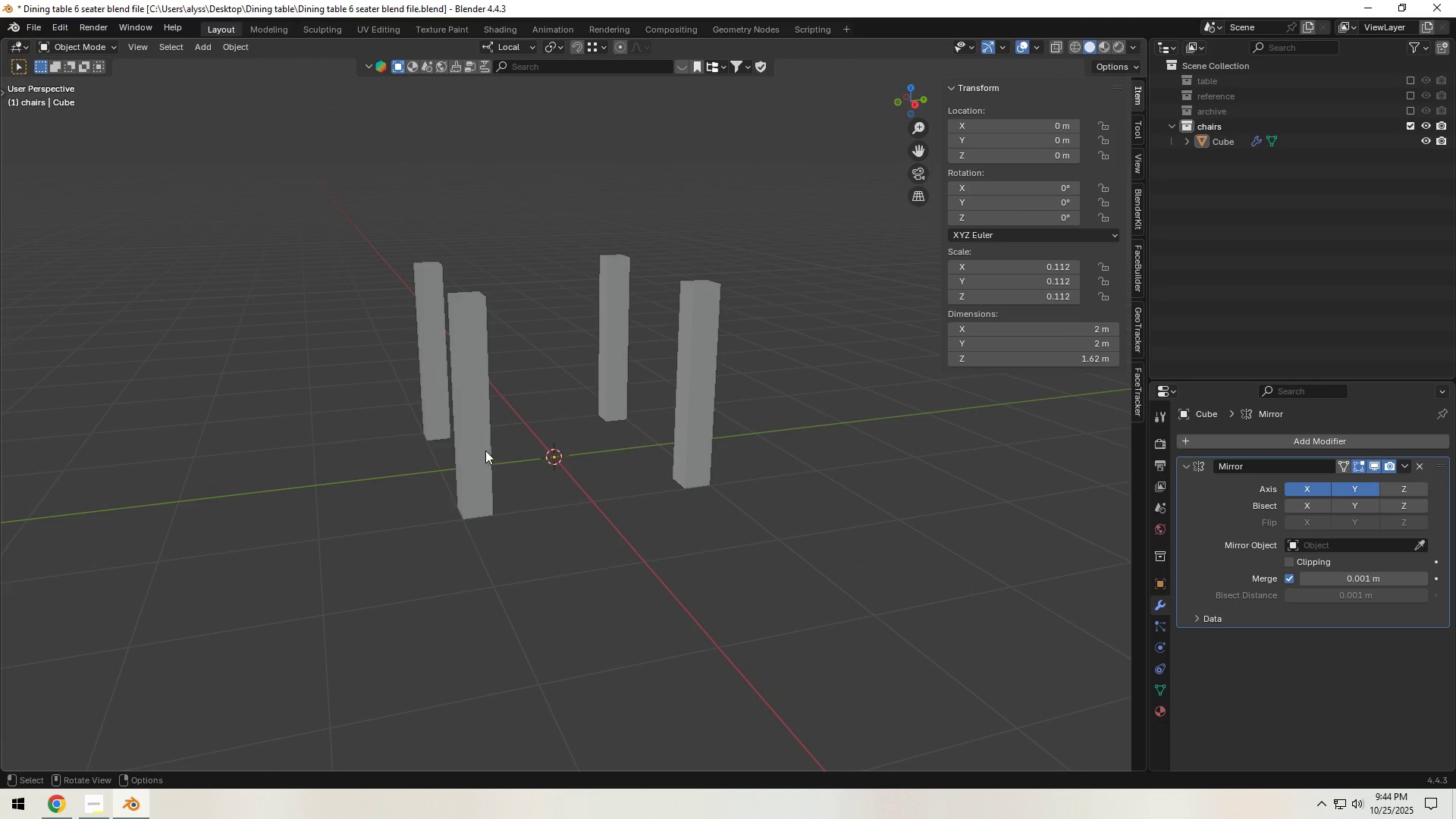 
left_click([485, 450])
 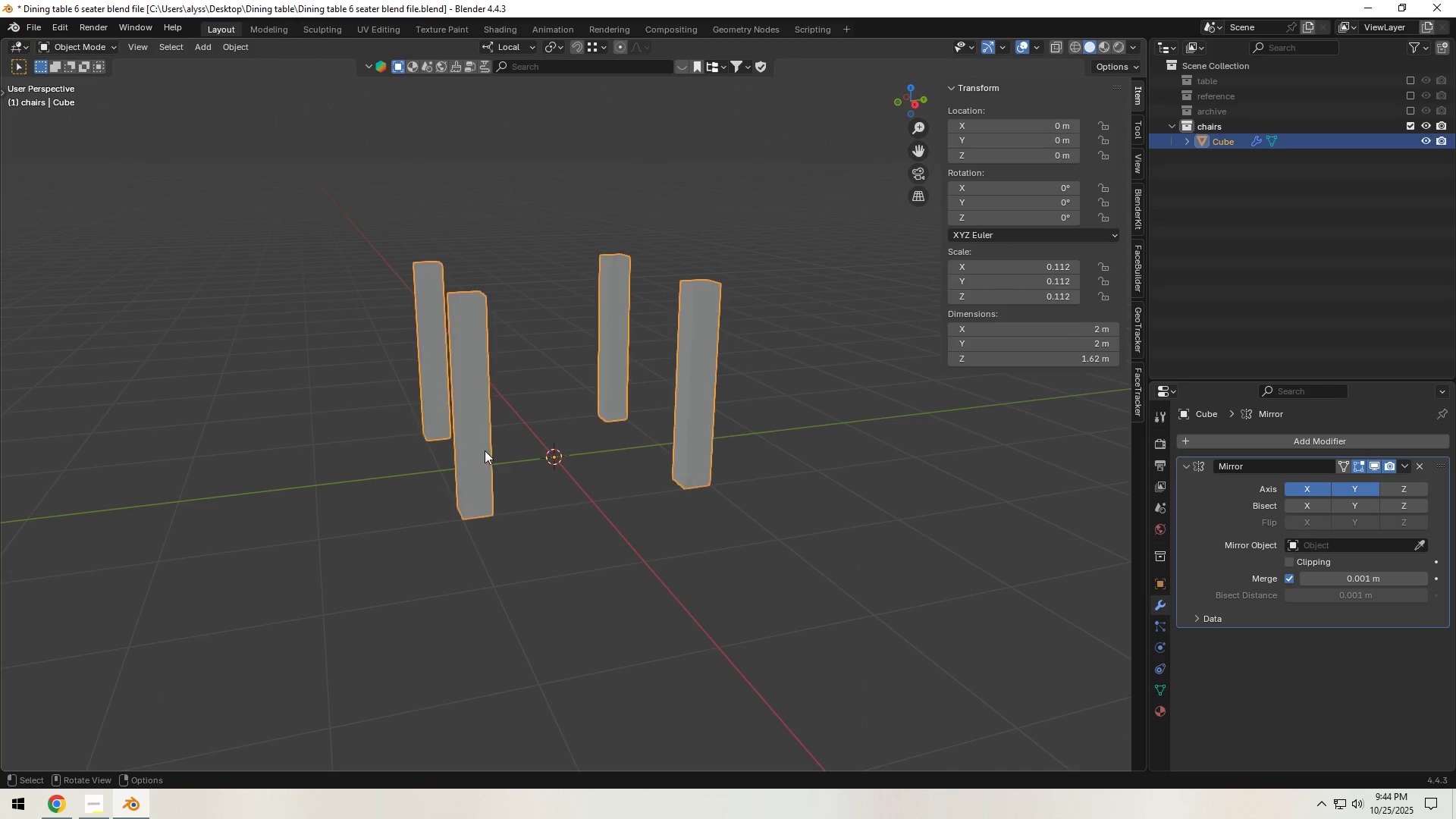 
key(Tab)
 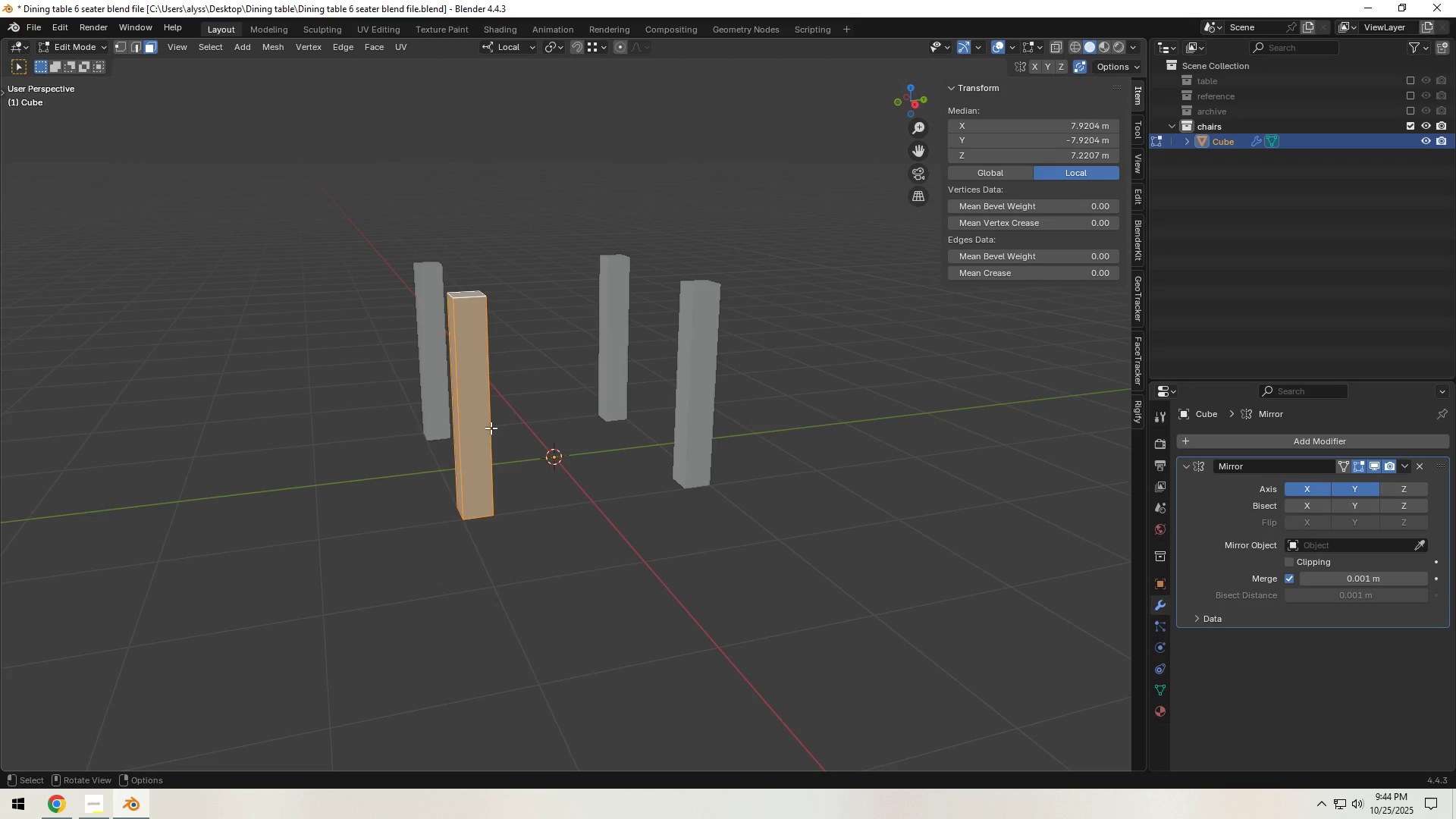 
key(Shift+ShiftLeft)
 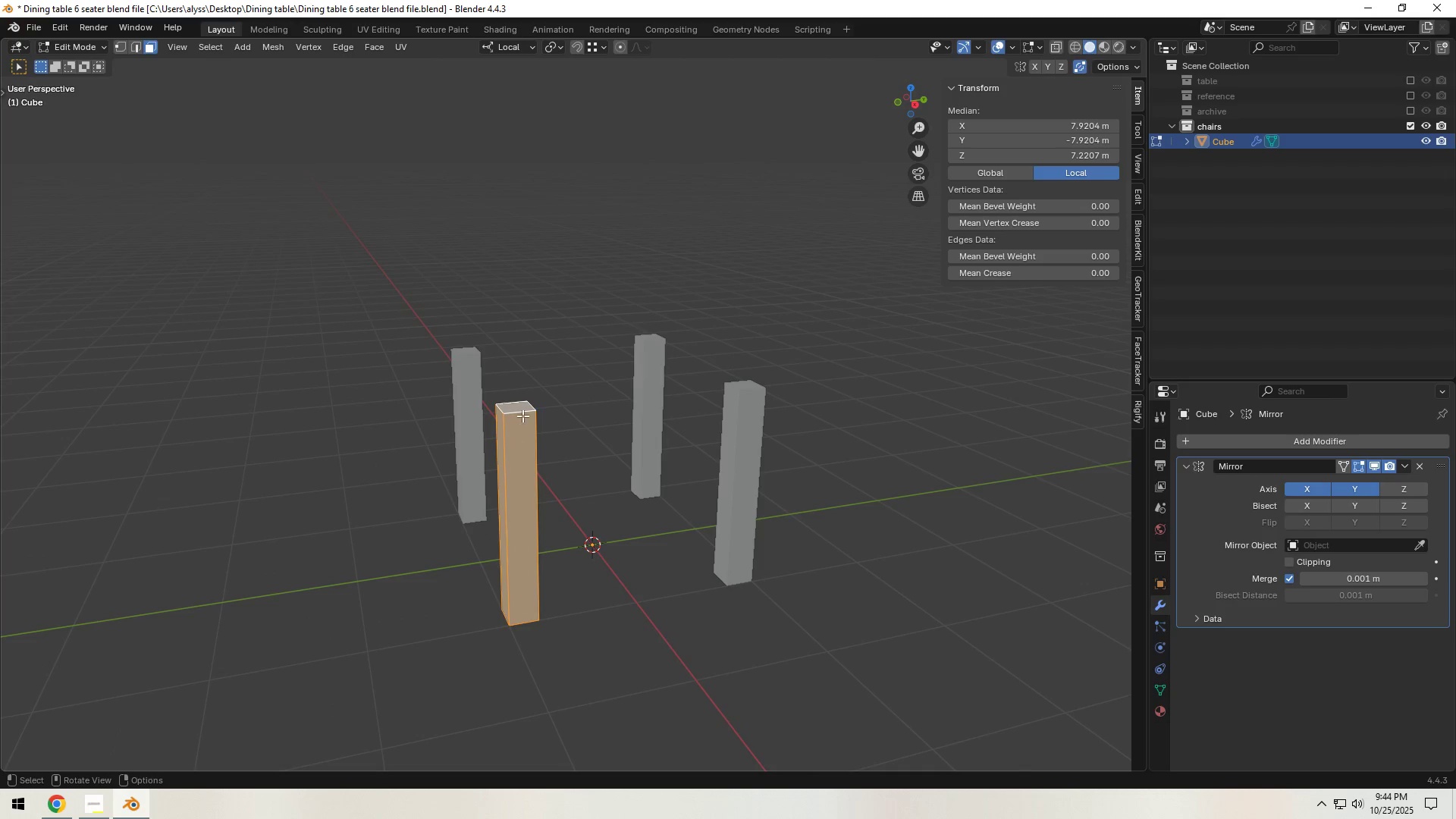 
left_click([519, 404])
 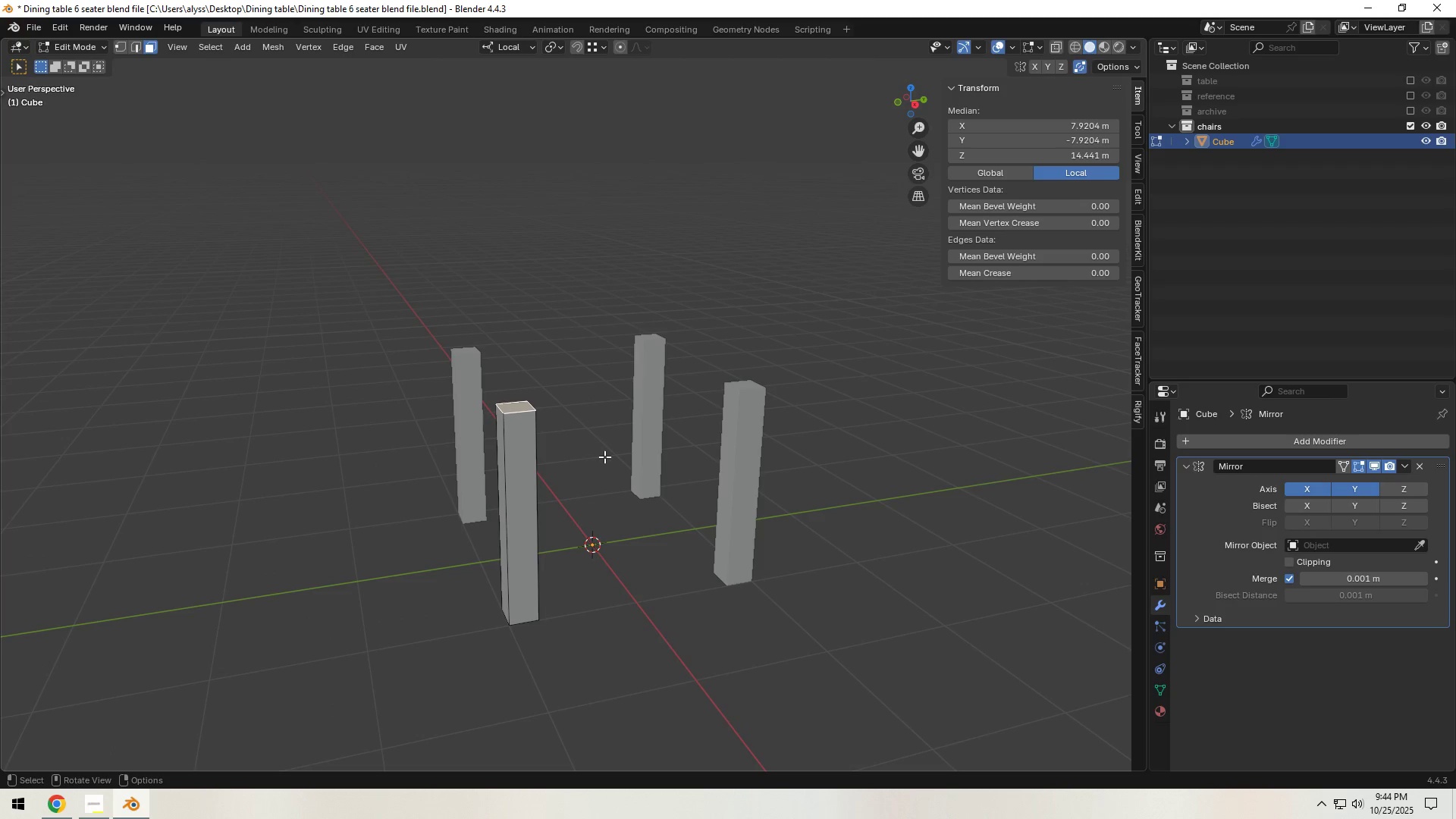 
type(gz)
 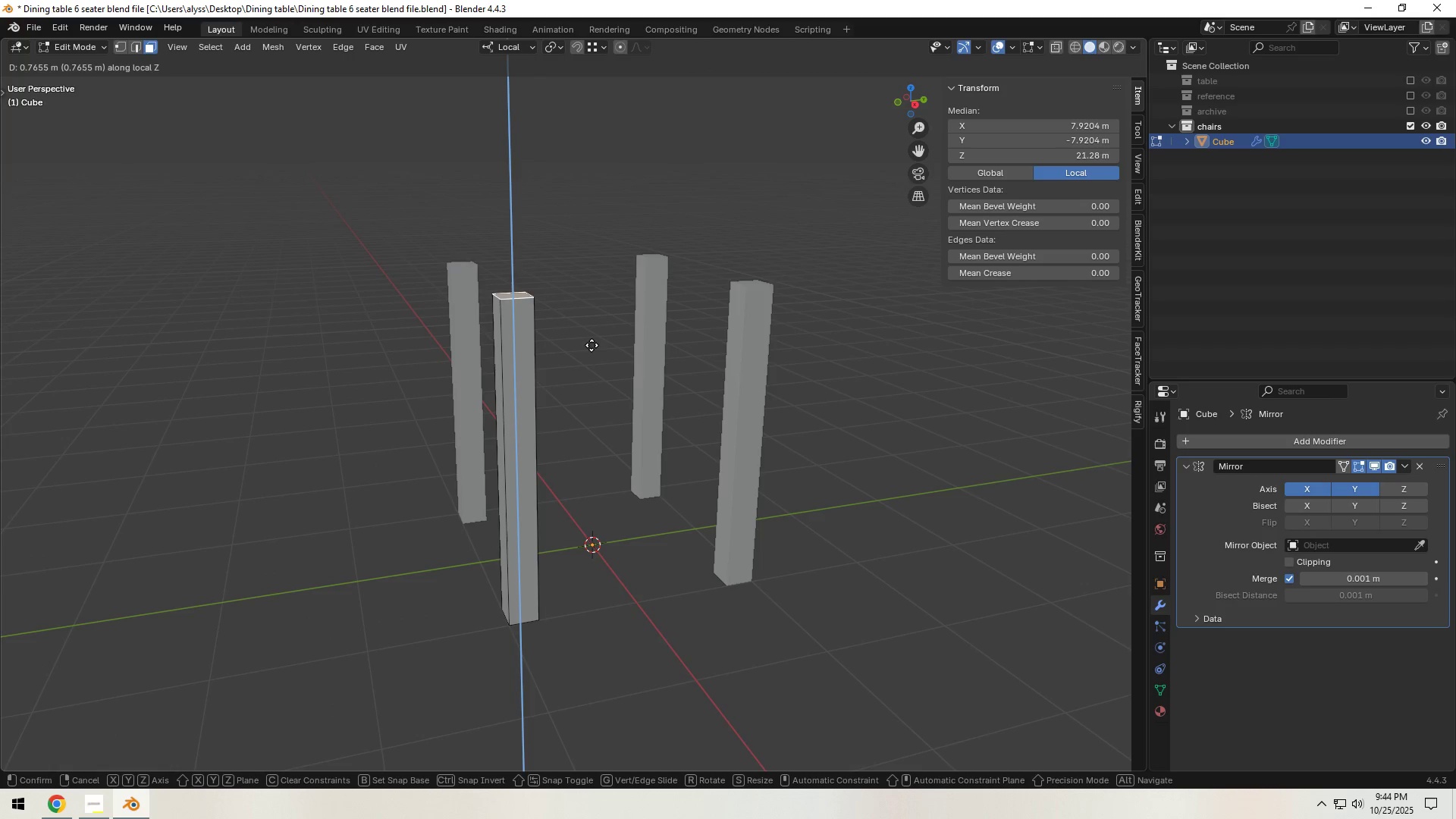 
left_click([592, 341])
 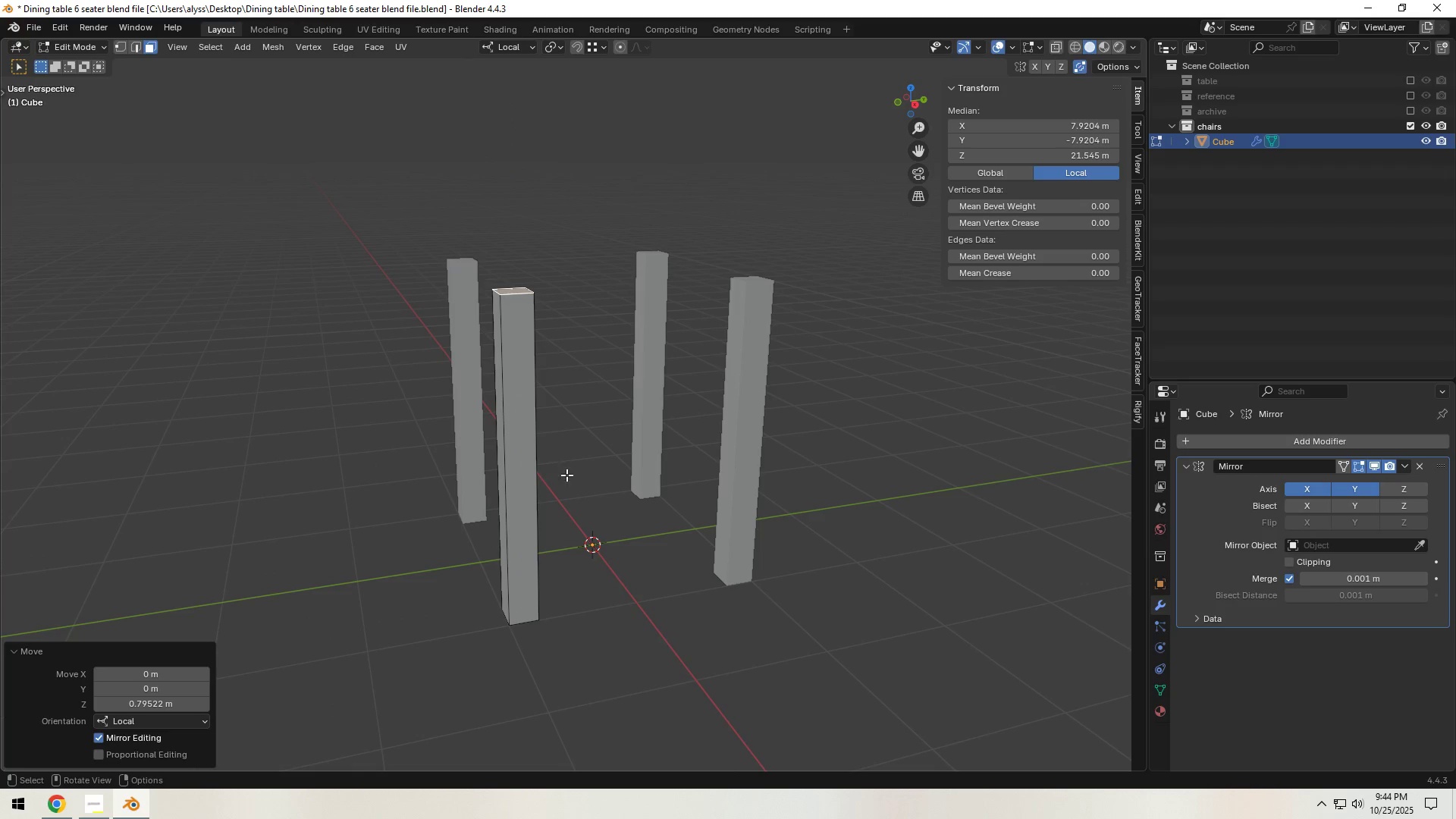 
key(Alt+AltLeft)
 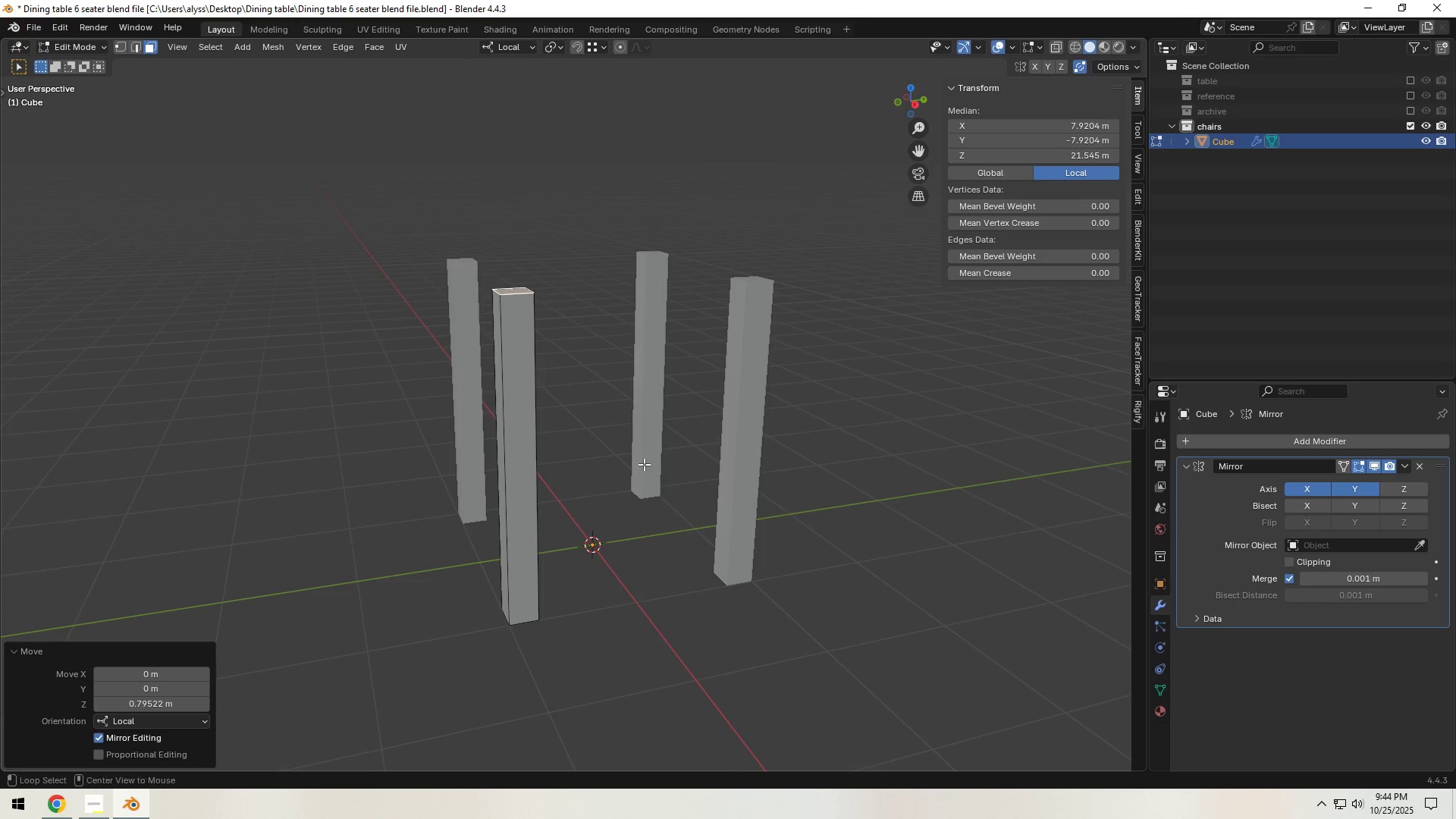 
key(Alt+Tab)
 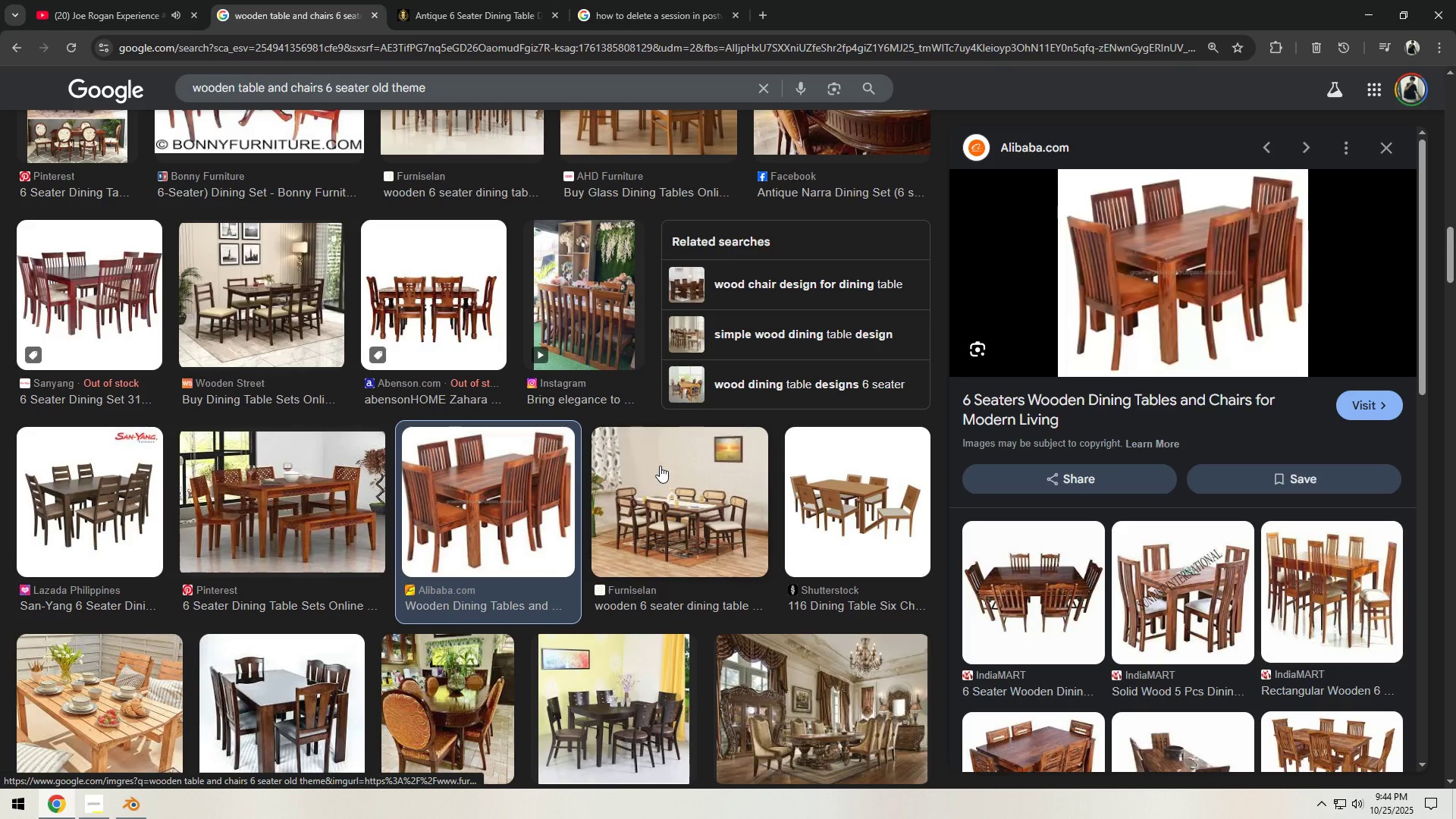 
key(Alt+AltLeft)
 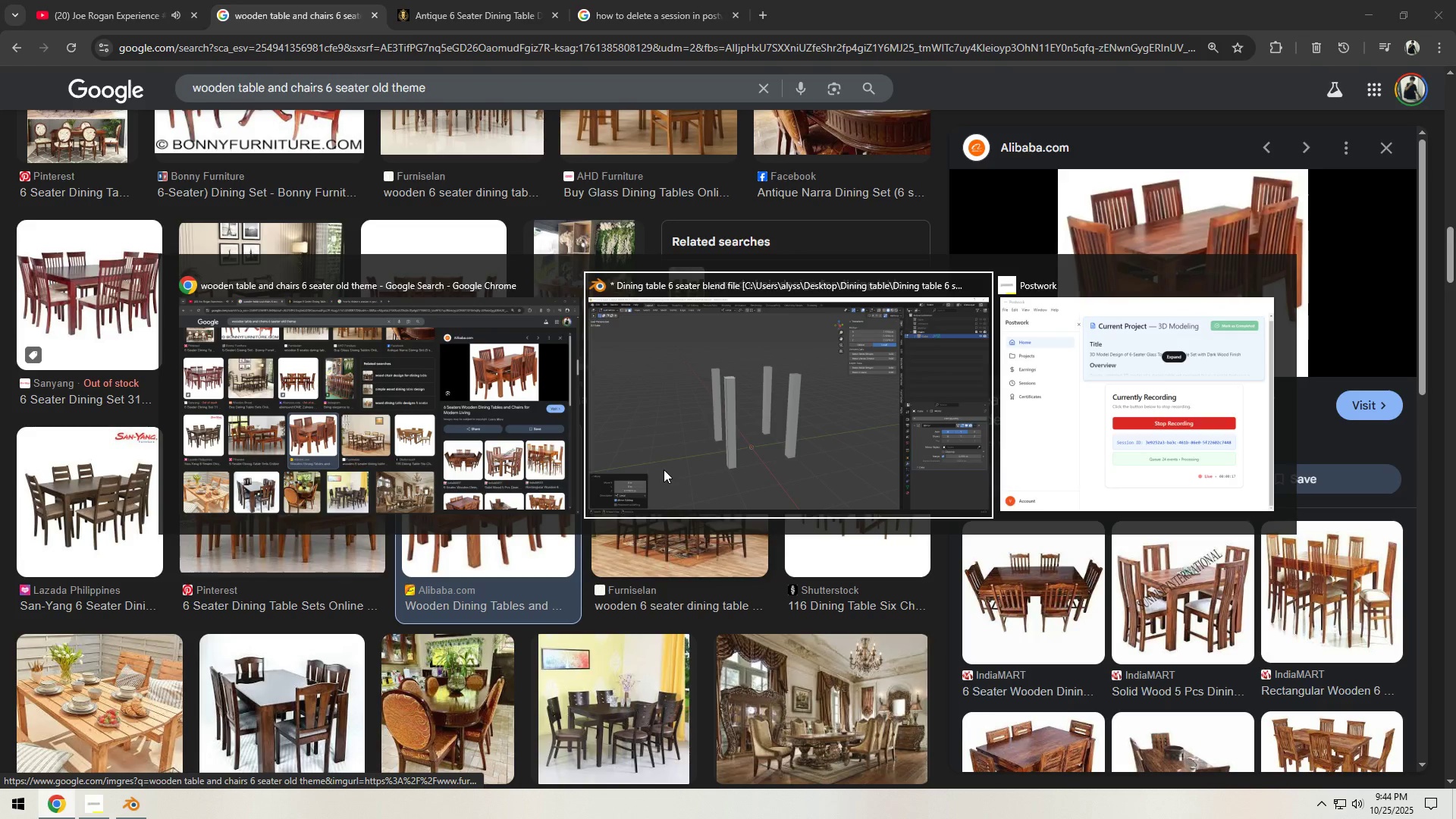 
key(Alt+Tab)
 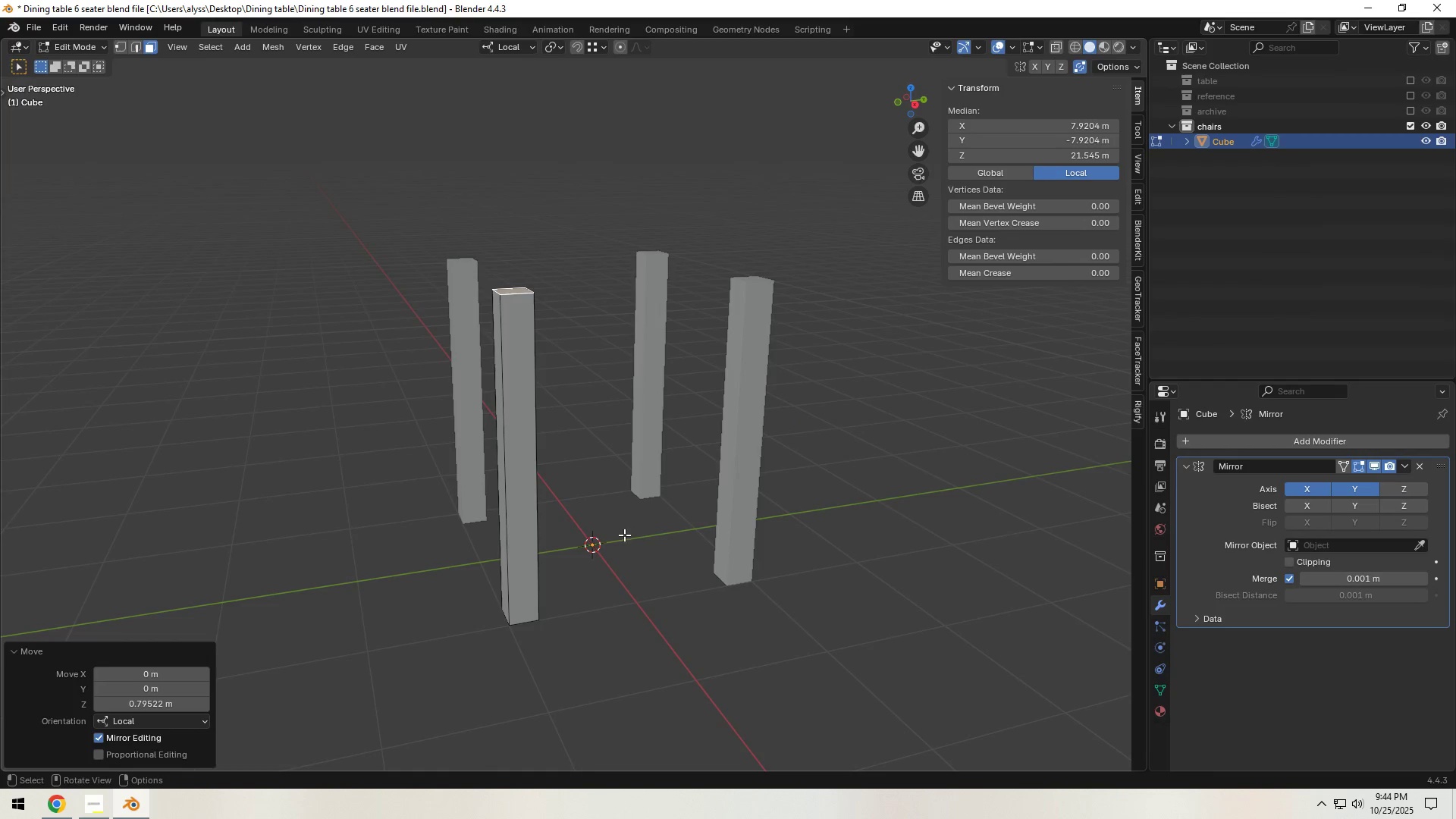 
hold_key(key=ShiftLeft, duration=0.44)
 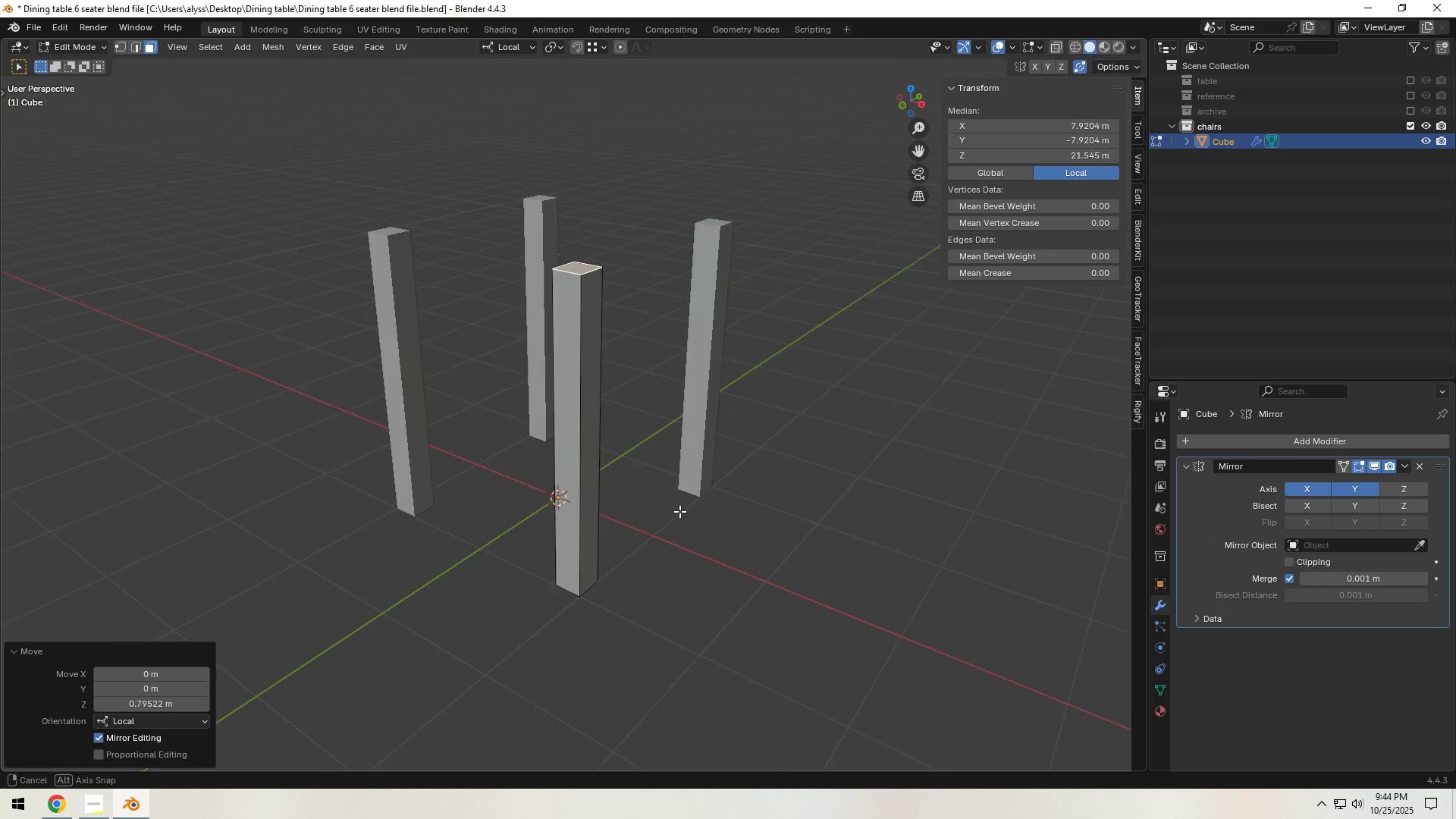 
hold_key(key=ShiftLeft, duration=0.38)
 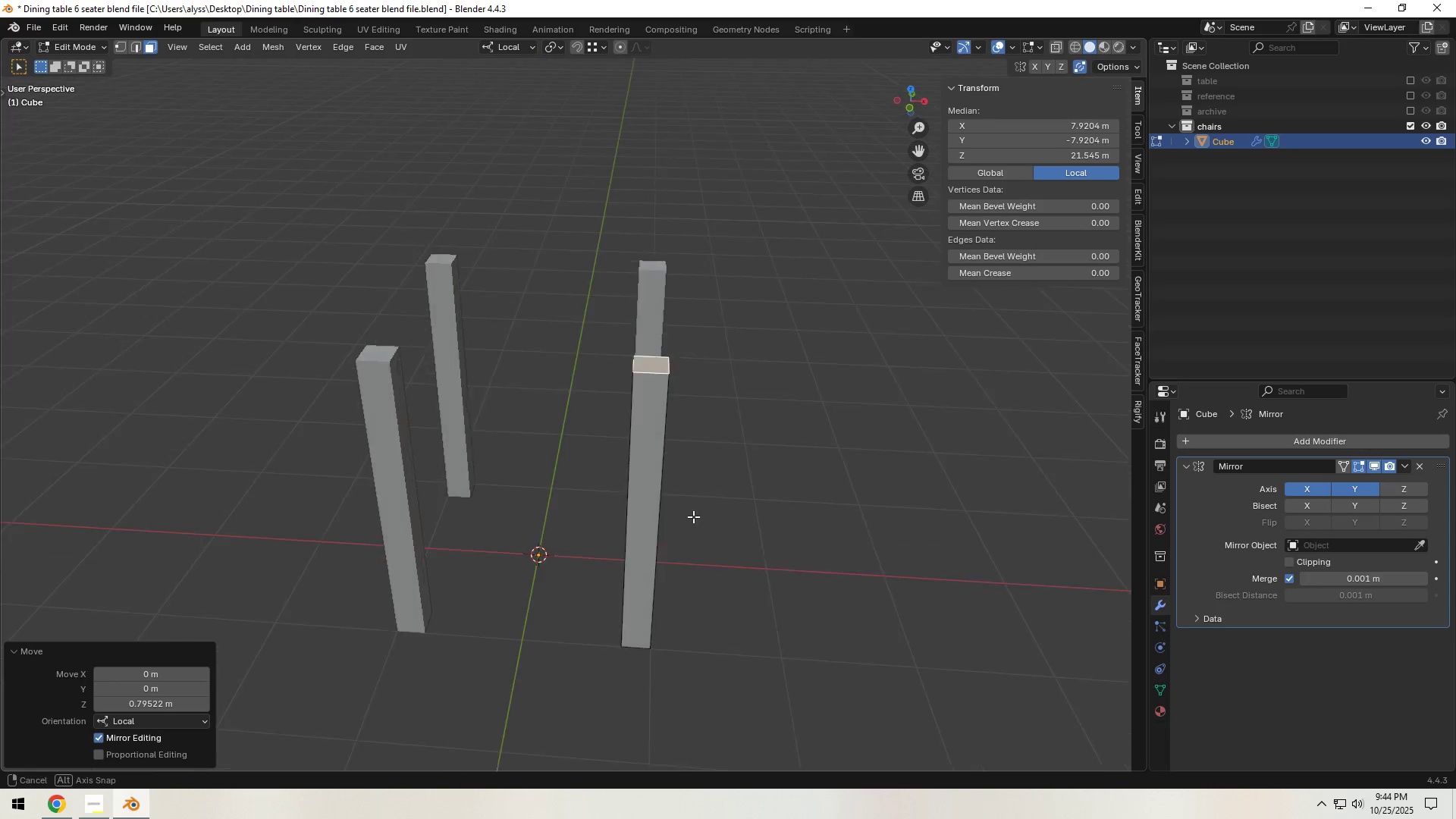 
key(Shift+ShiftLeft)
 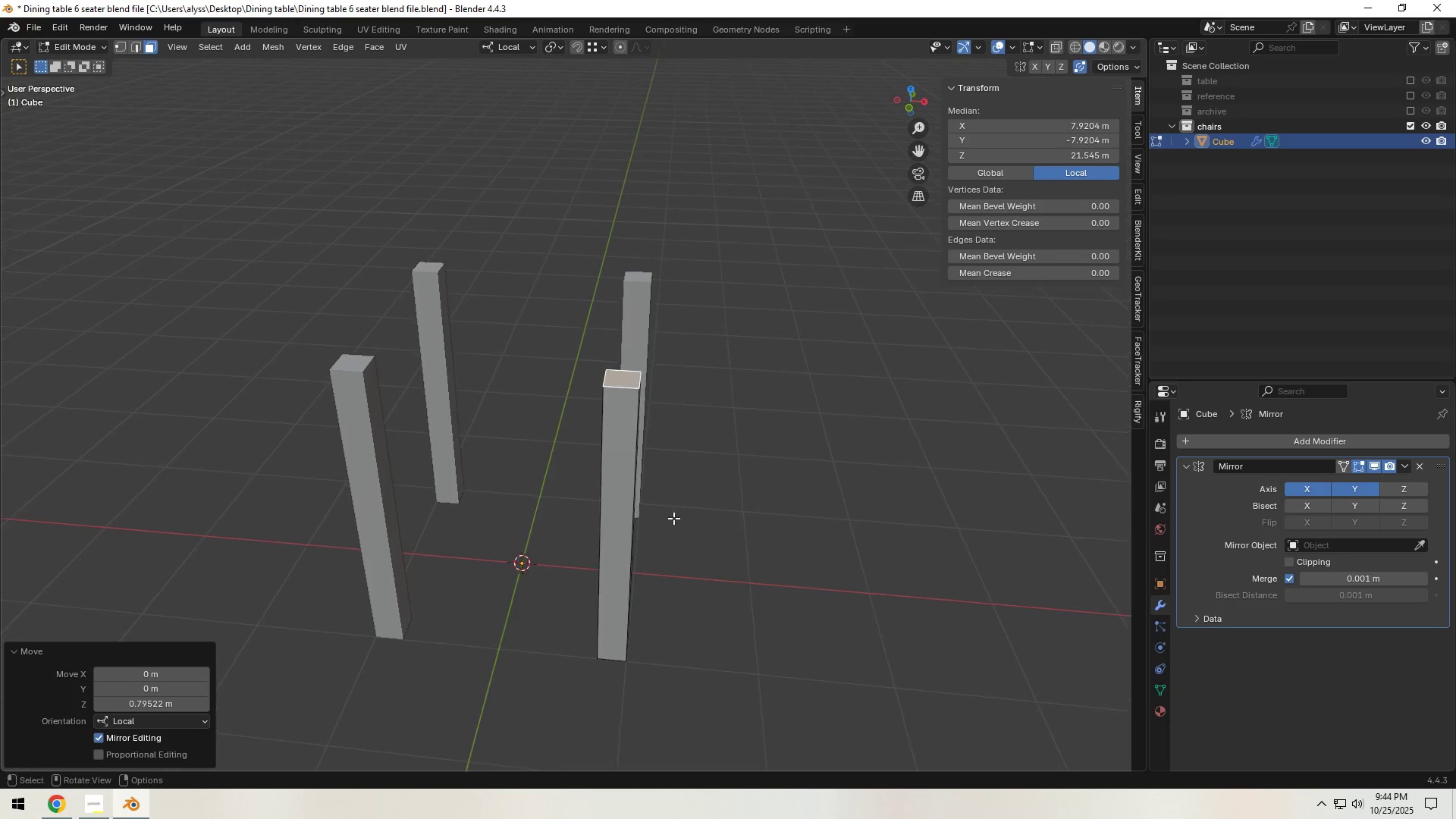 
scroll: coordinate [676, 518], scroll_direction: up, amount: 2.0
 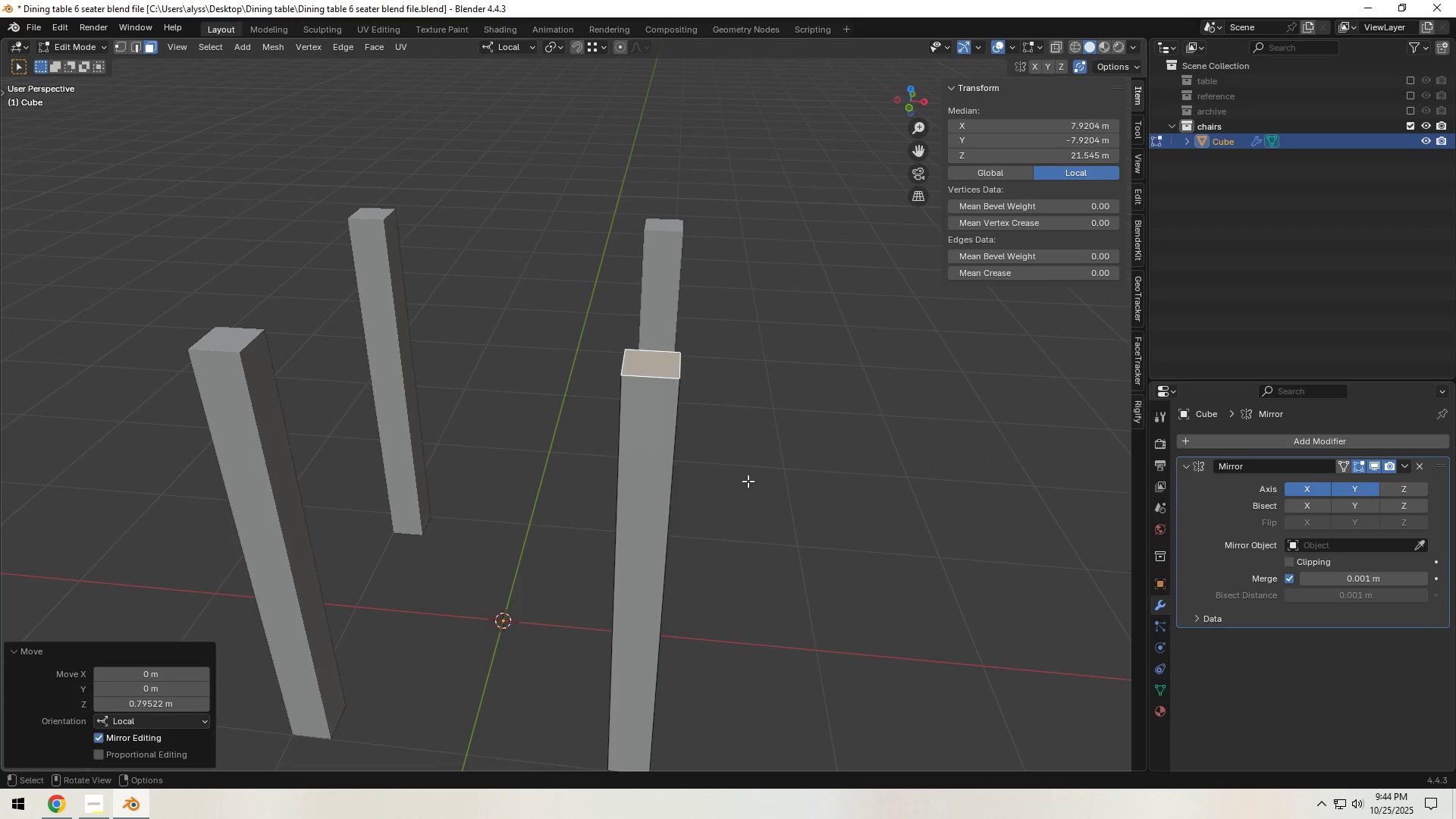 
key(Shift+D)
 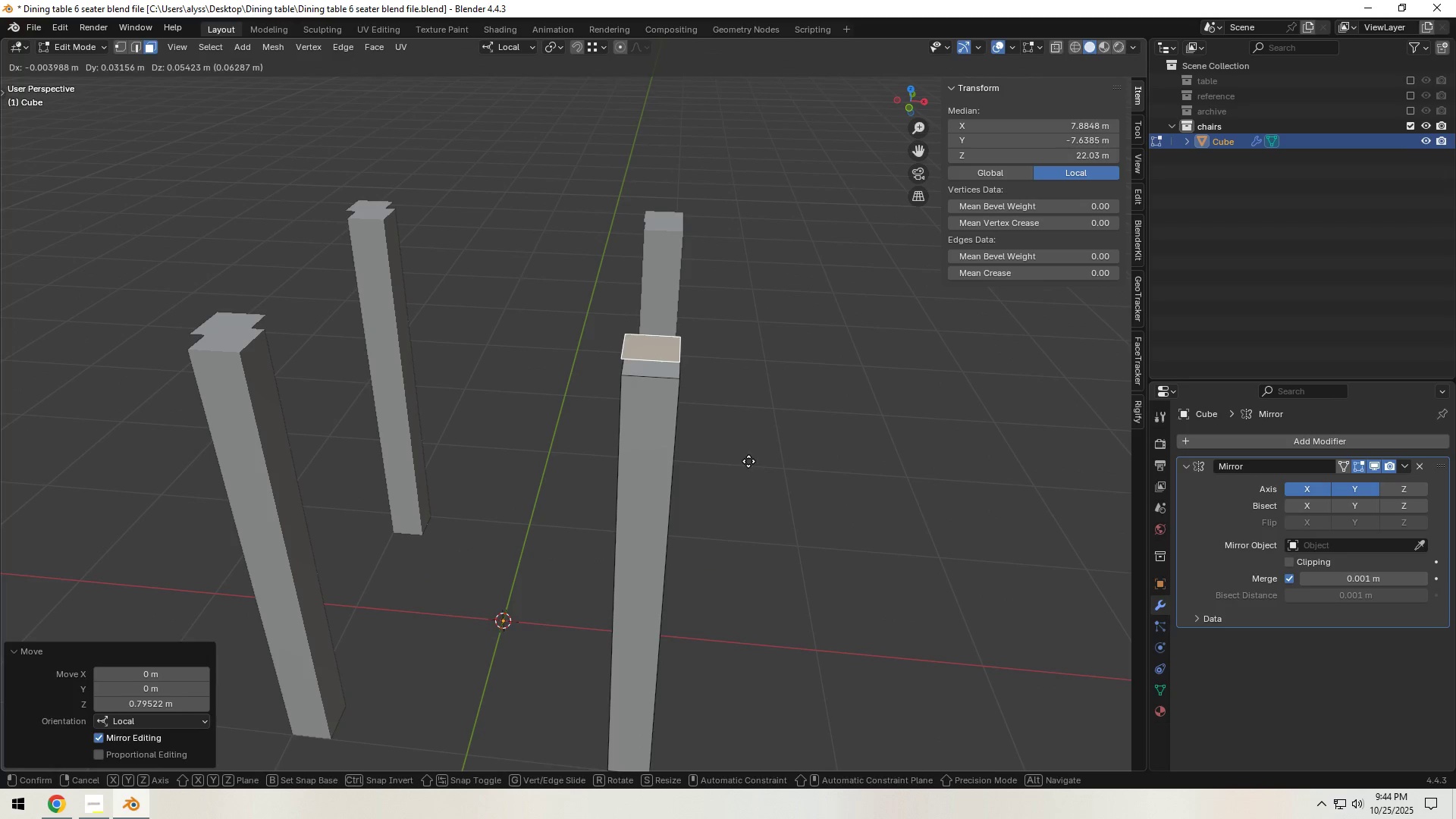 
right_click([748, 461])
 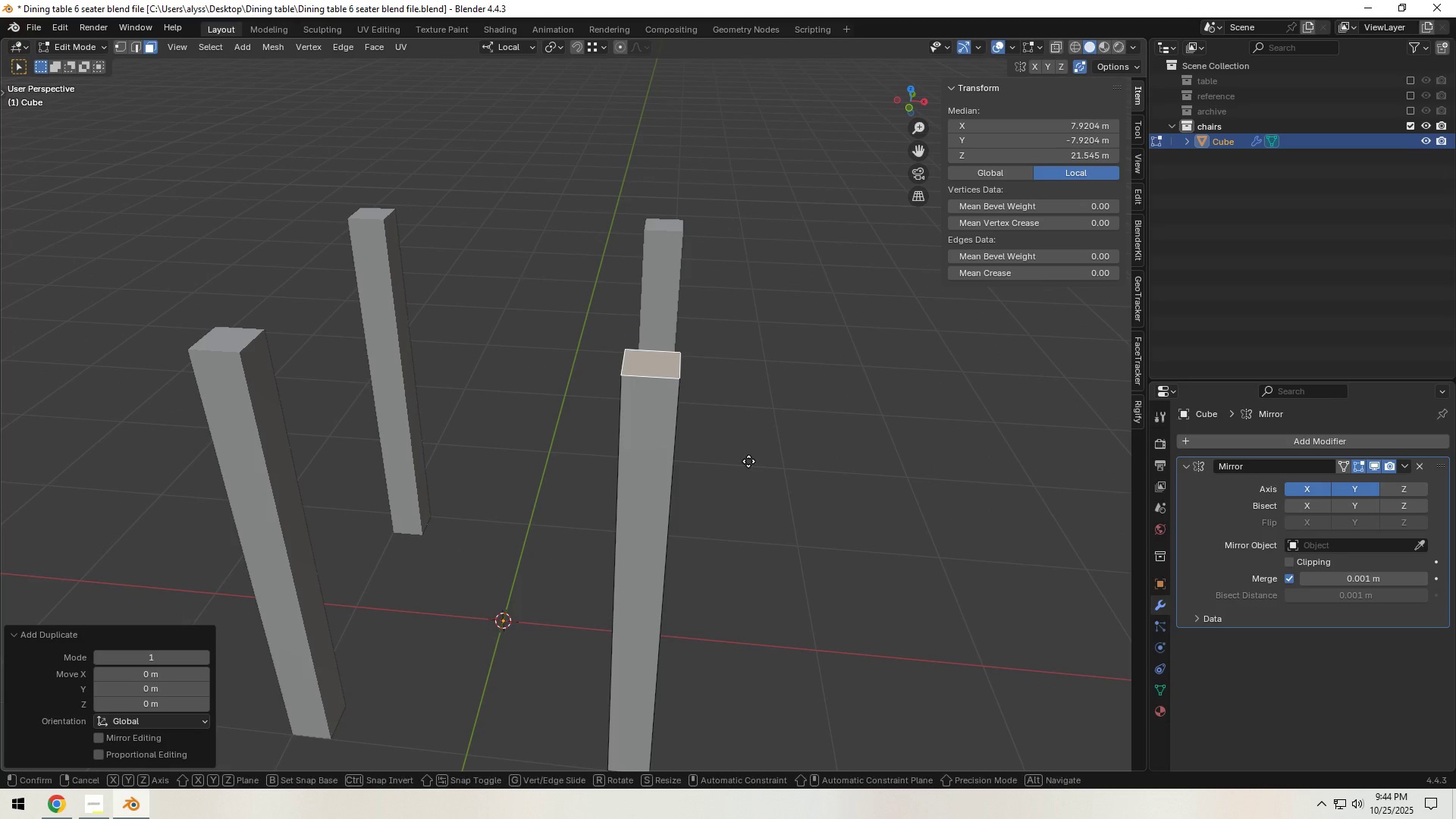 
type(gz)
 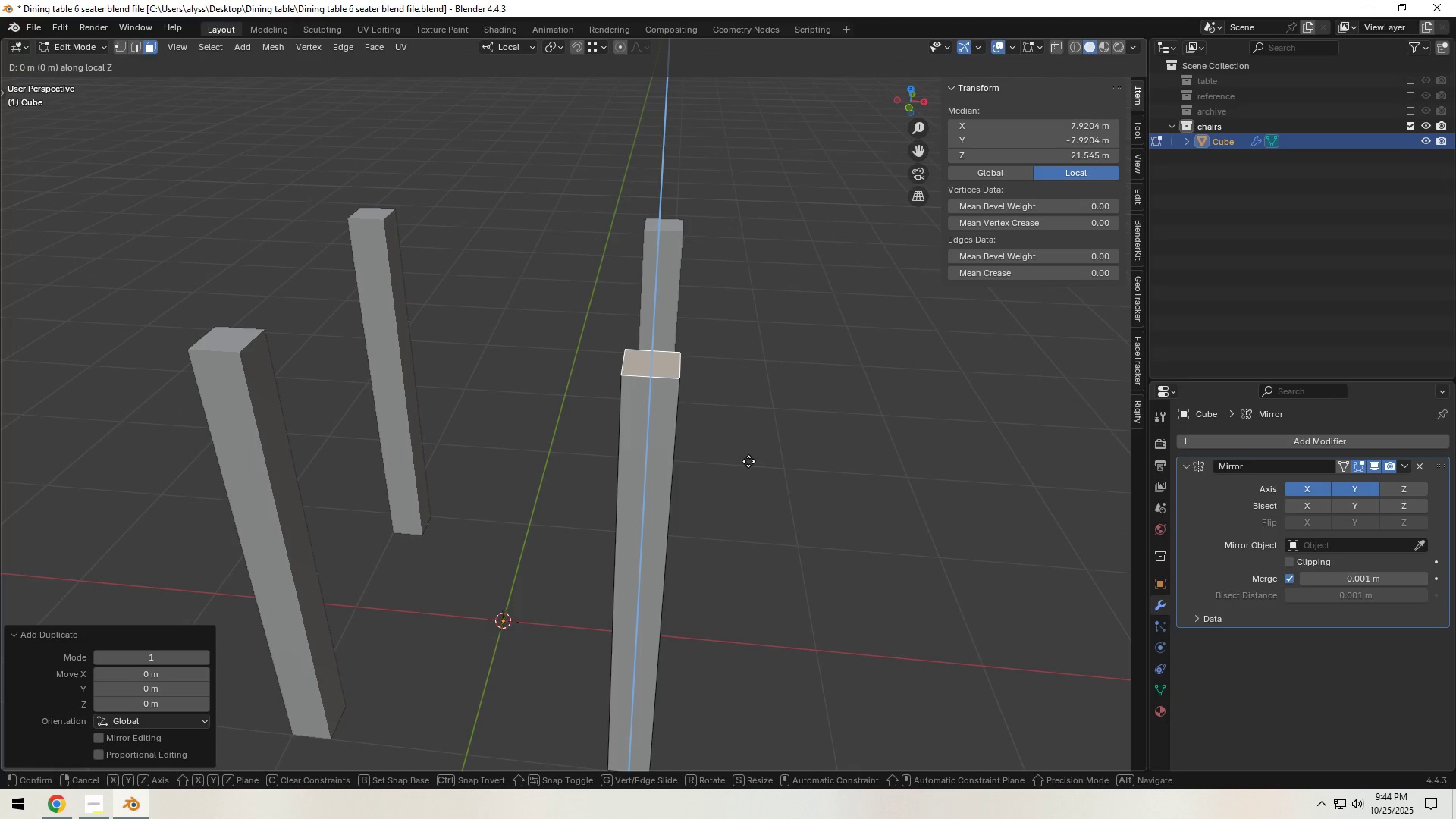 
hold_key(key=ShiftLeft, duration=0.95)
left_click([748, 448])
 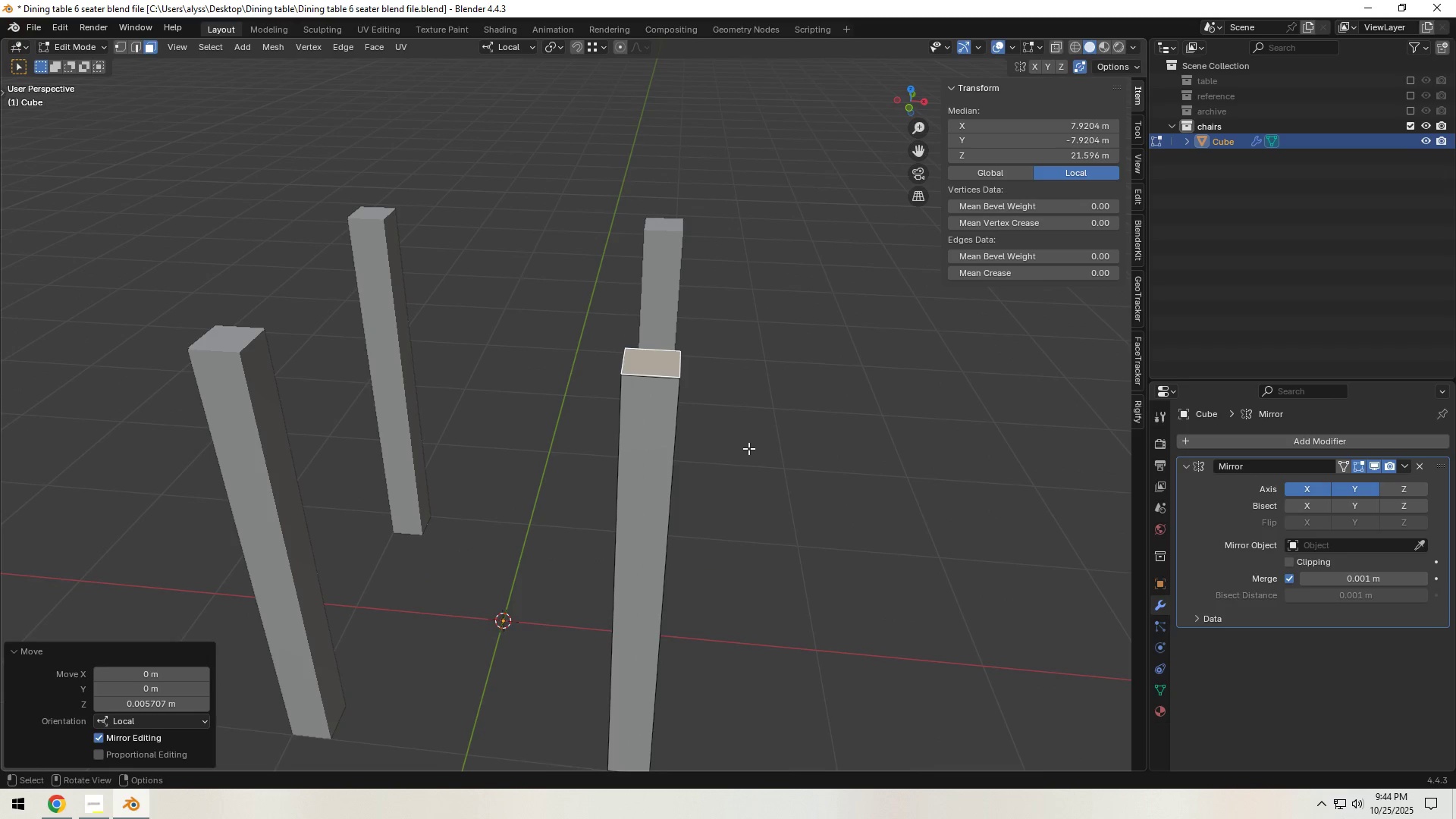 
key(E)
 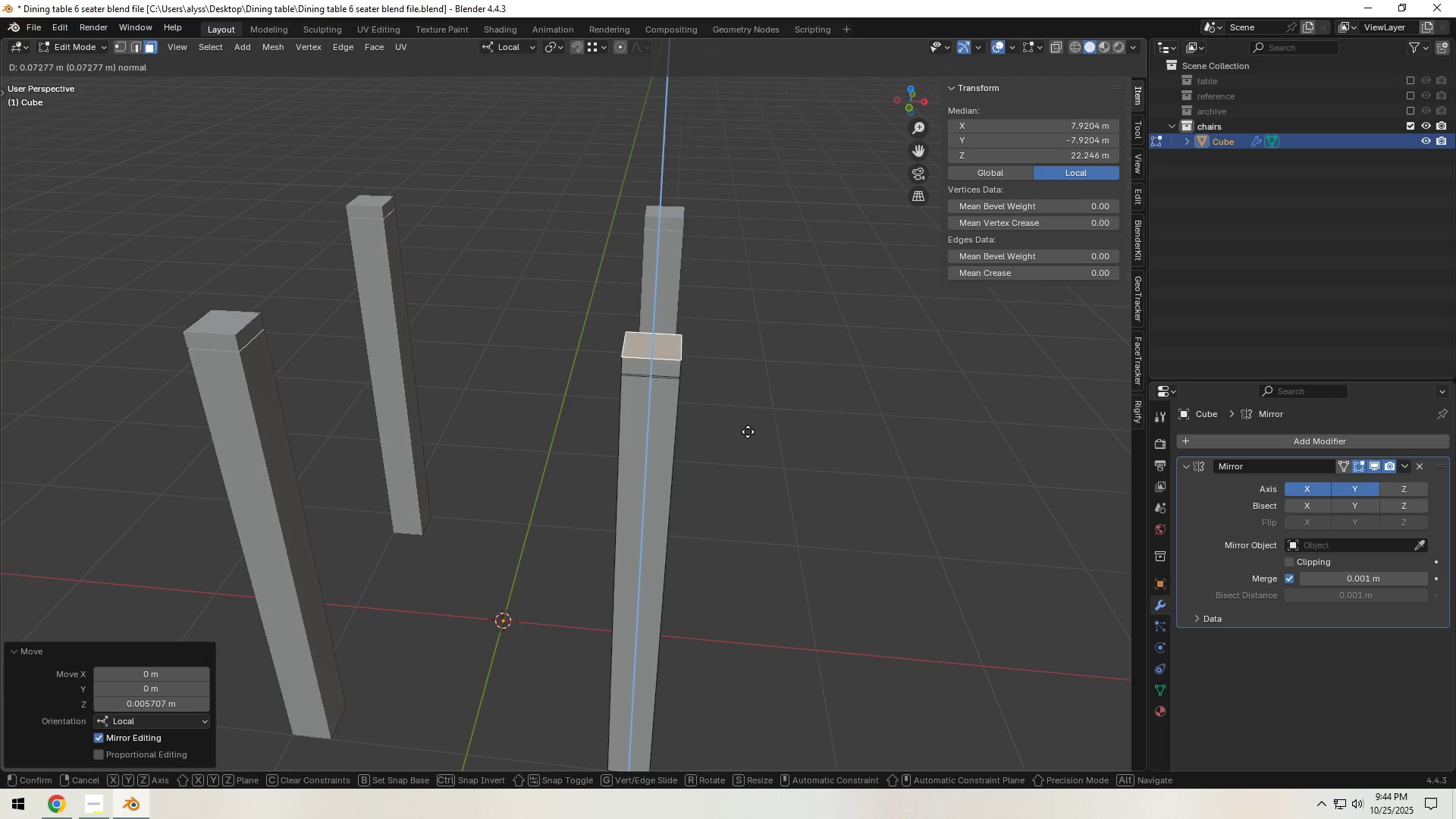 
left_click([748, 431])
 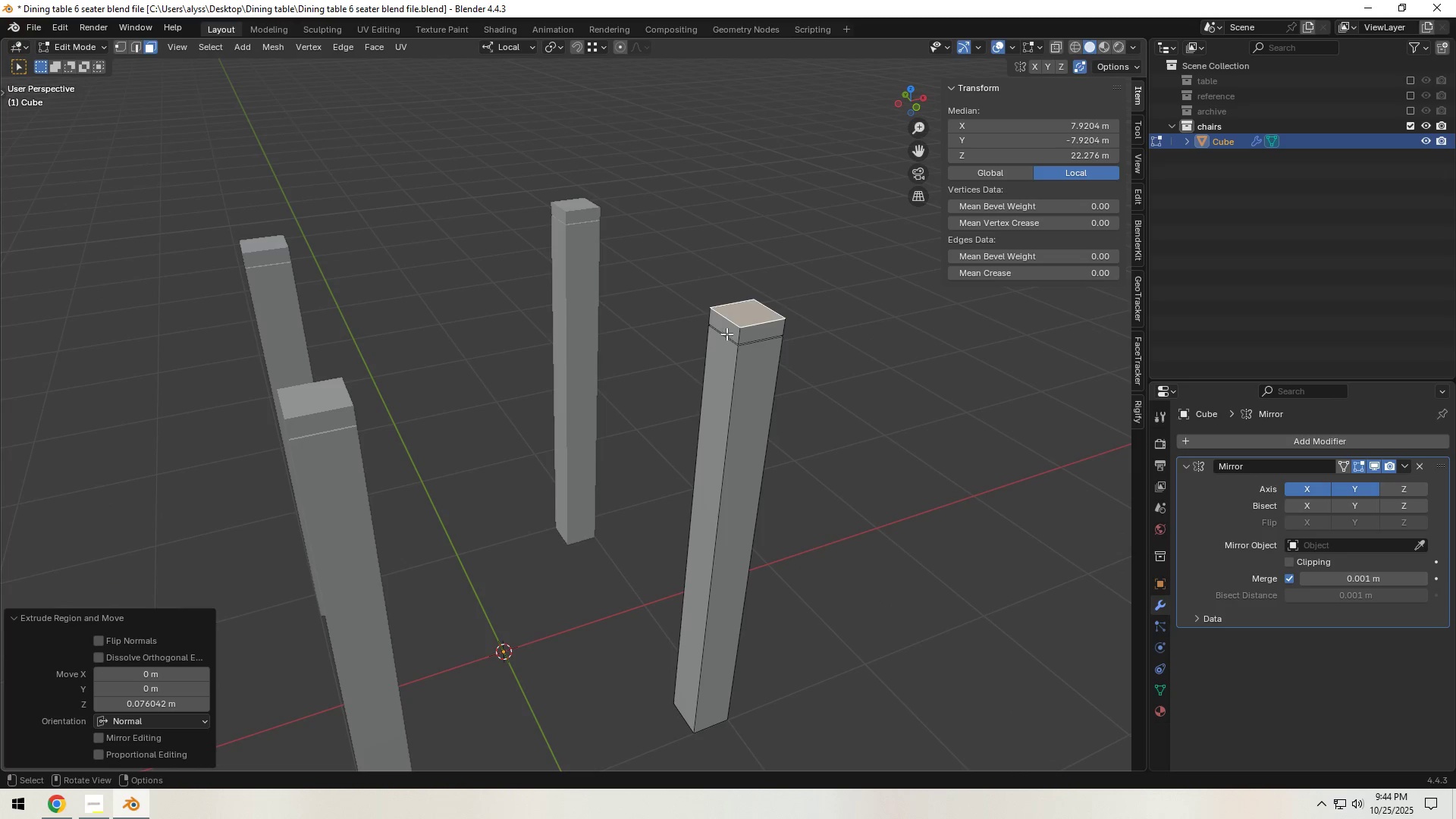 
left_click([726, 332])
 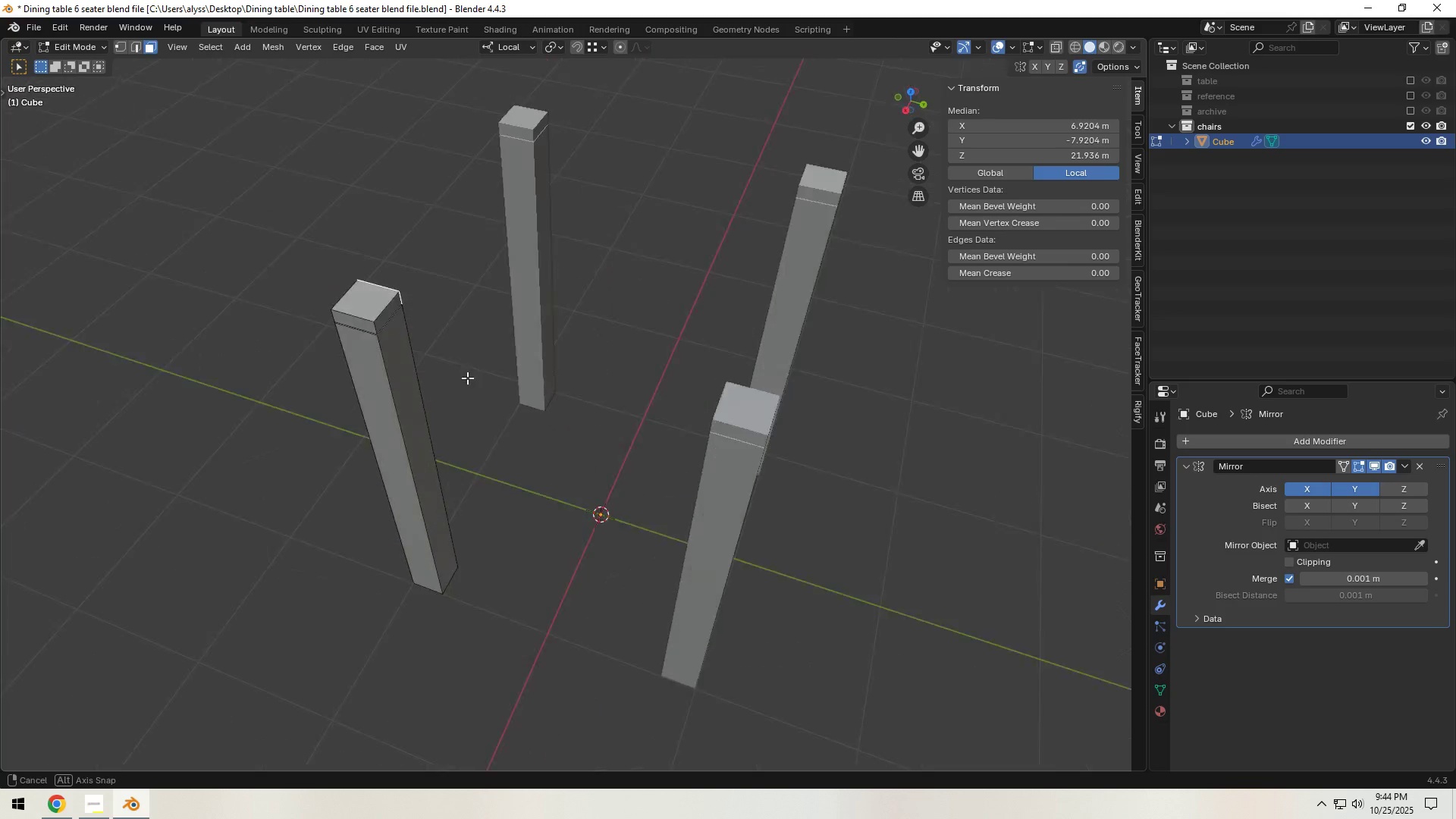 
hold_key(key=ShiftLeft, duration=0.5)
 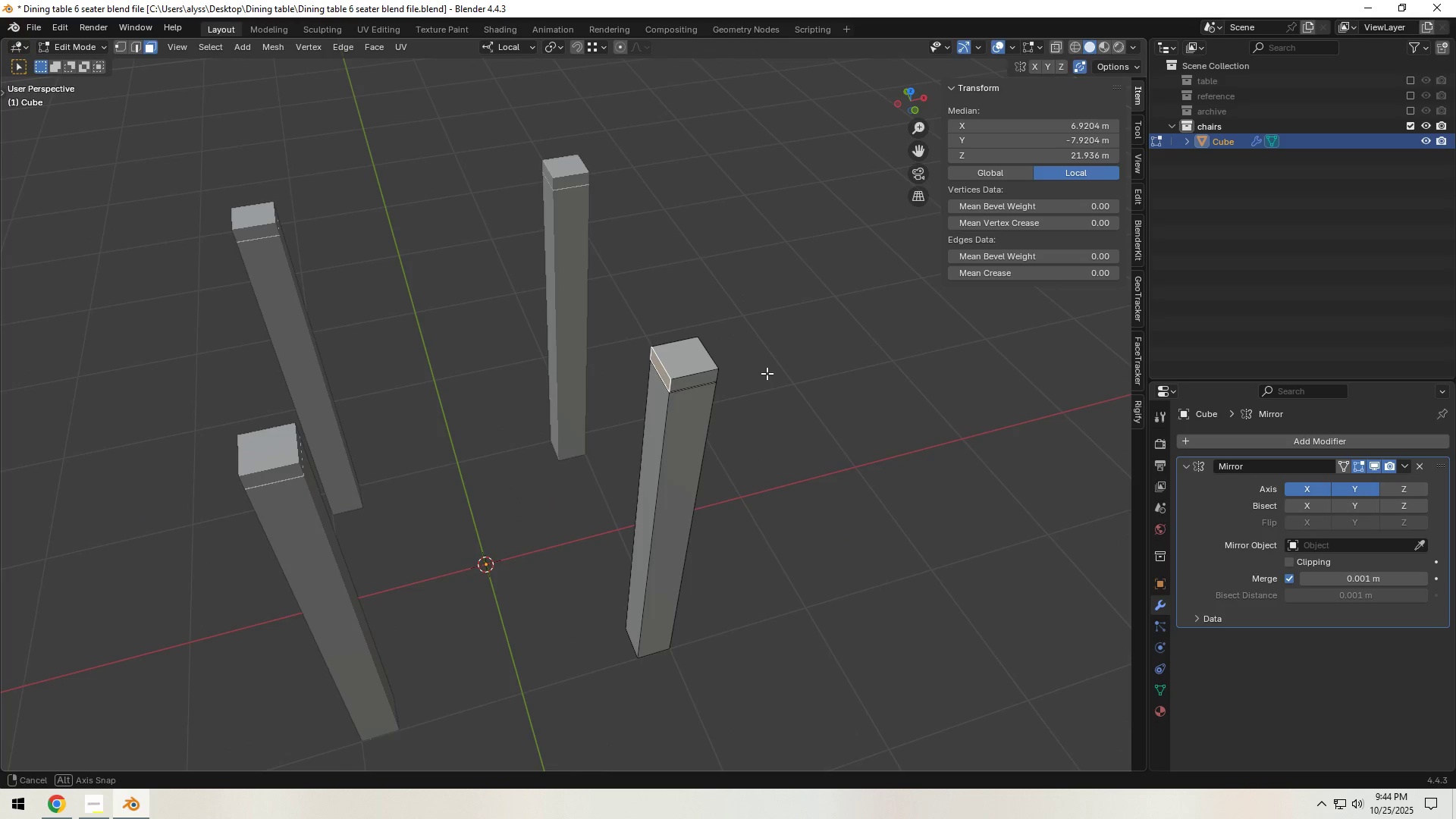 
type(gx)
 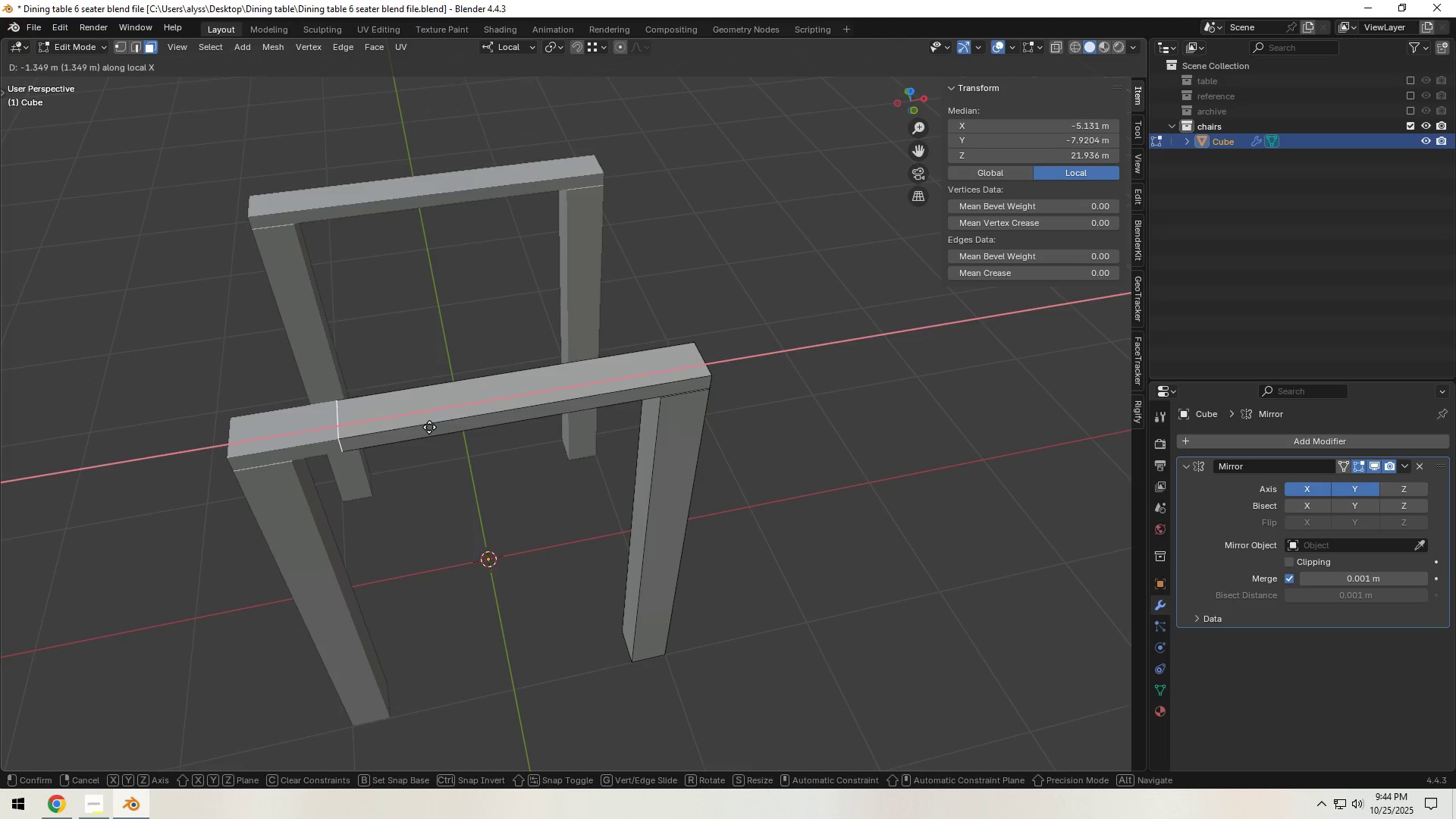 
right_click([429, 427])
 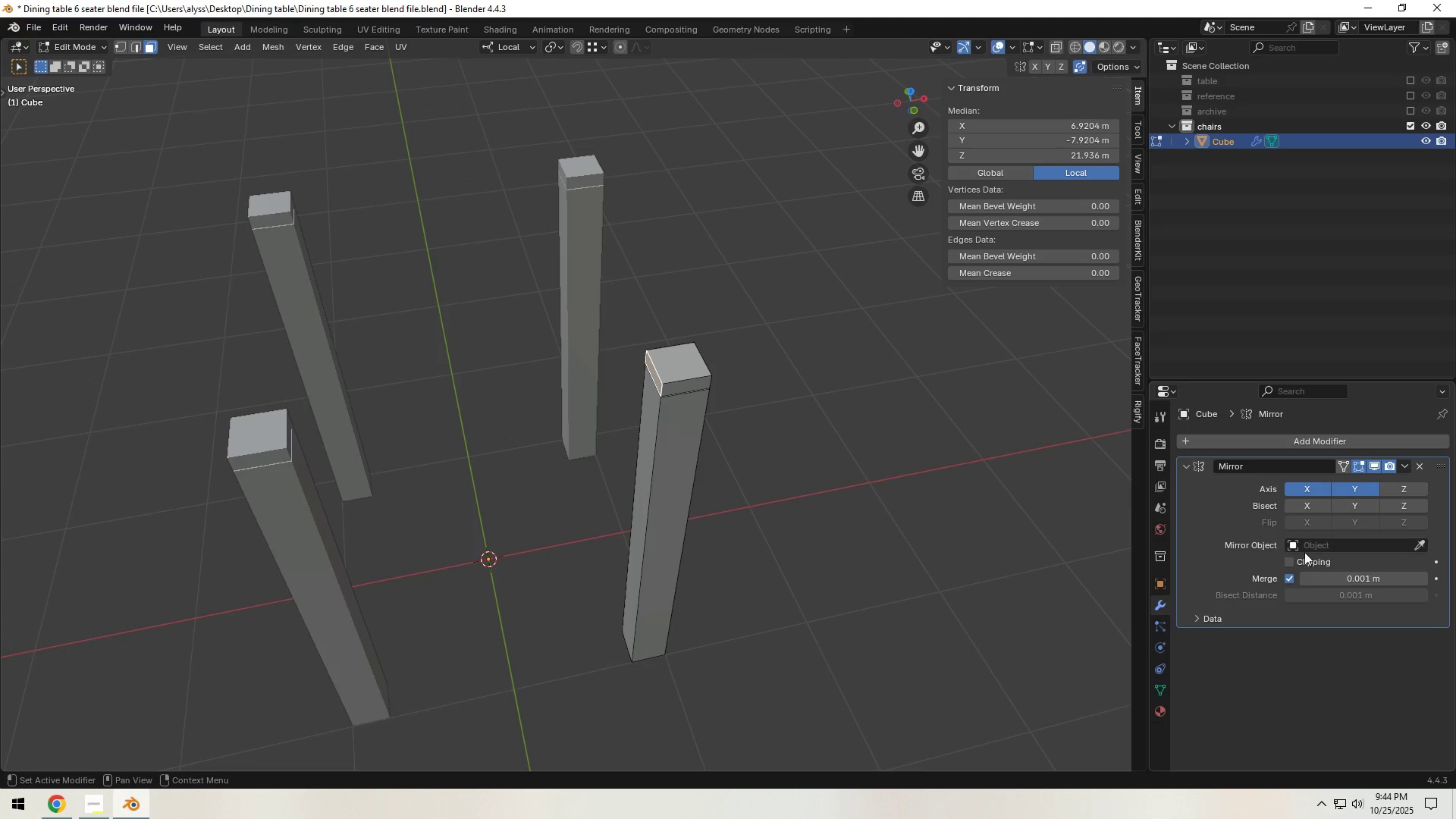 
left_click([1294, 557])
 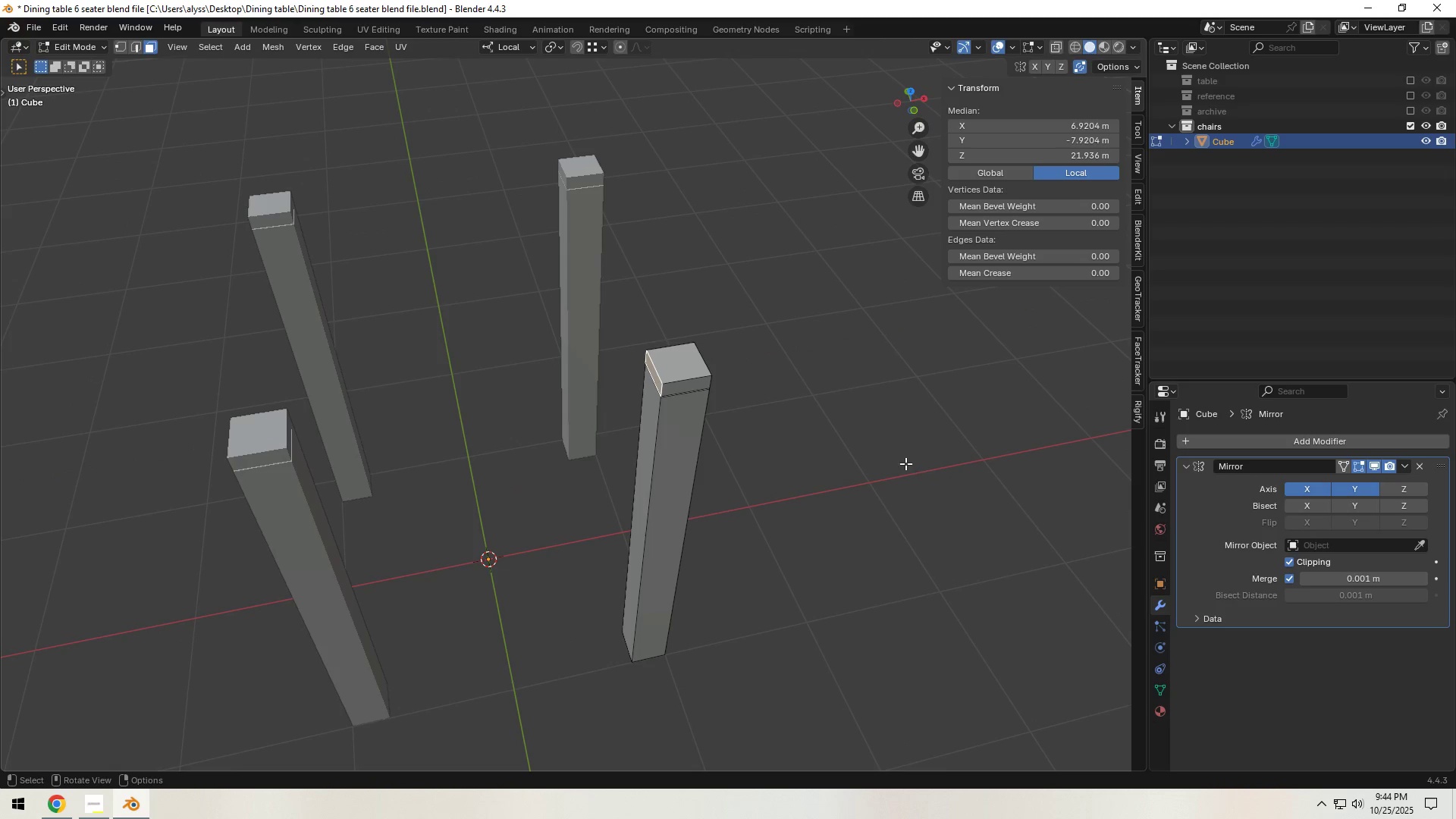 
type(gx)
 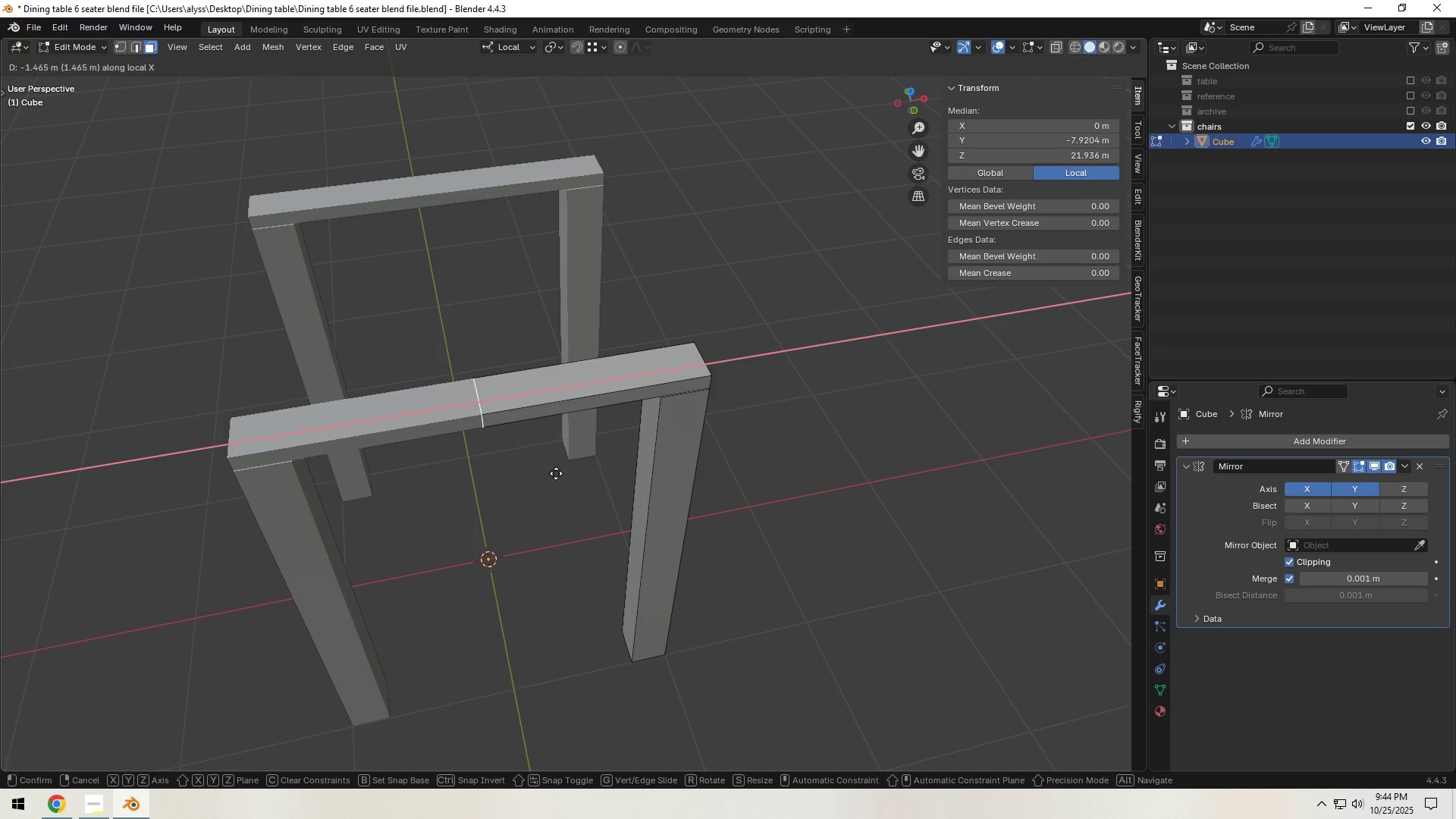 
left_click([556, 473])
 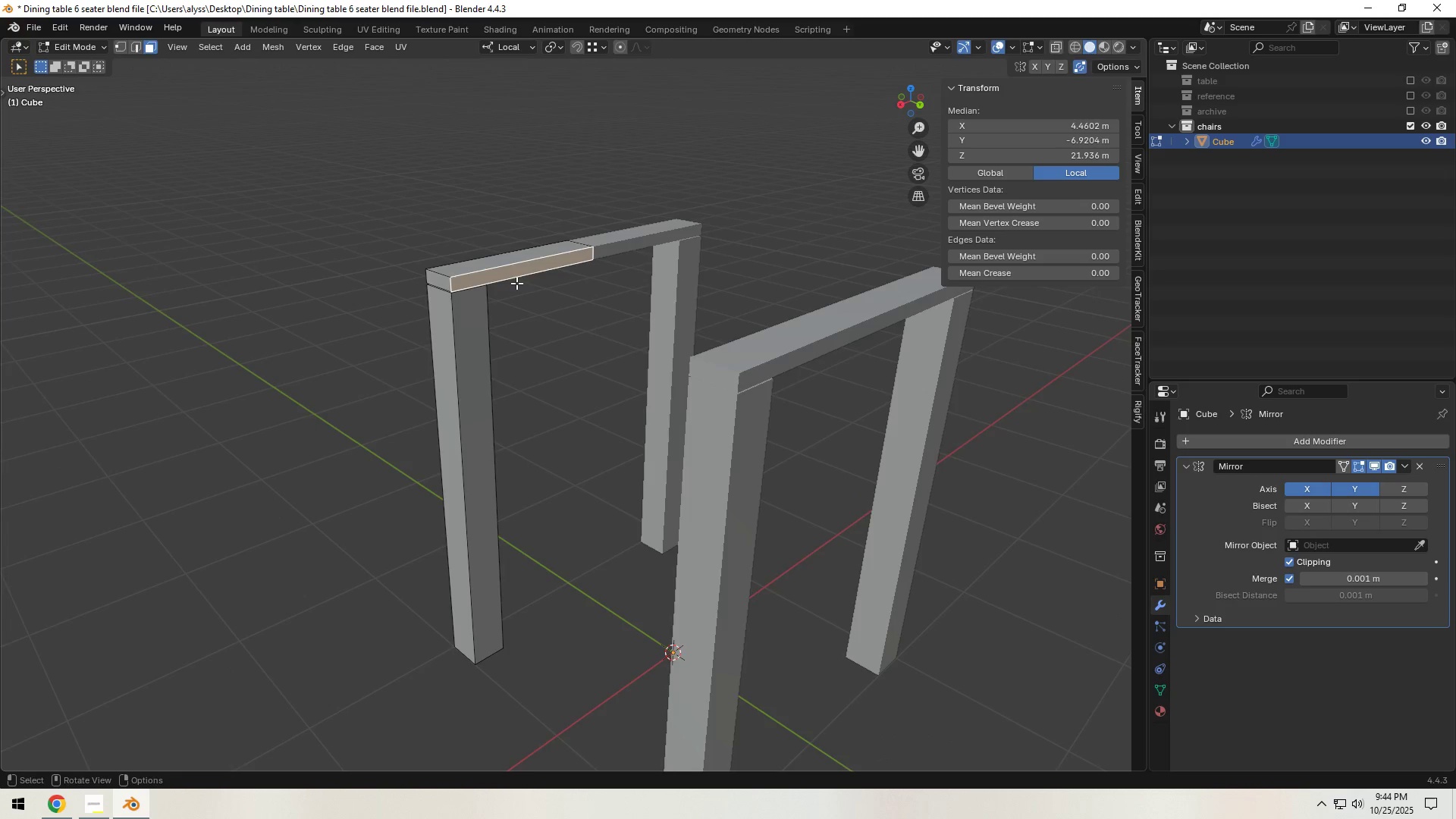 
type(gy)
 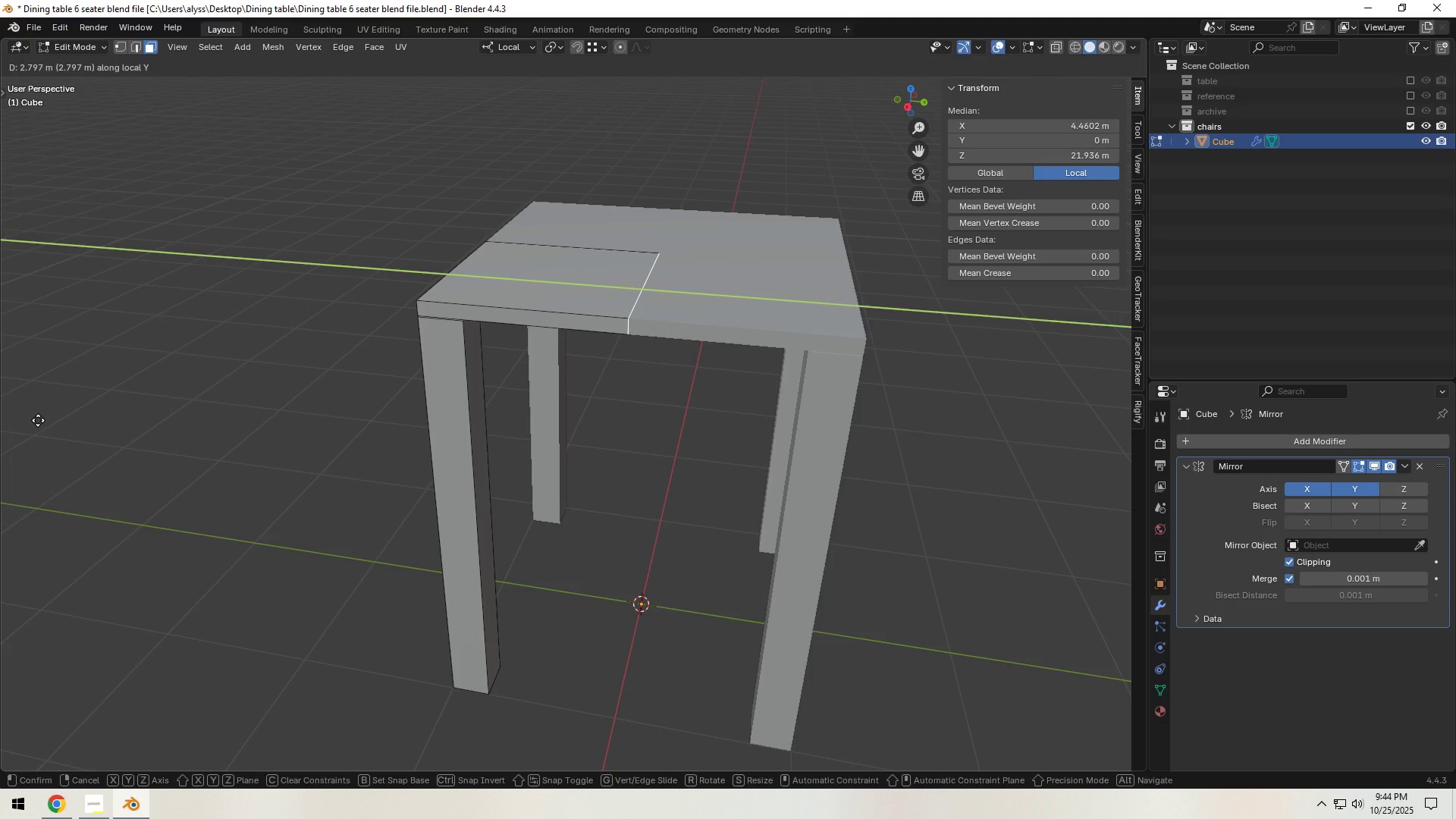 
left_click([38, 420])
 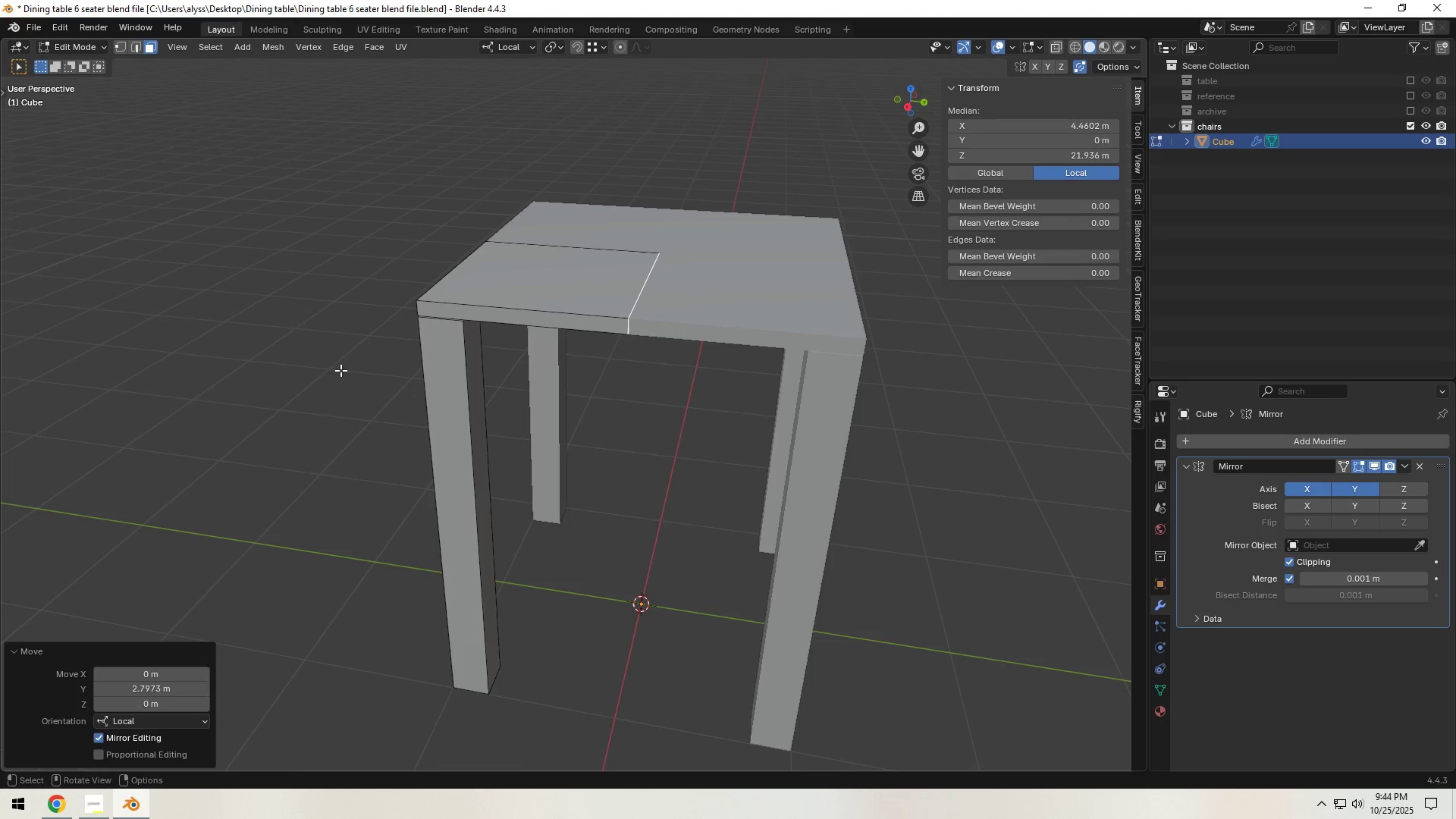 
left_click([331, 366])
 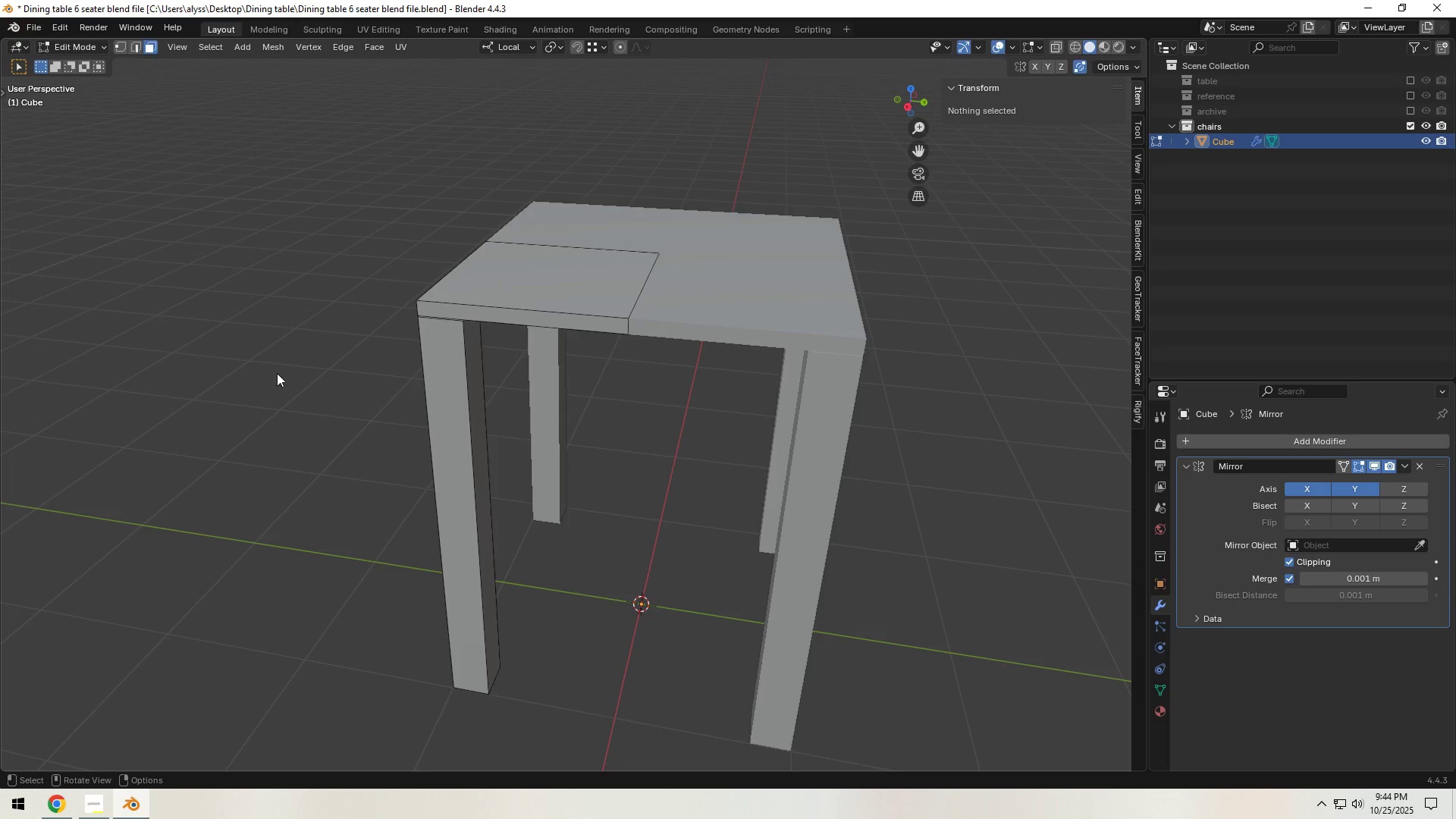 
key(Tab)
 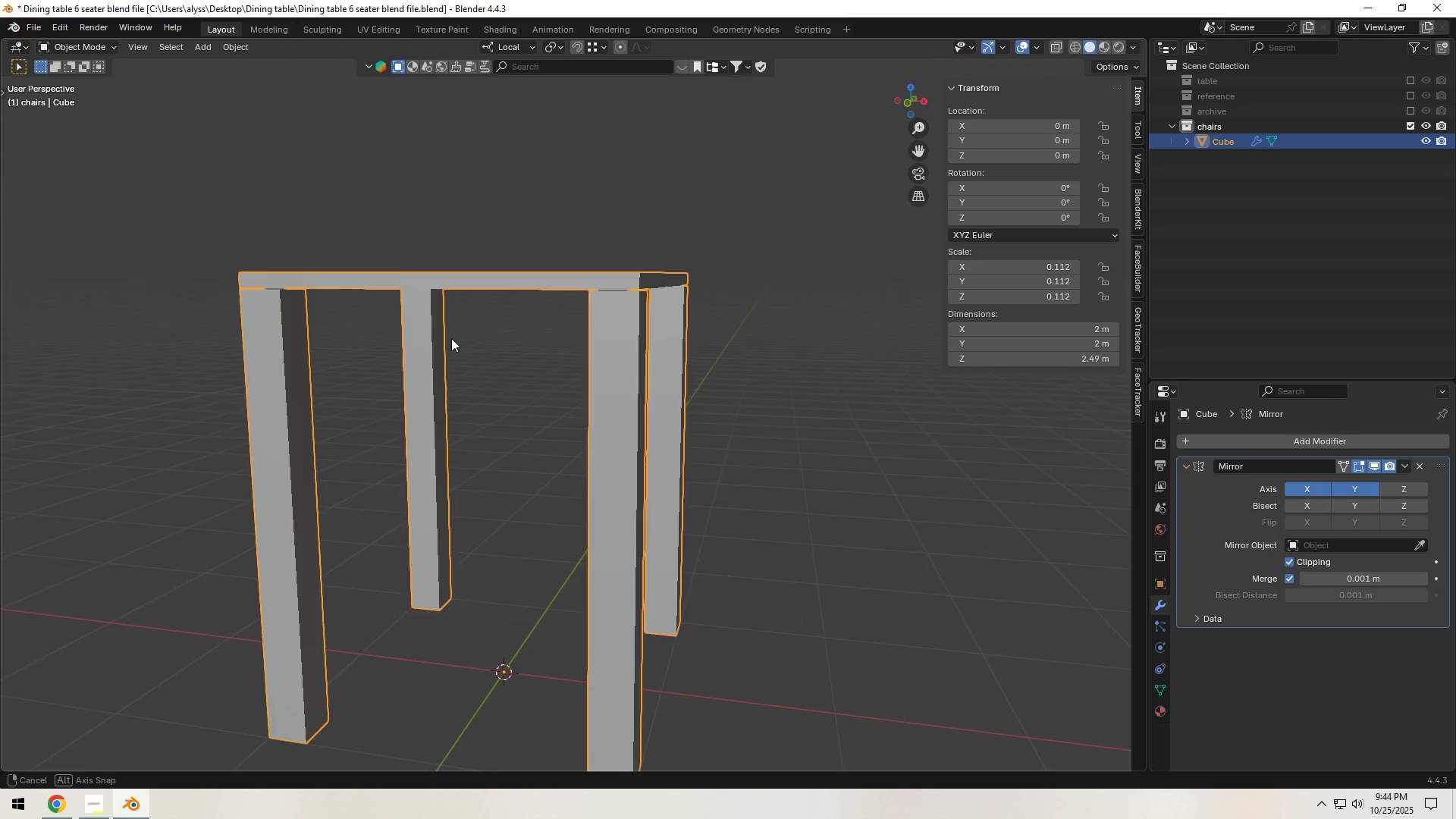 
key(Tab)
 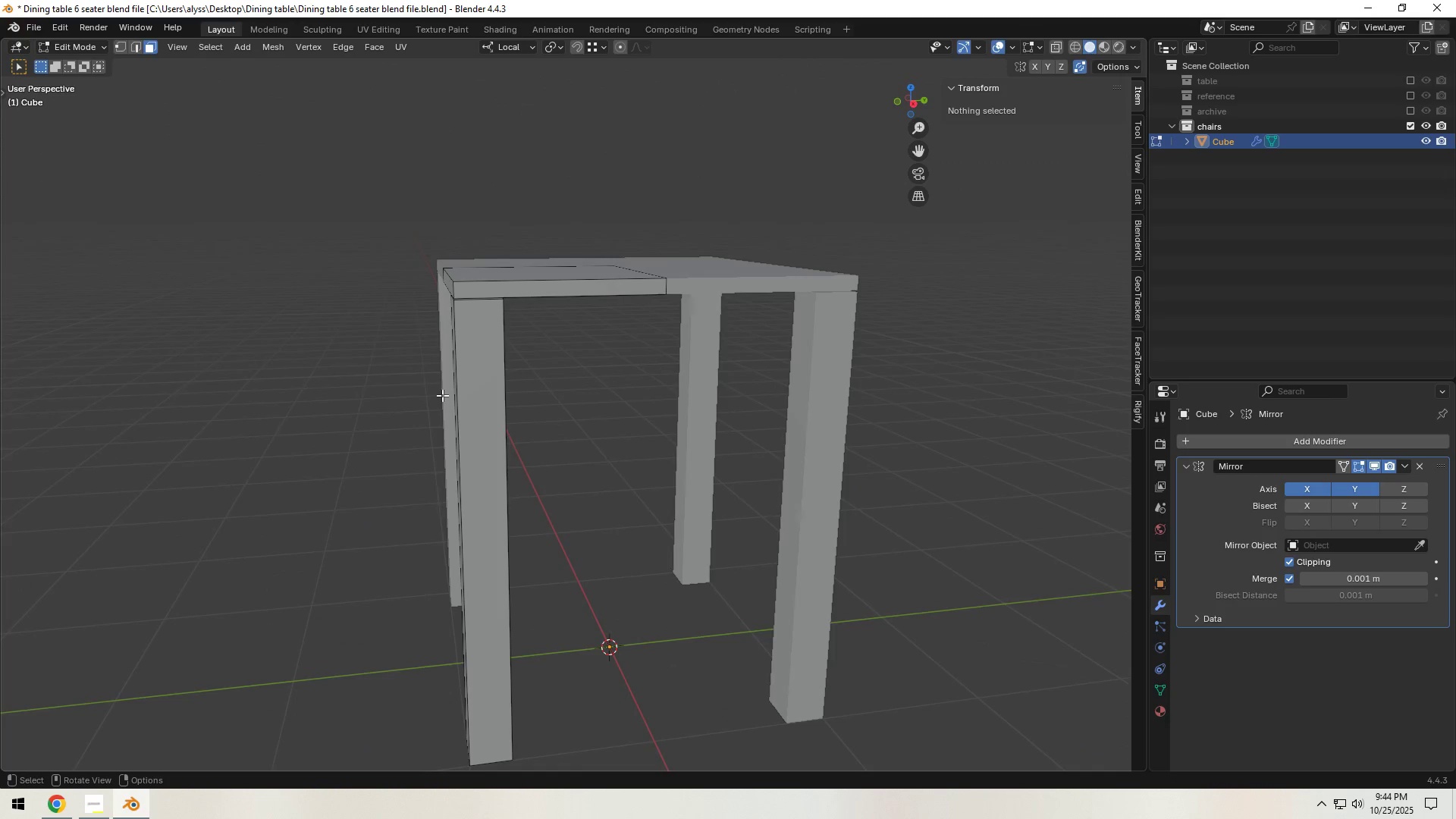 
left_click([598, 413])
 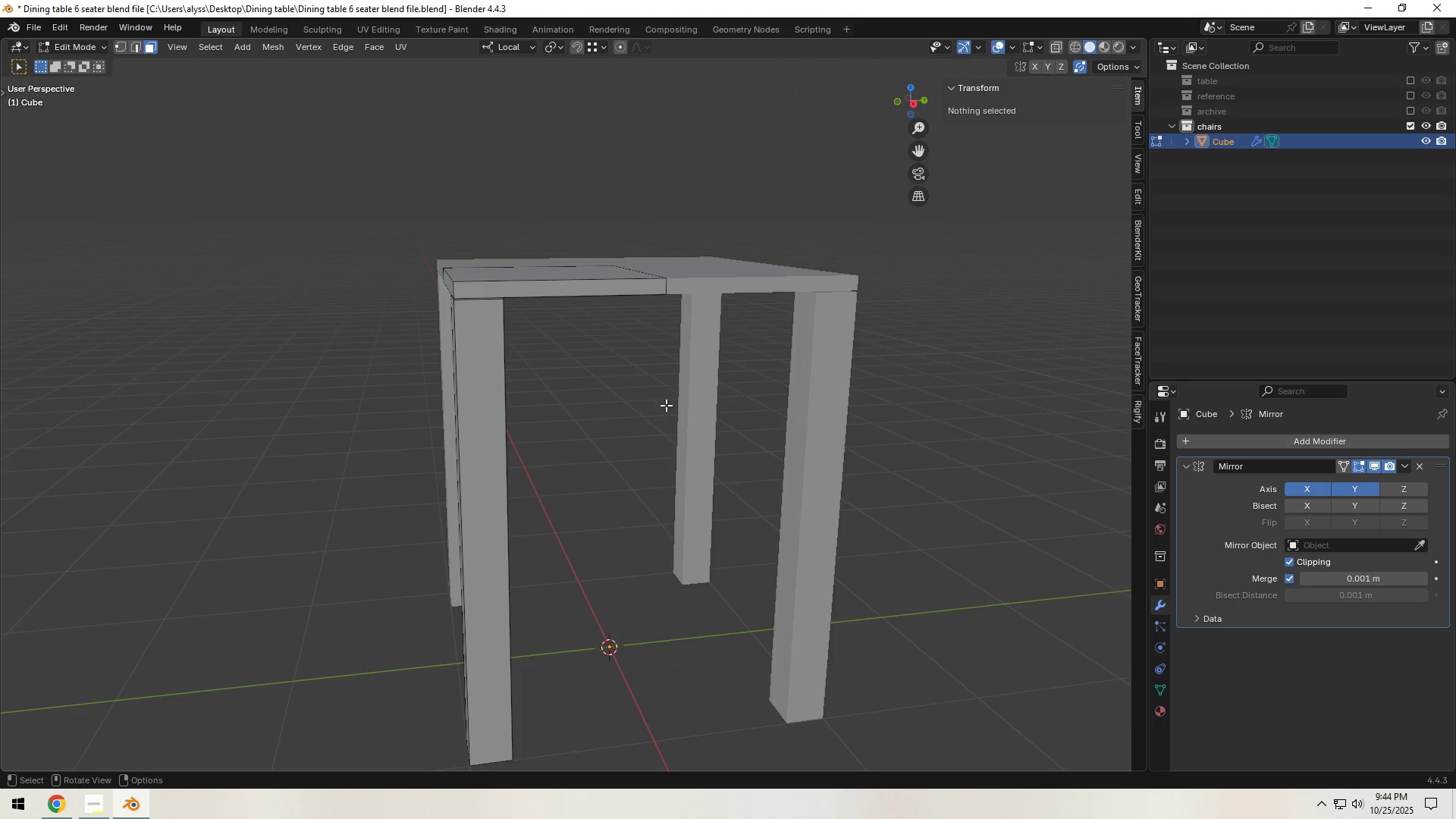 
key(Tab)
 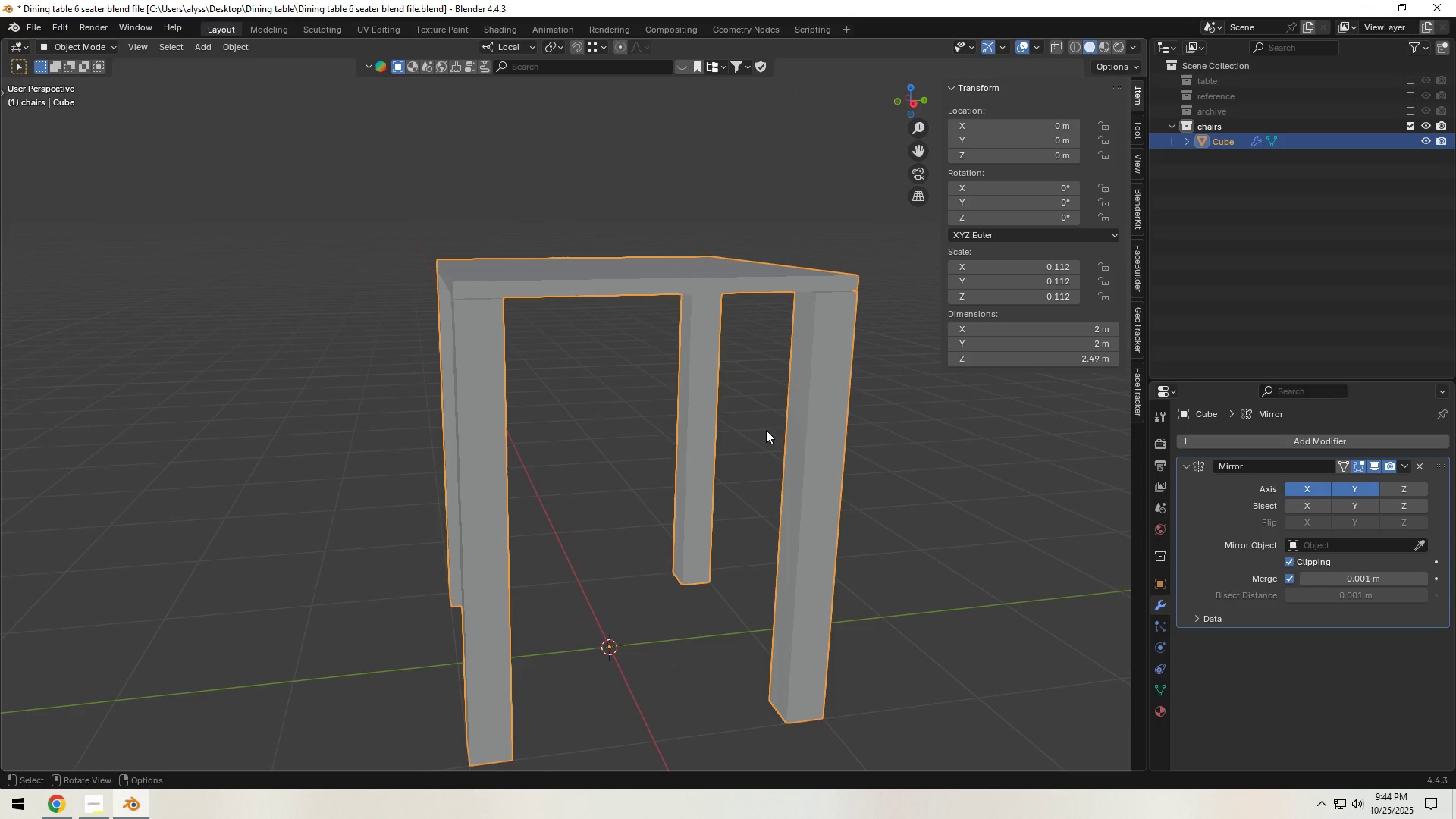 
key(Tab)
 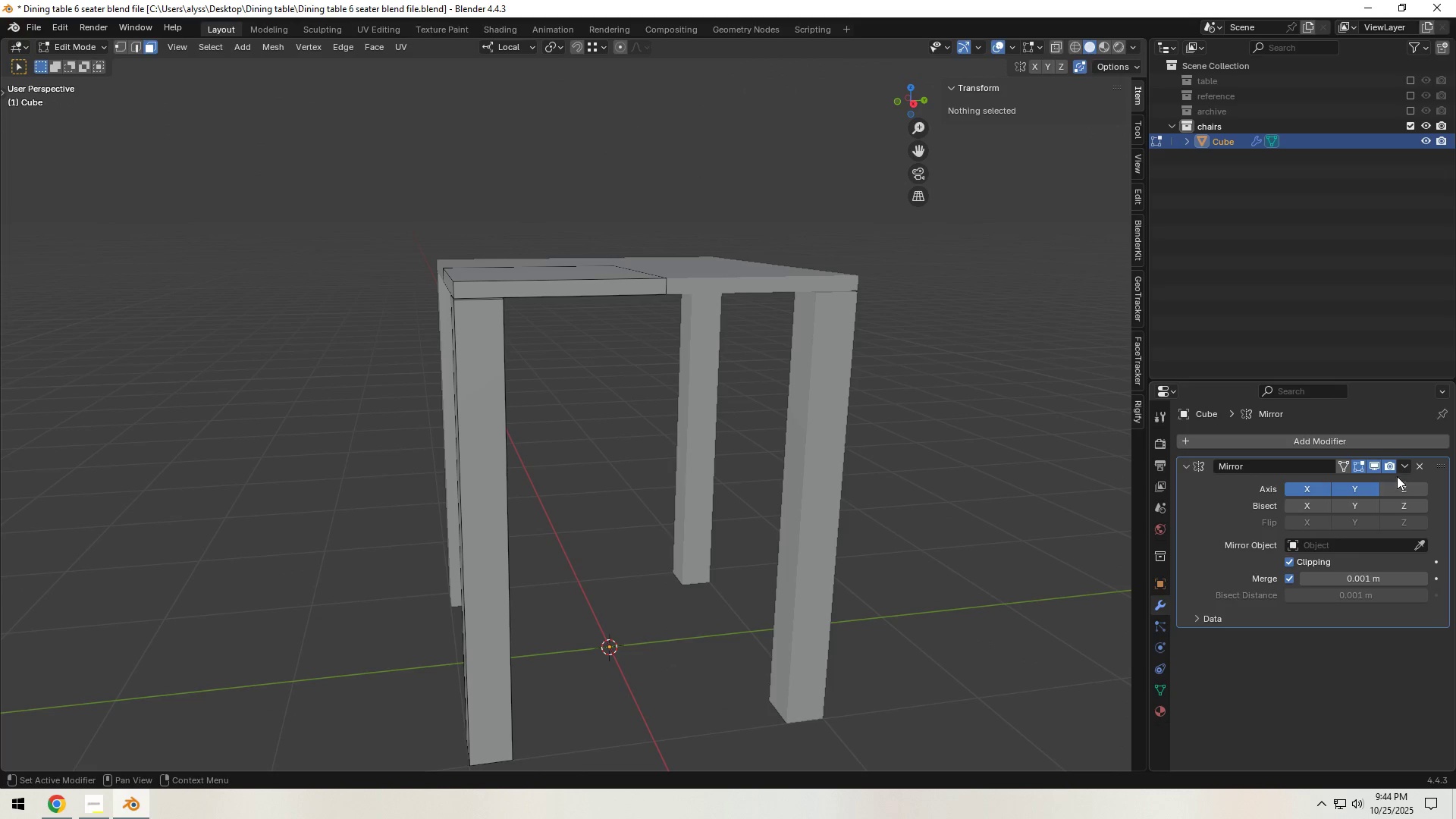 
key(Tab)
 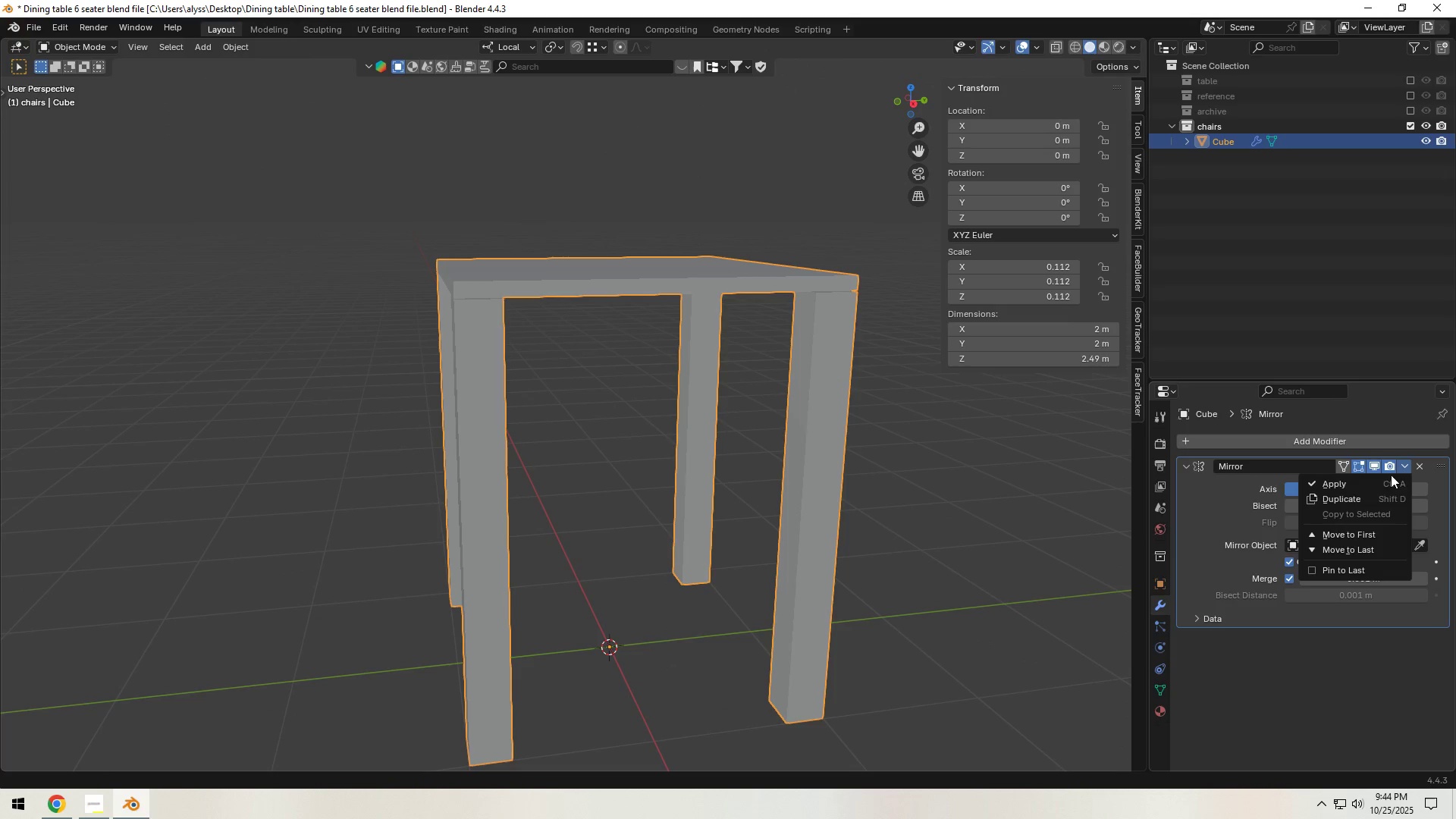 
double_click([1370, 487])
 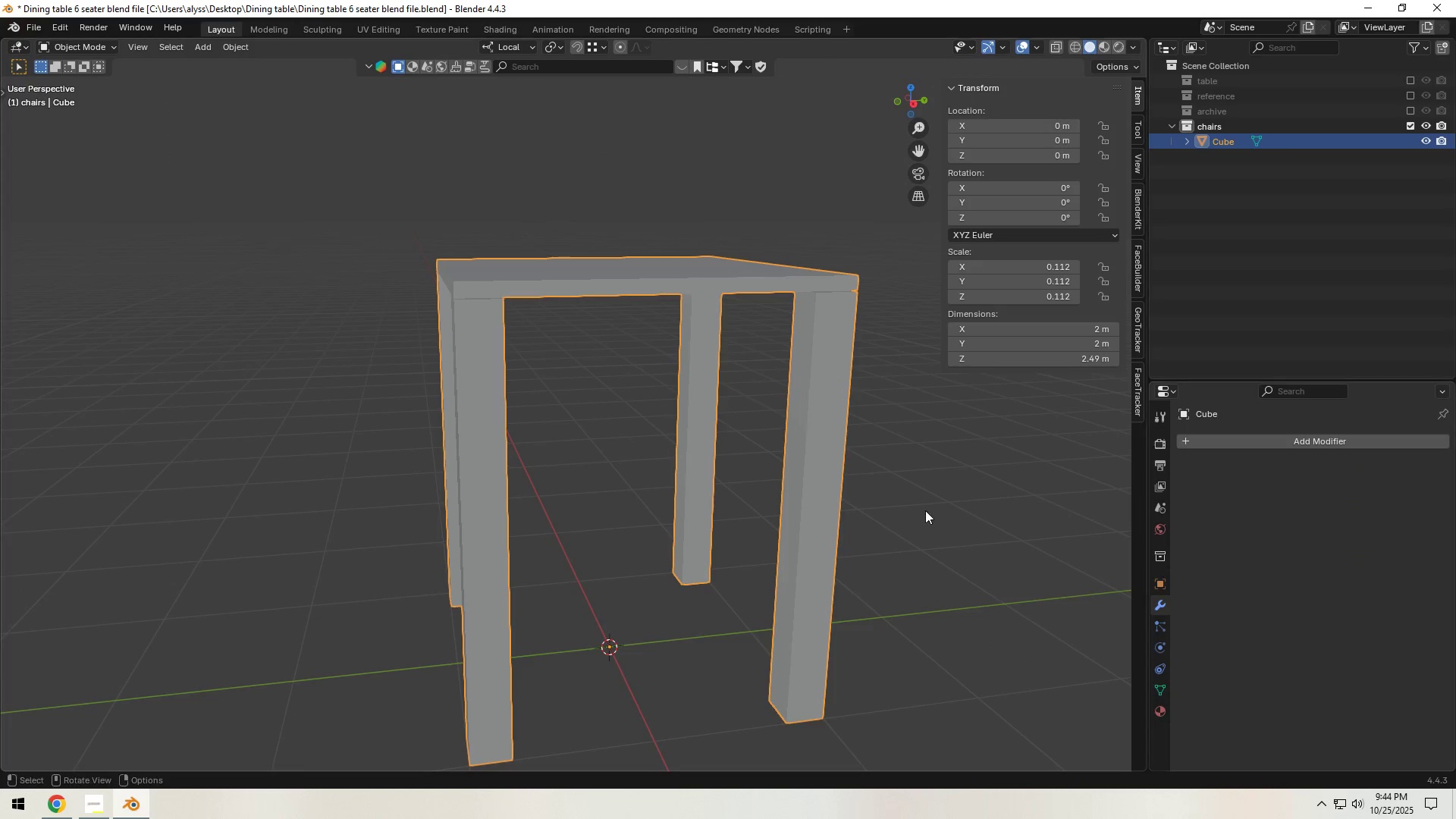 
left_click([871, 504])
 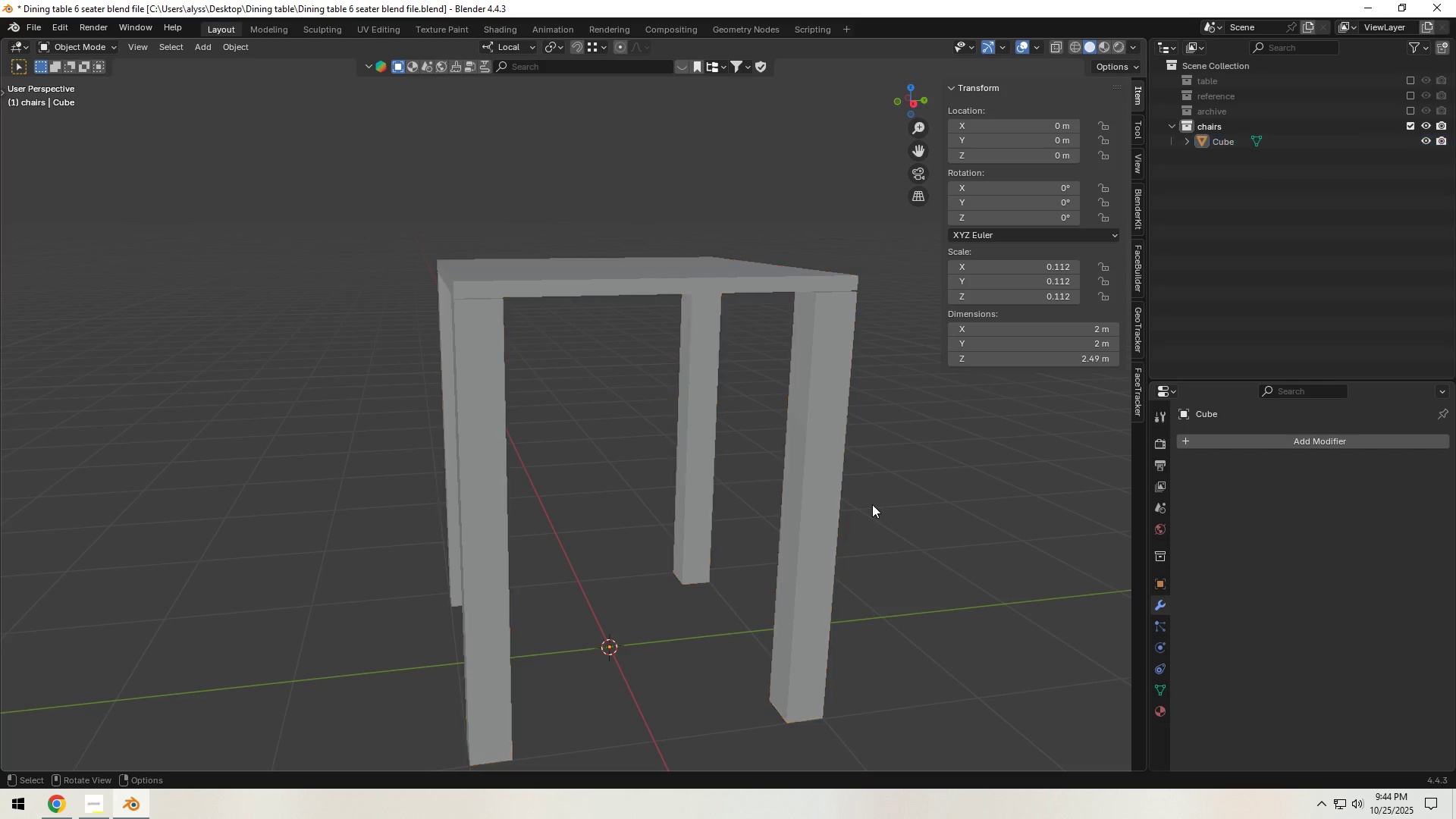 
key(Tab)
 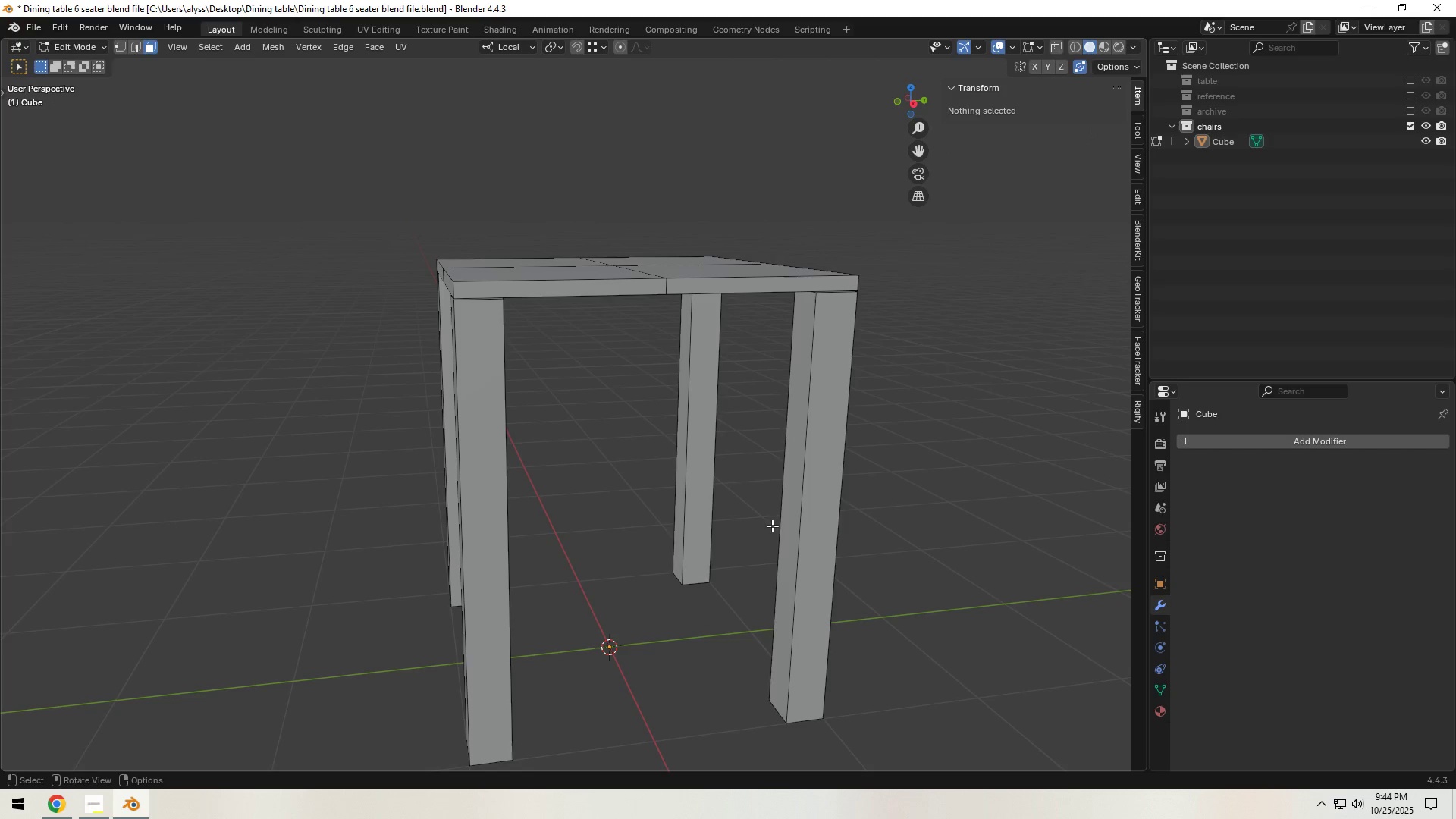 
key(Shift+ShiftLeft)
 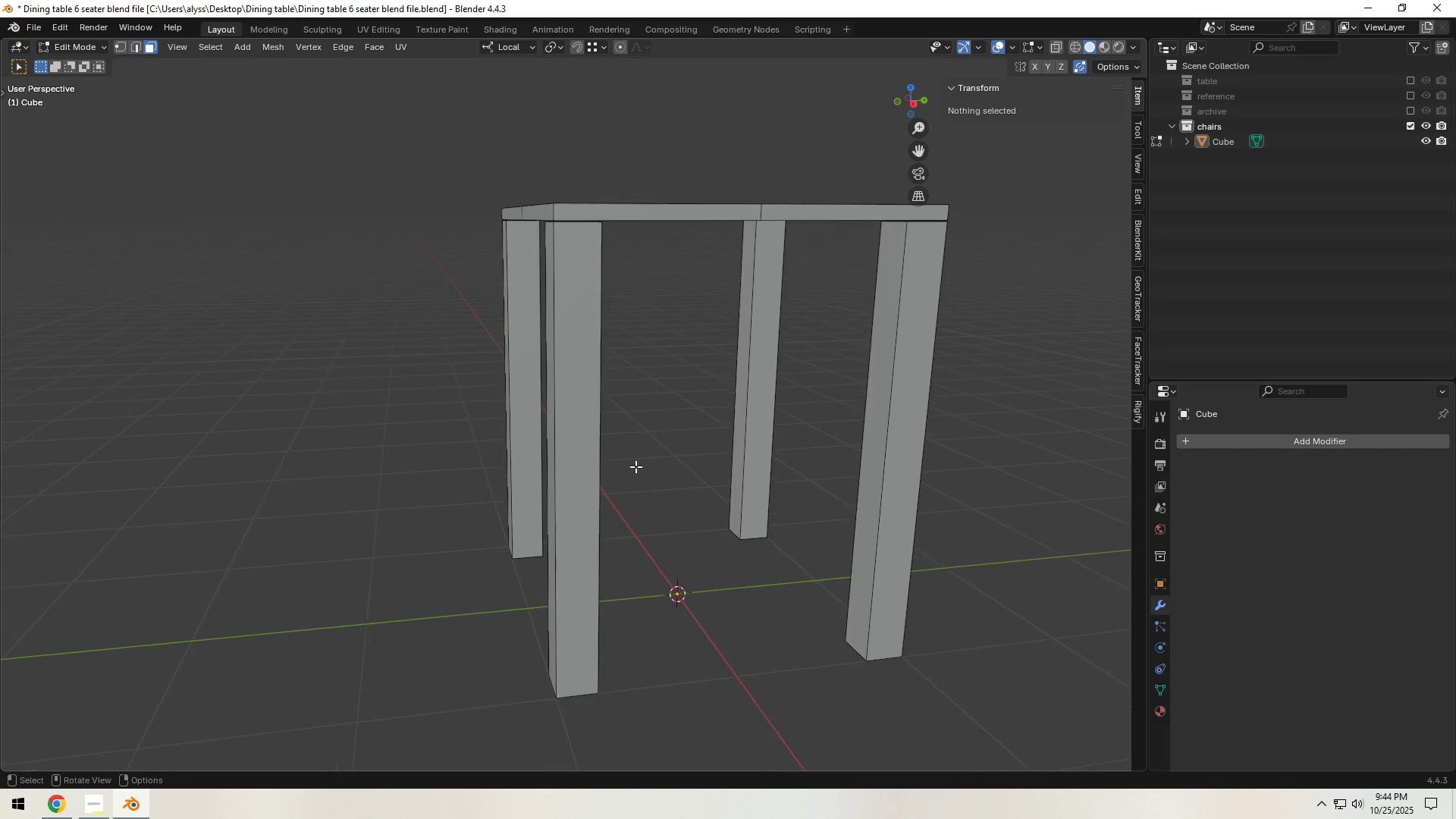 
key(Control+E)
 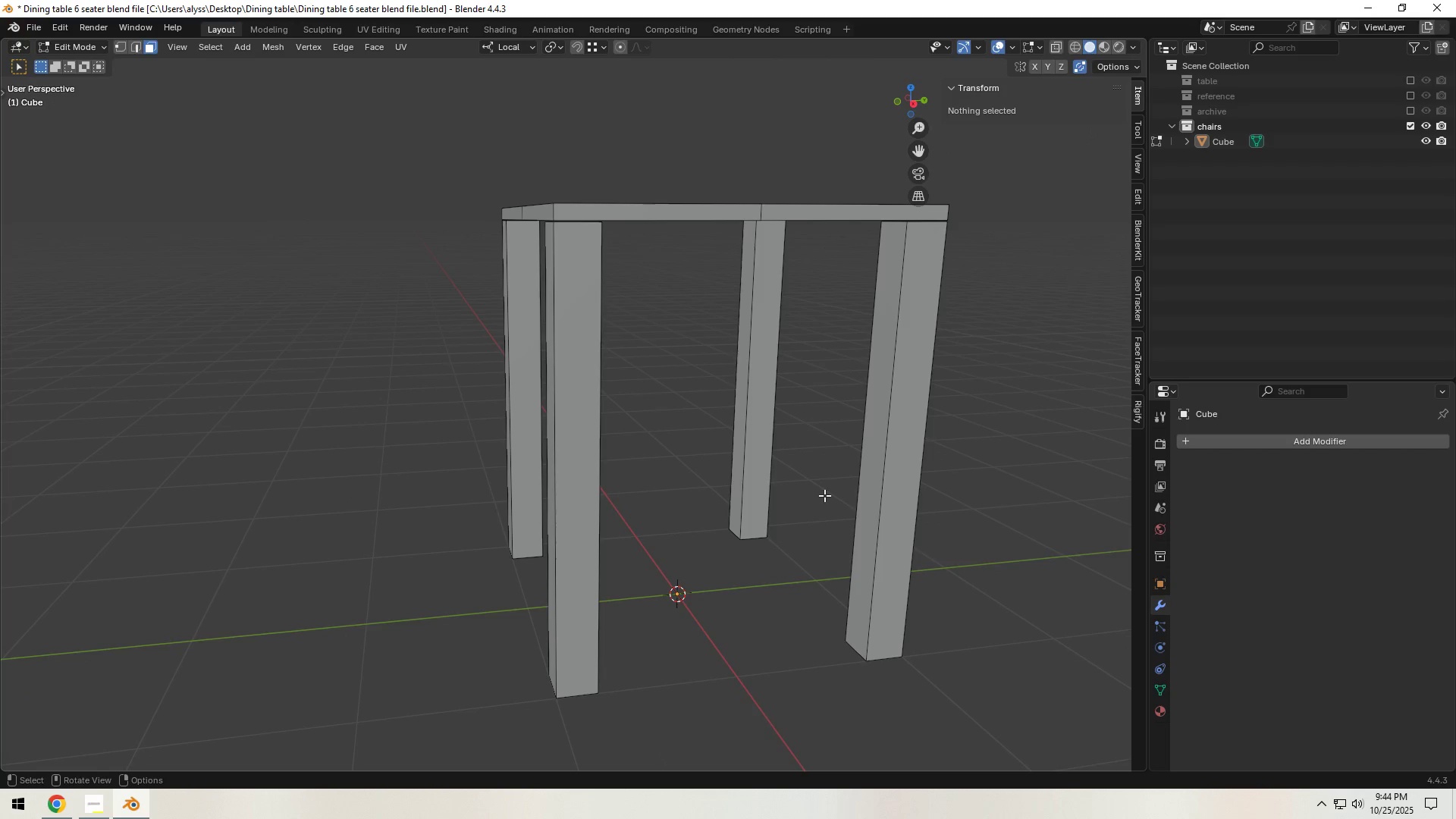 
key(Control+Z)
 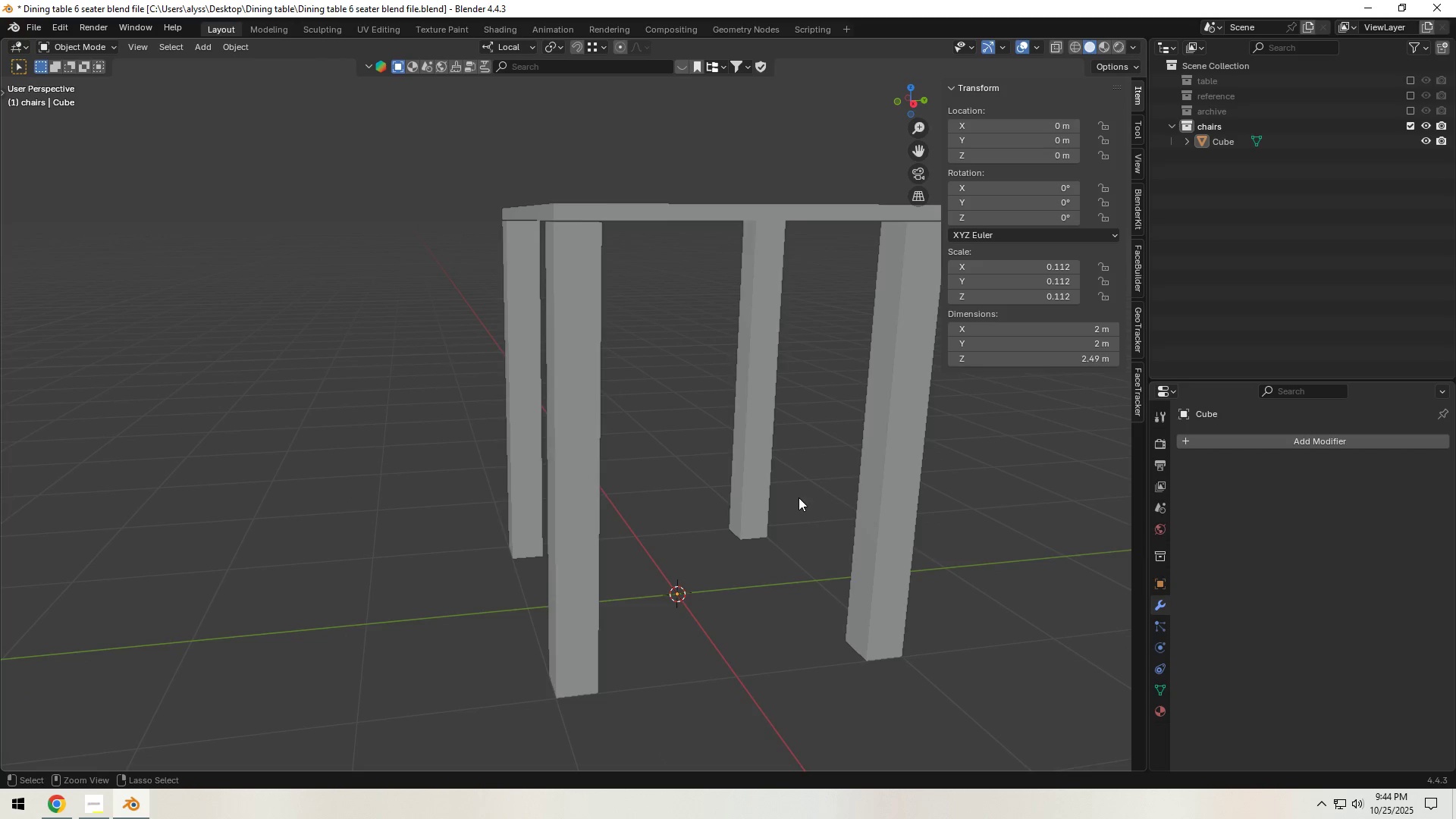 
key(Control+Z)
 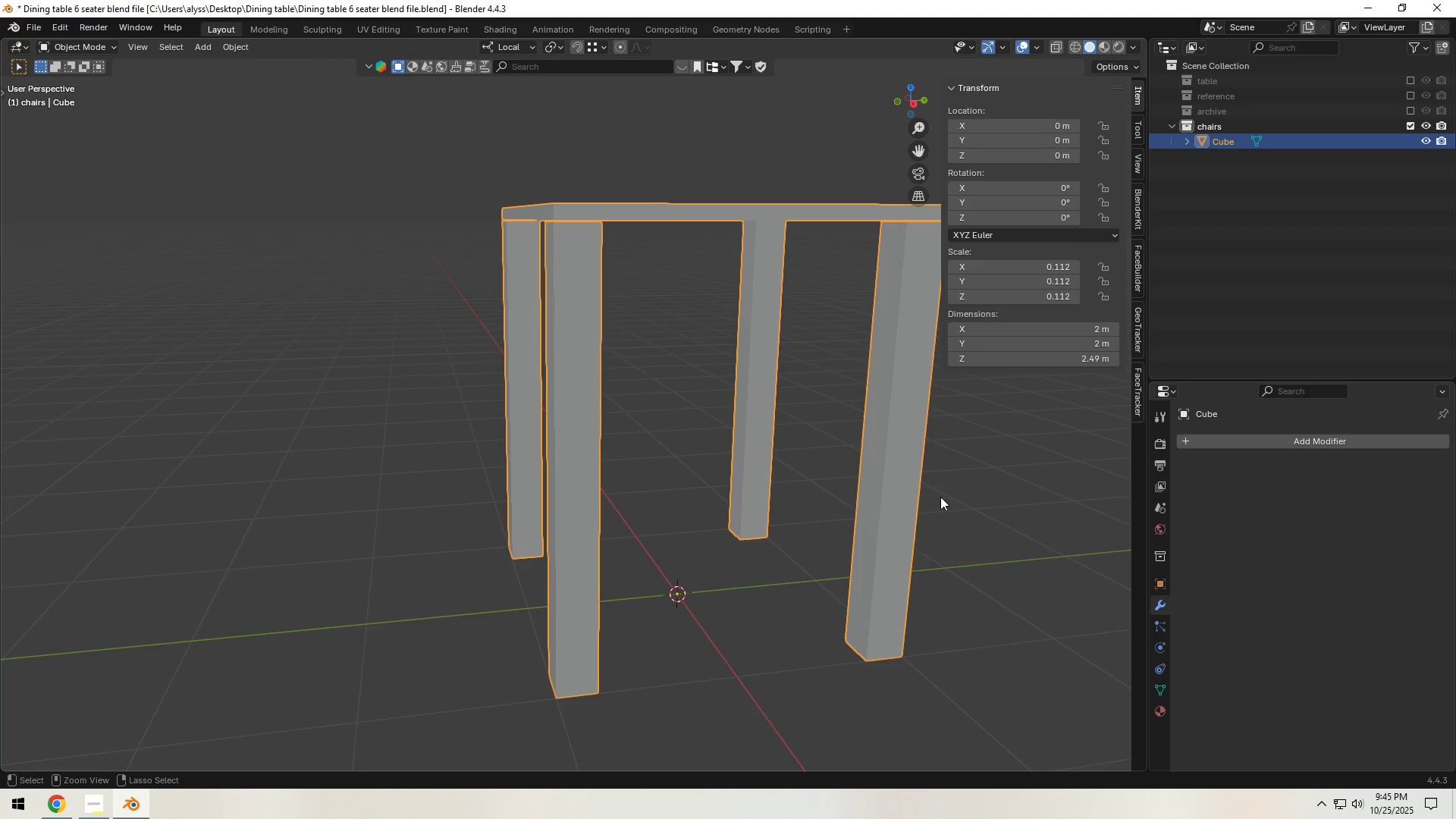 
key(Control+Z)
 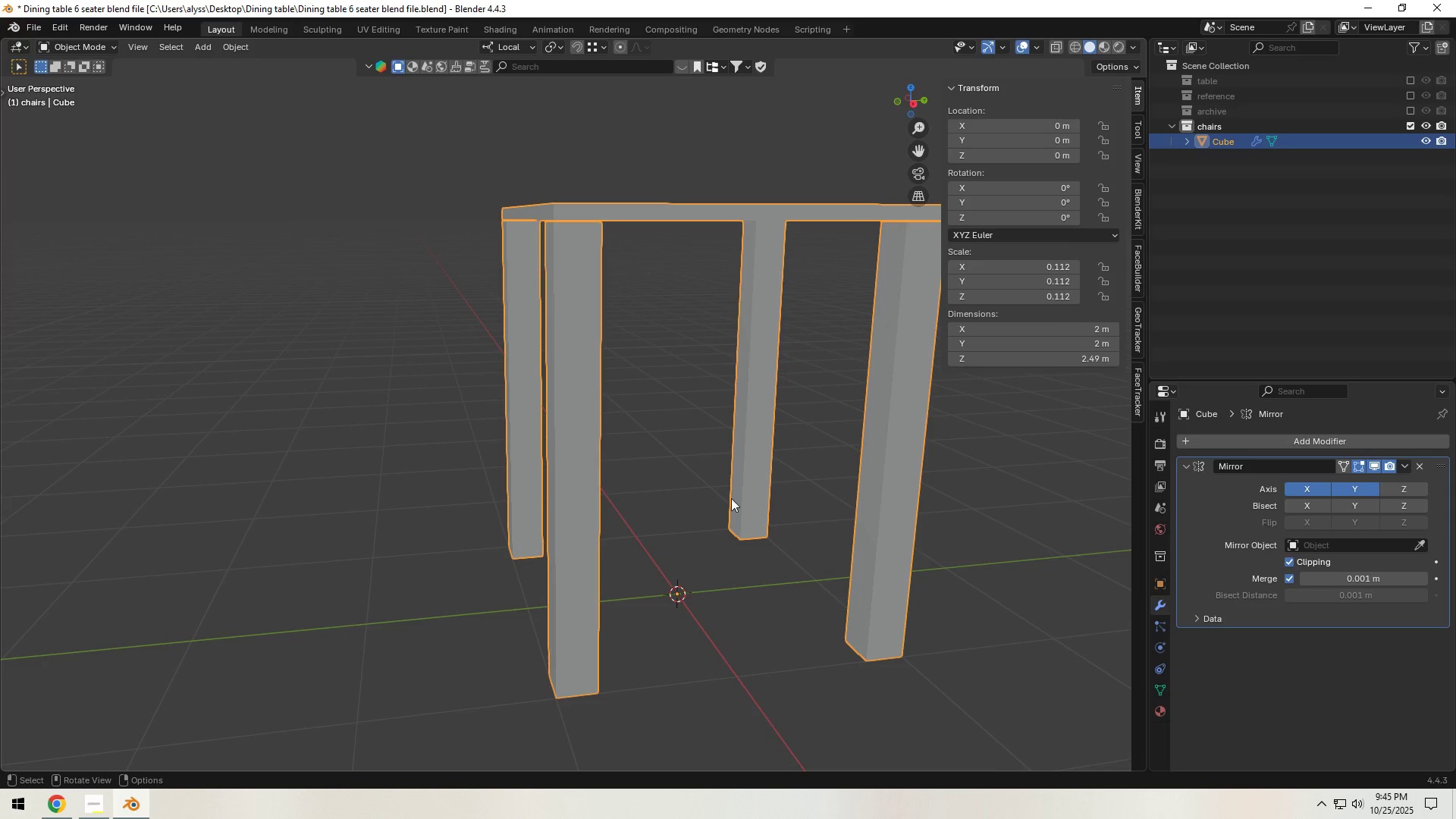 
key(Tab)
 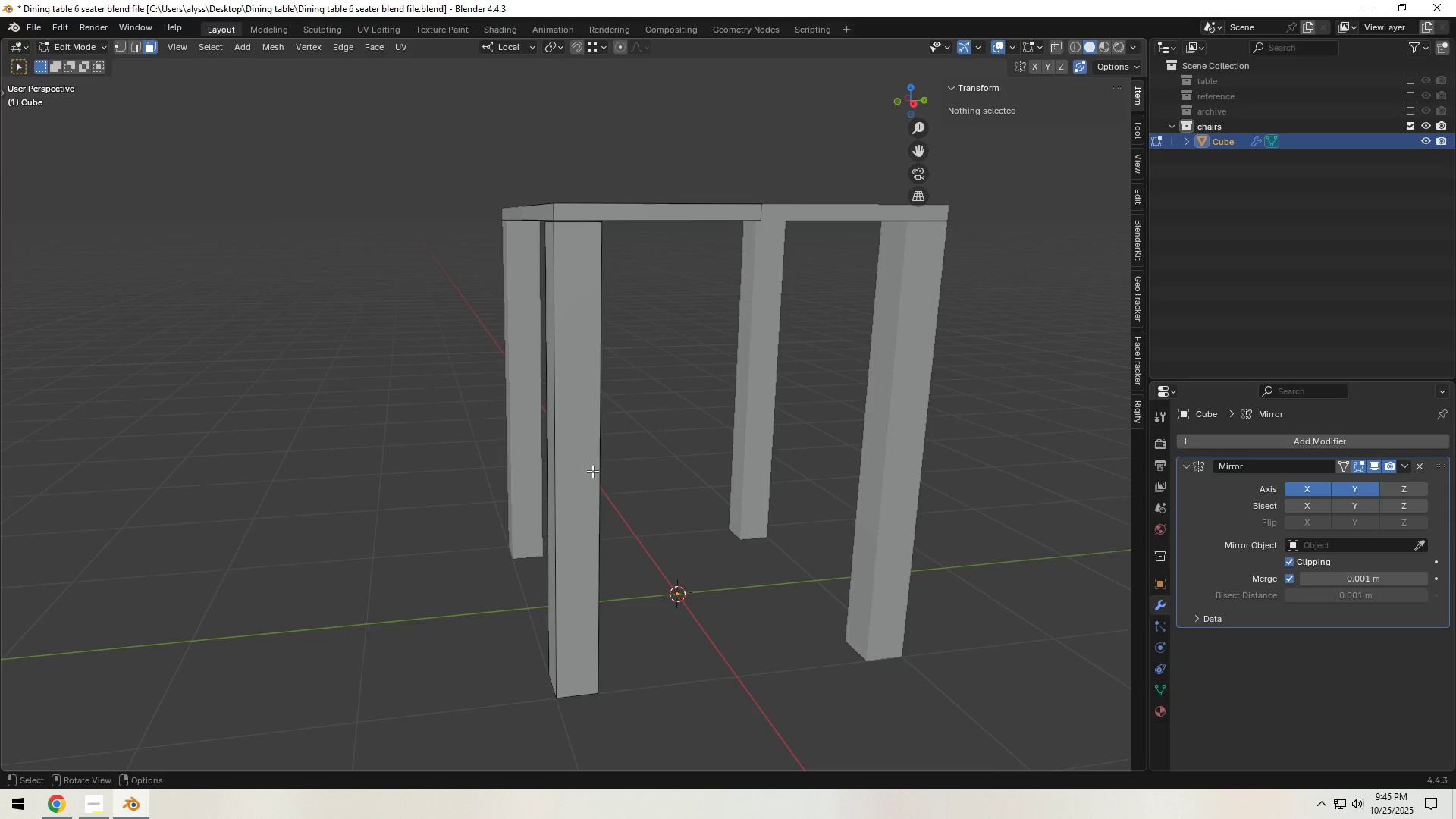 
key(Control+ControlLeft)
 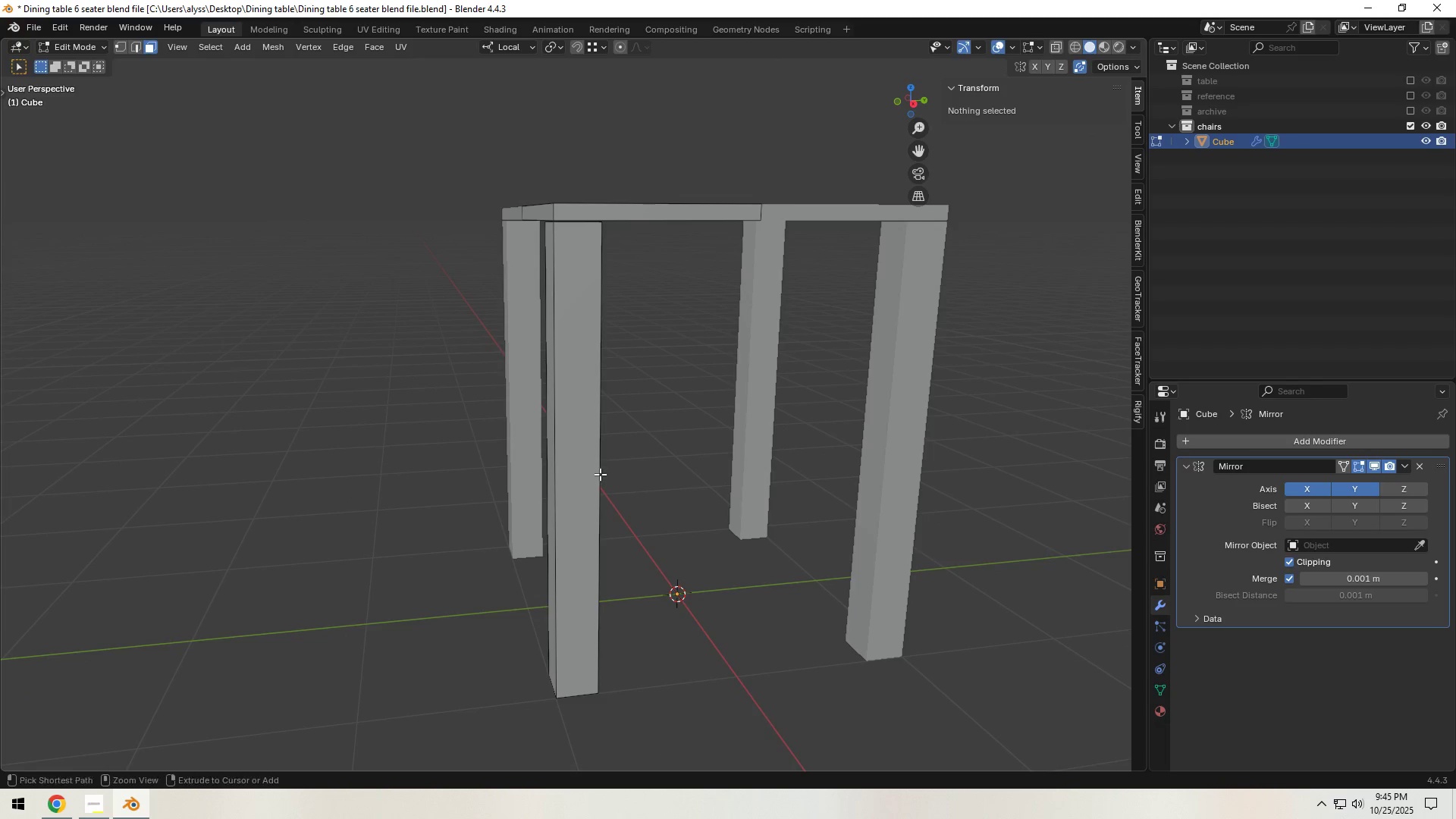 
key(Control+R)
 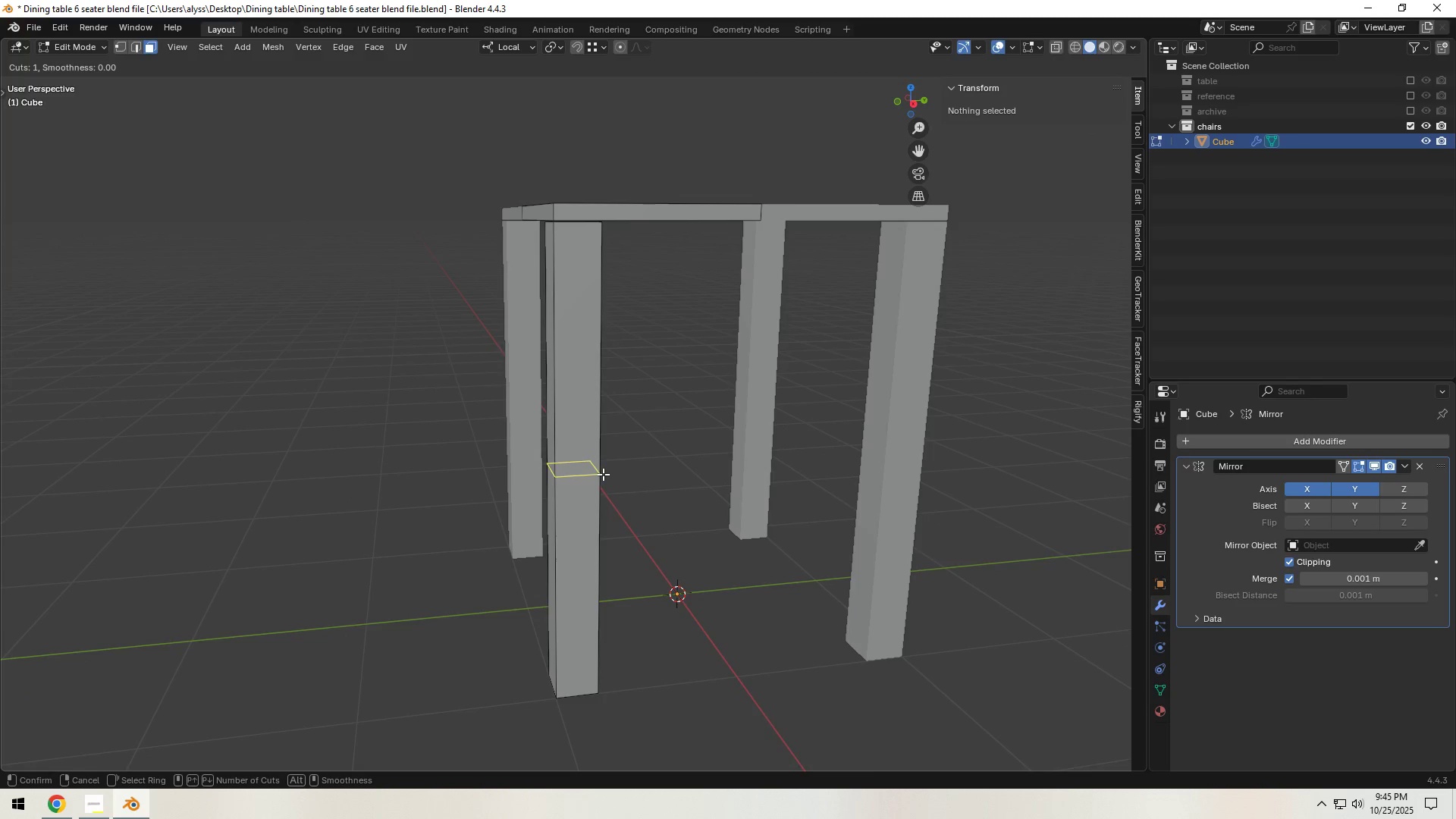 
scroll: coordinate [603, 474], scroll_direction: up, amount: 5.0
 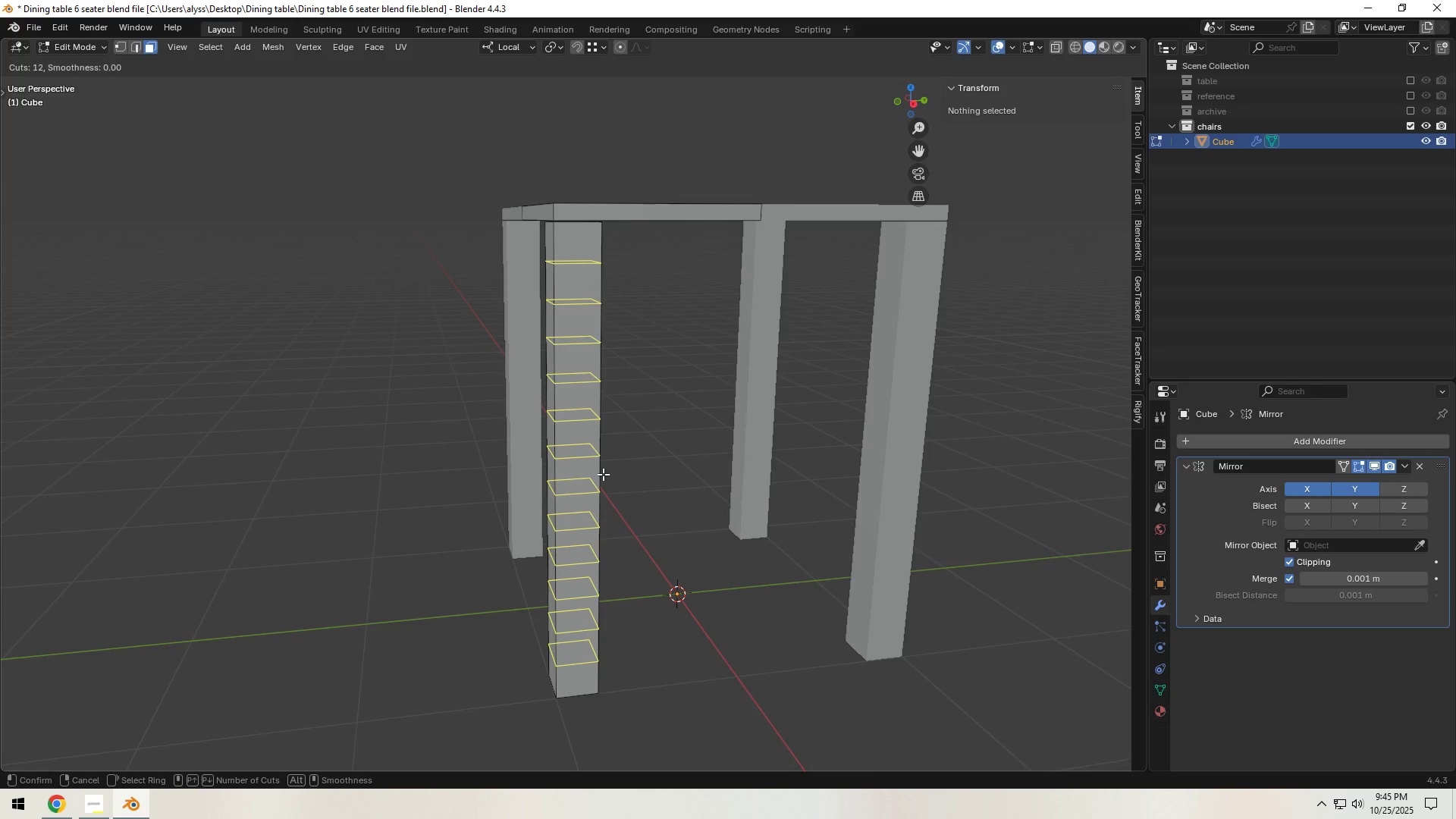 
left_click([603, 474])
 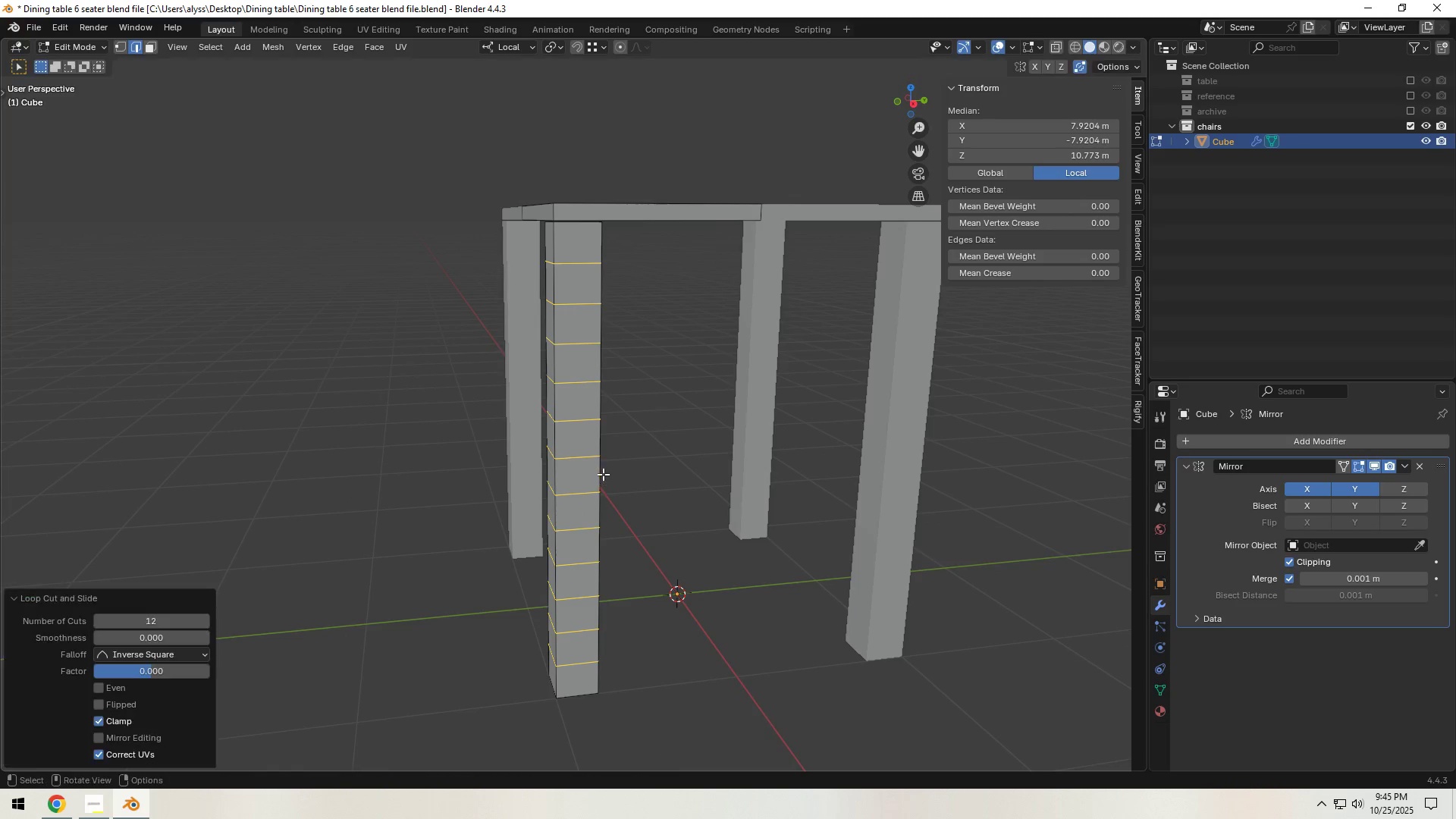 
right_click([603, 474])
 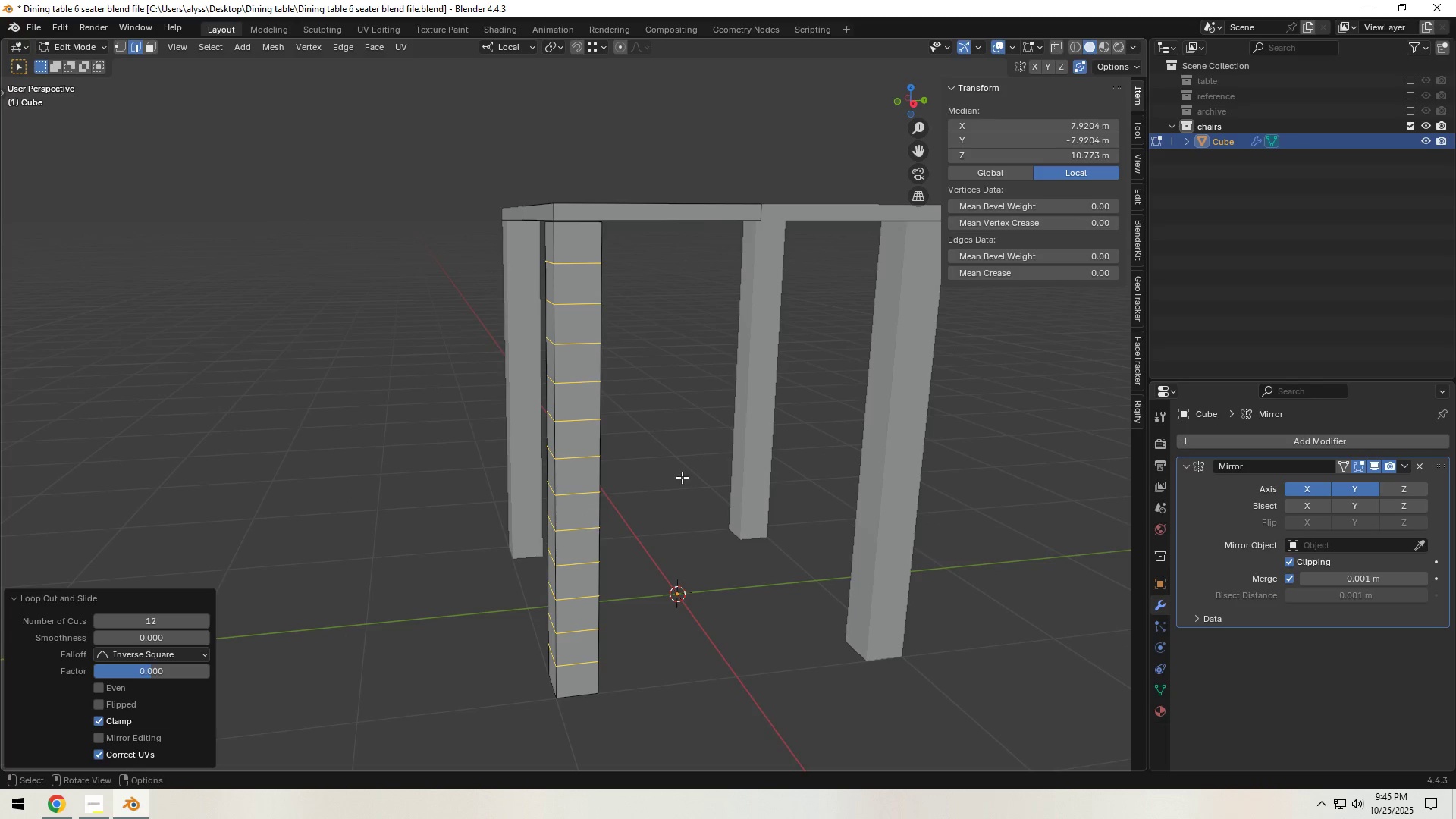 
left_click([682, 477])
 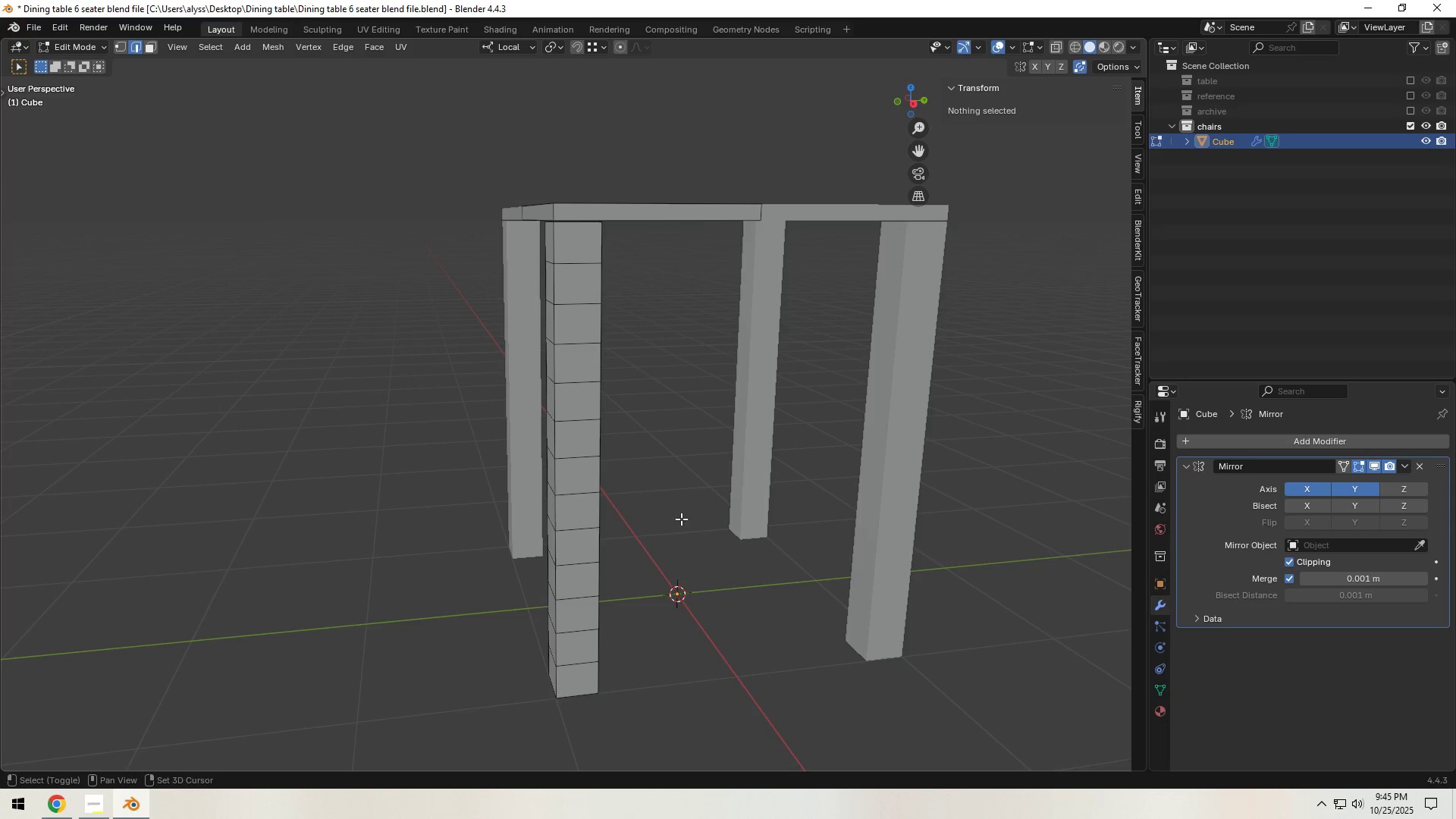 
hold_key(key=ShiftLeft, duration=0.58)
 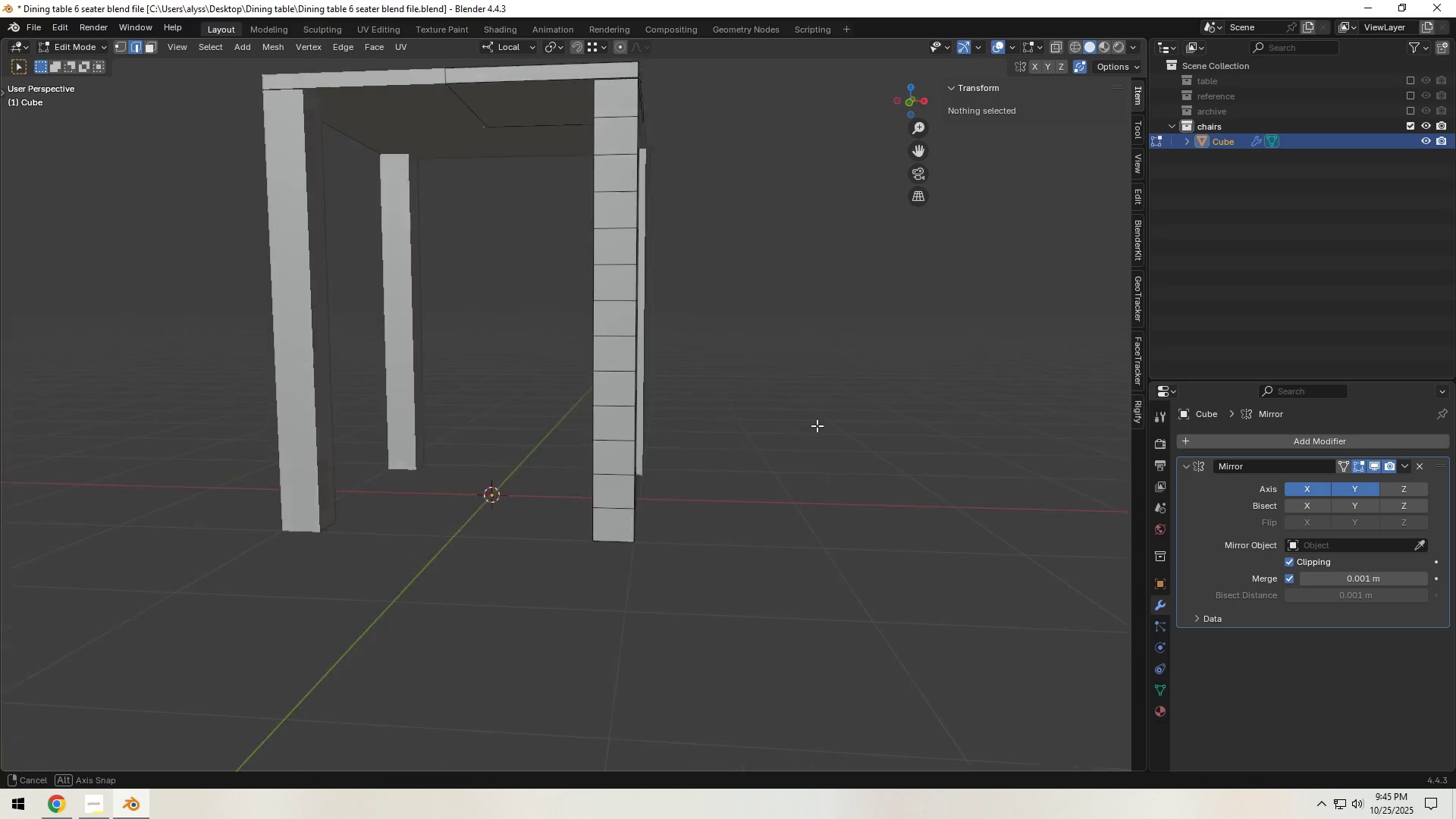 
hold_key(key=ShiftLeft, duration=0.34)
 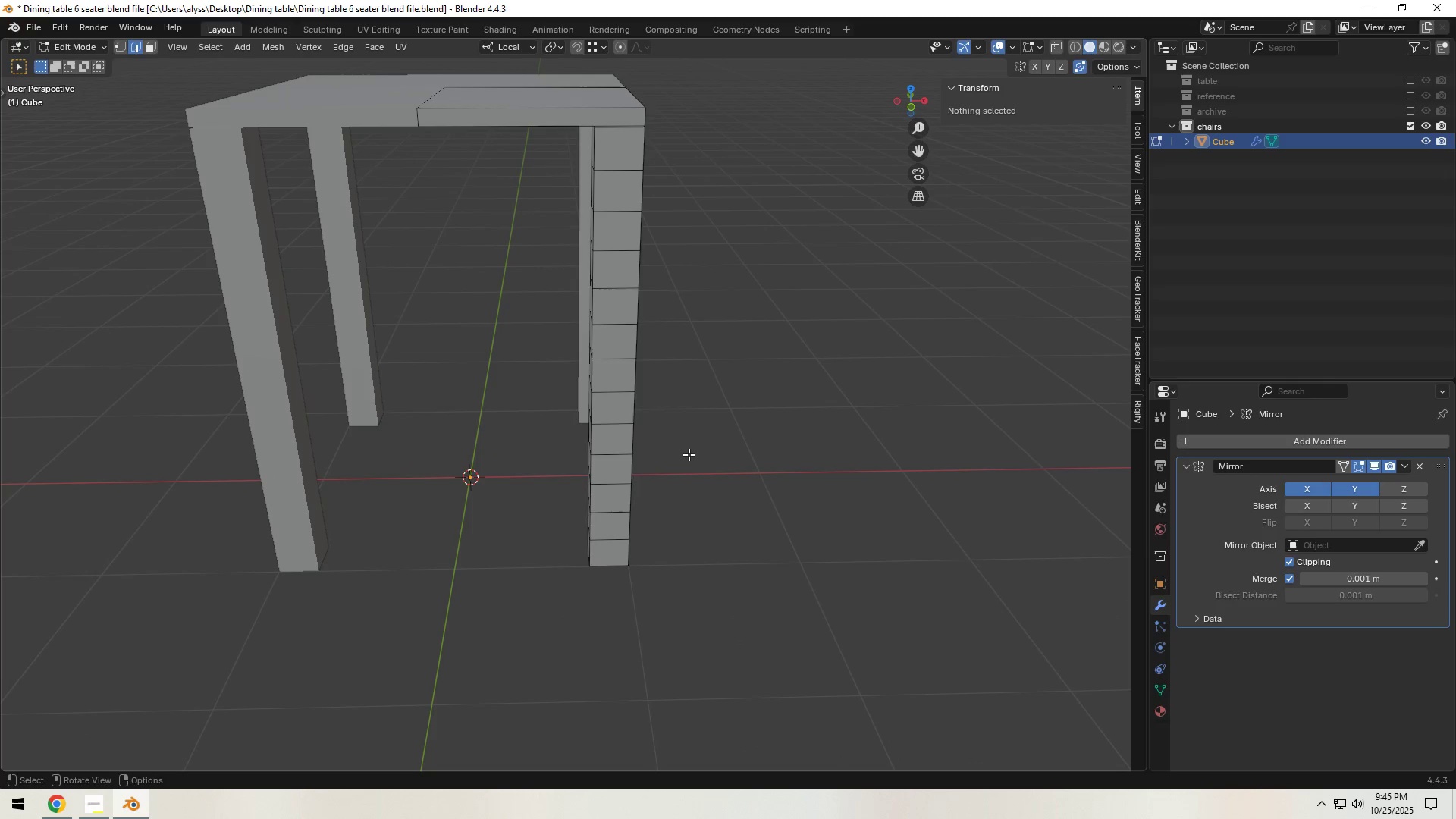 
key(A)
 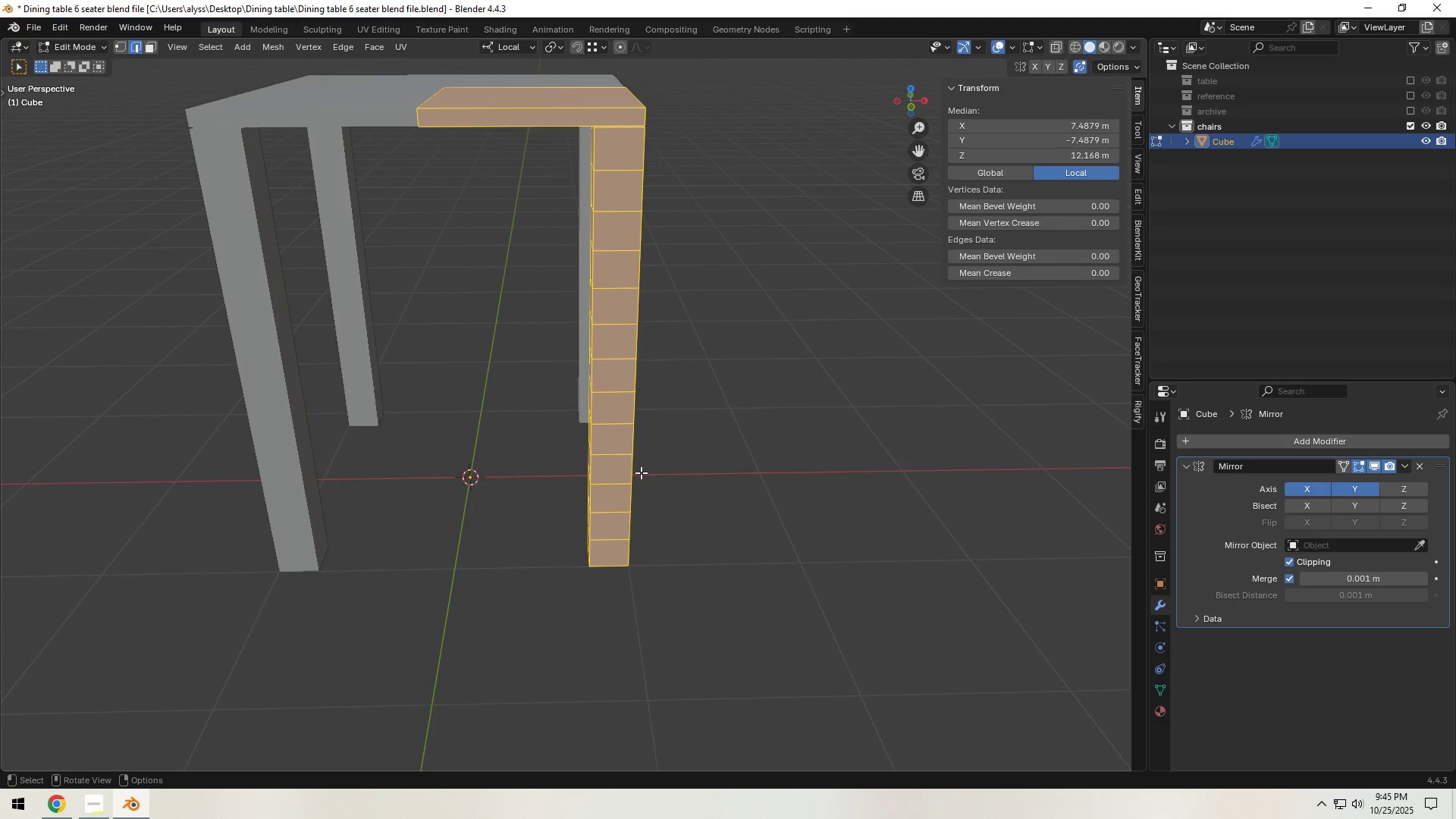 
left_click([627, 474])
 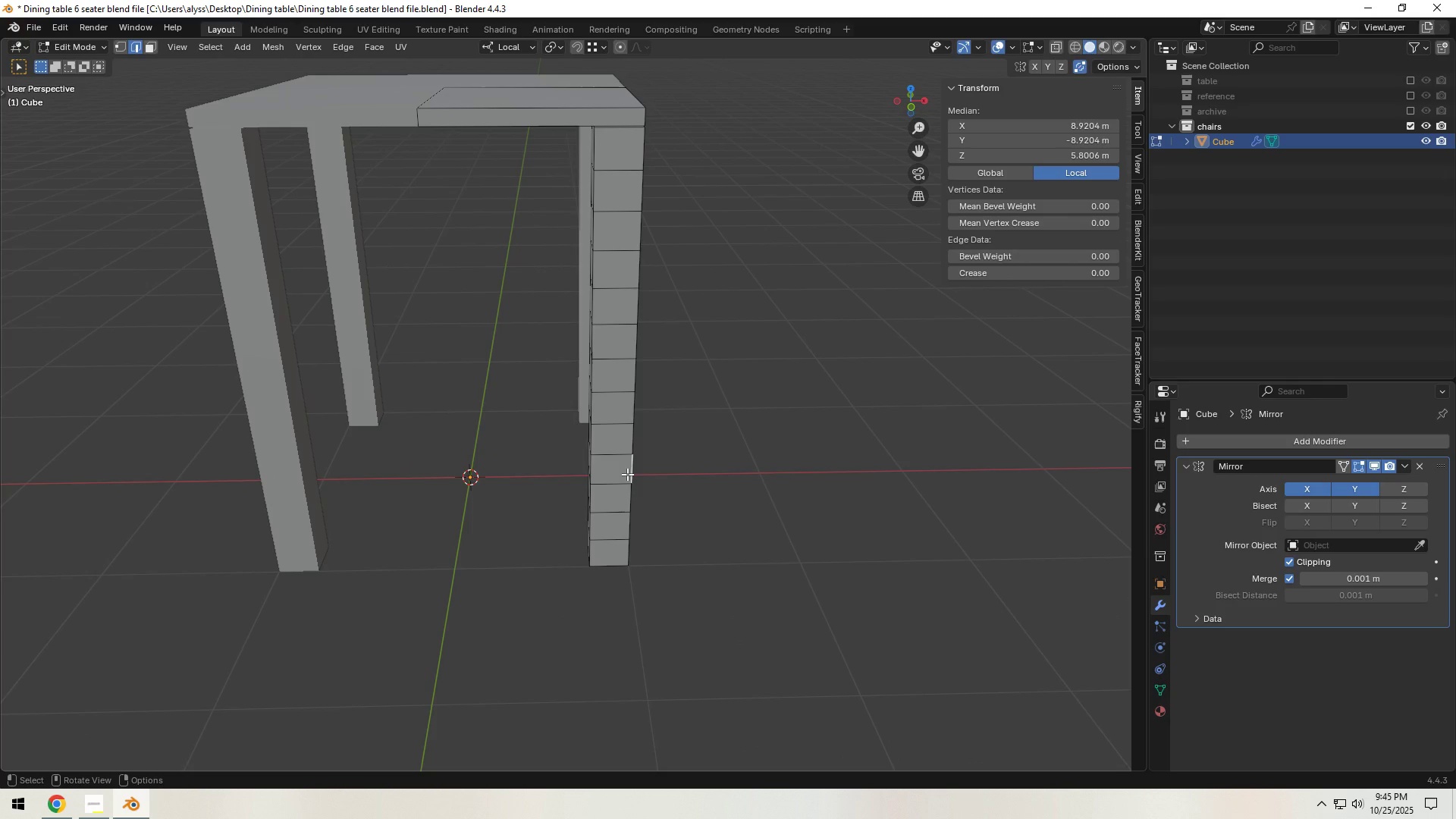 
type(lsx)
 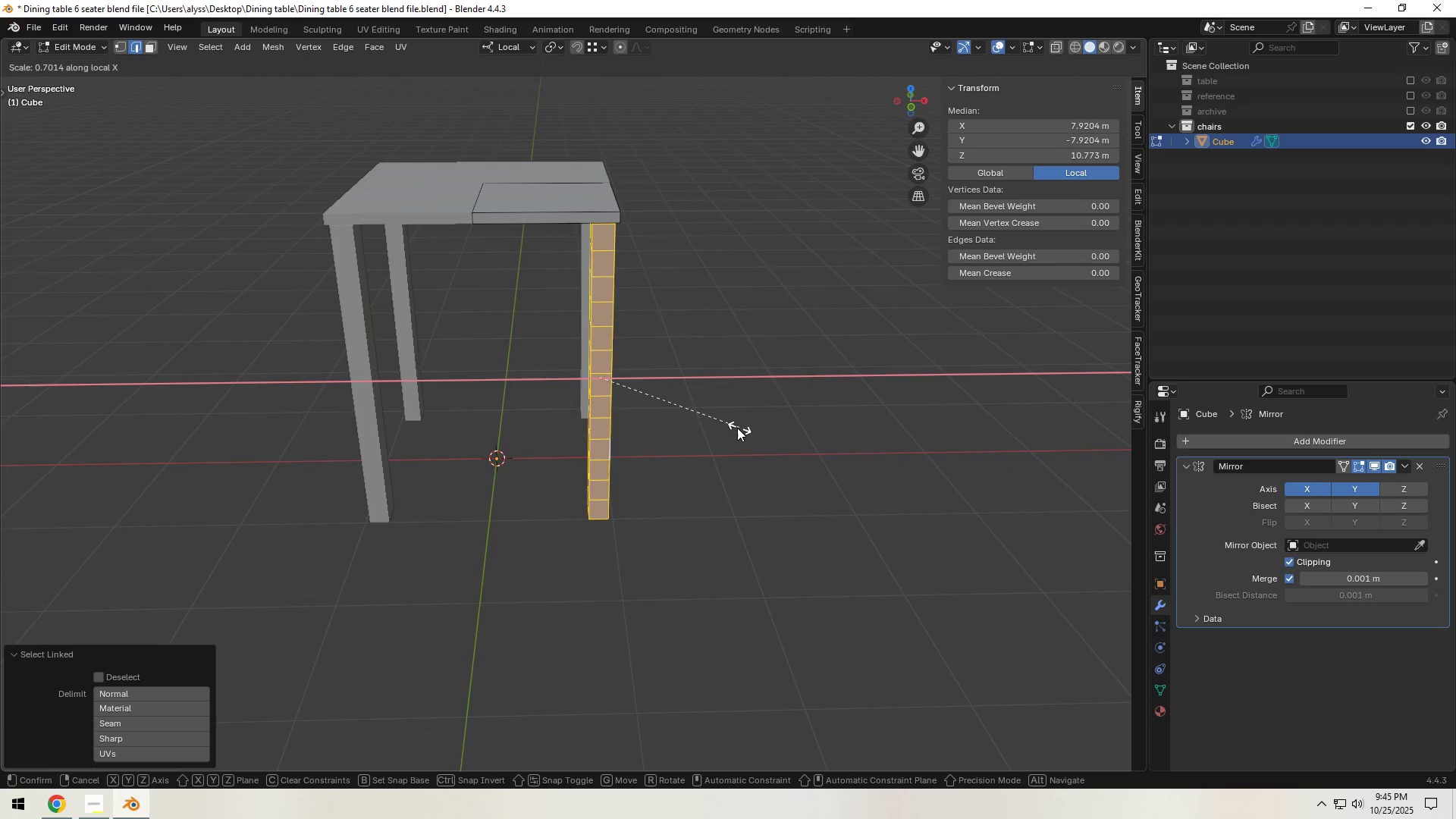 
scroll: coordinate [679, 472], scroll_direction: down, amount: 2.0
 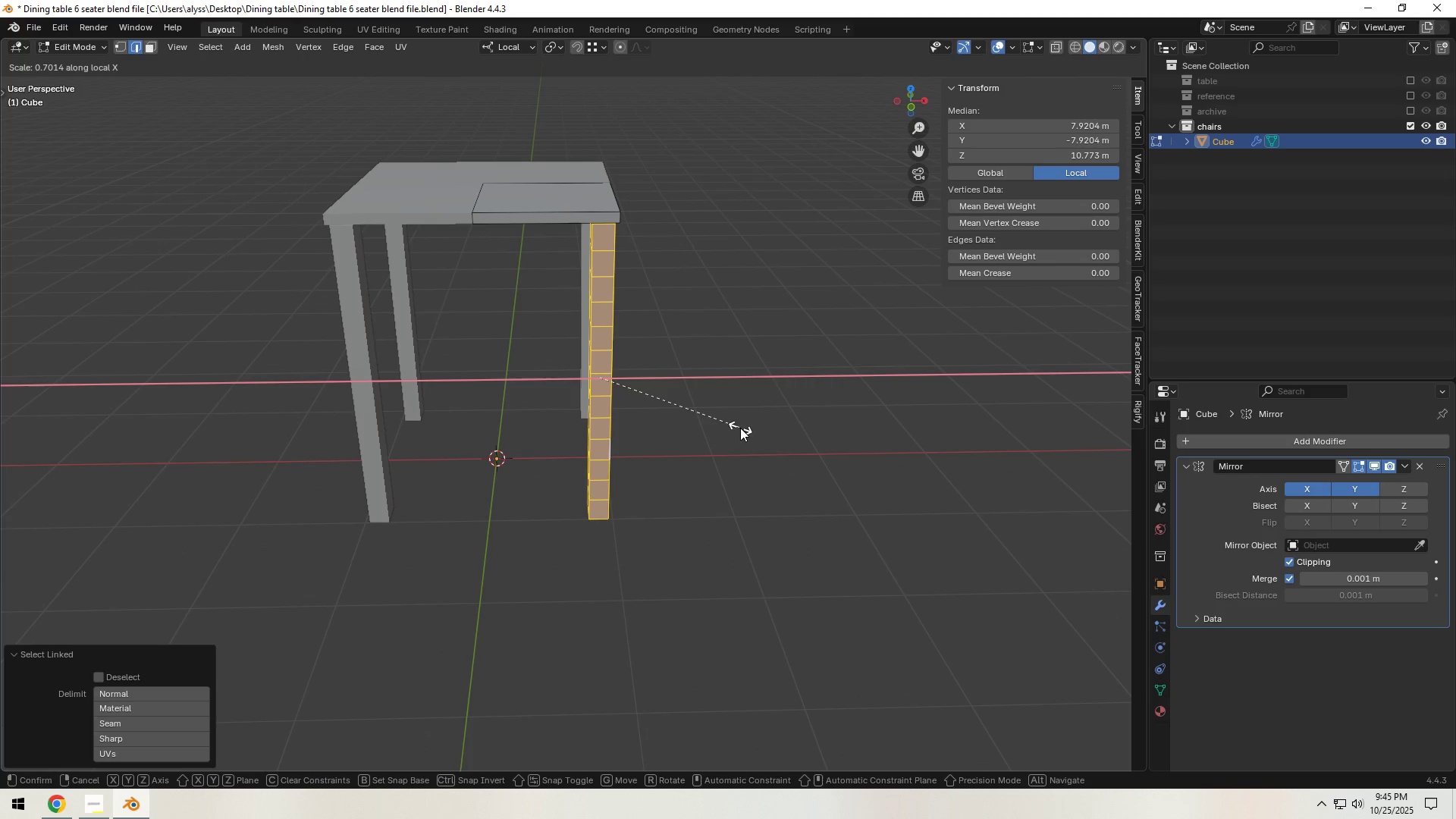 
left_click([740, 428])
 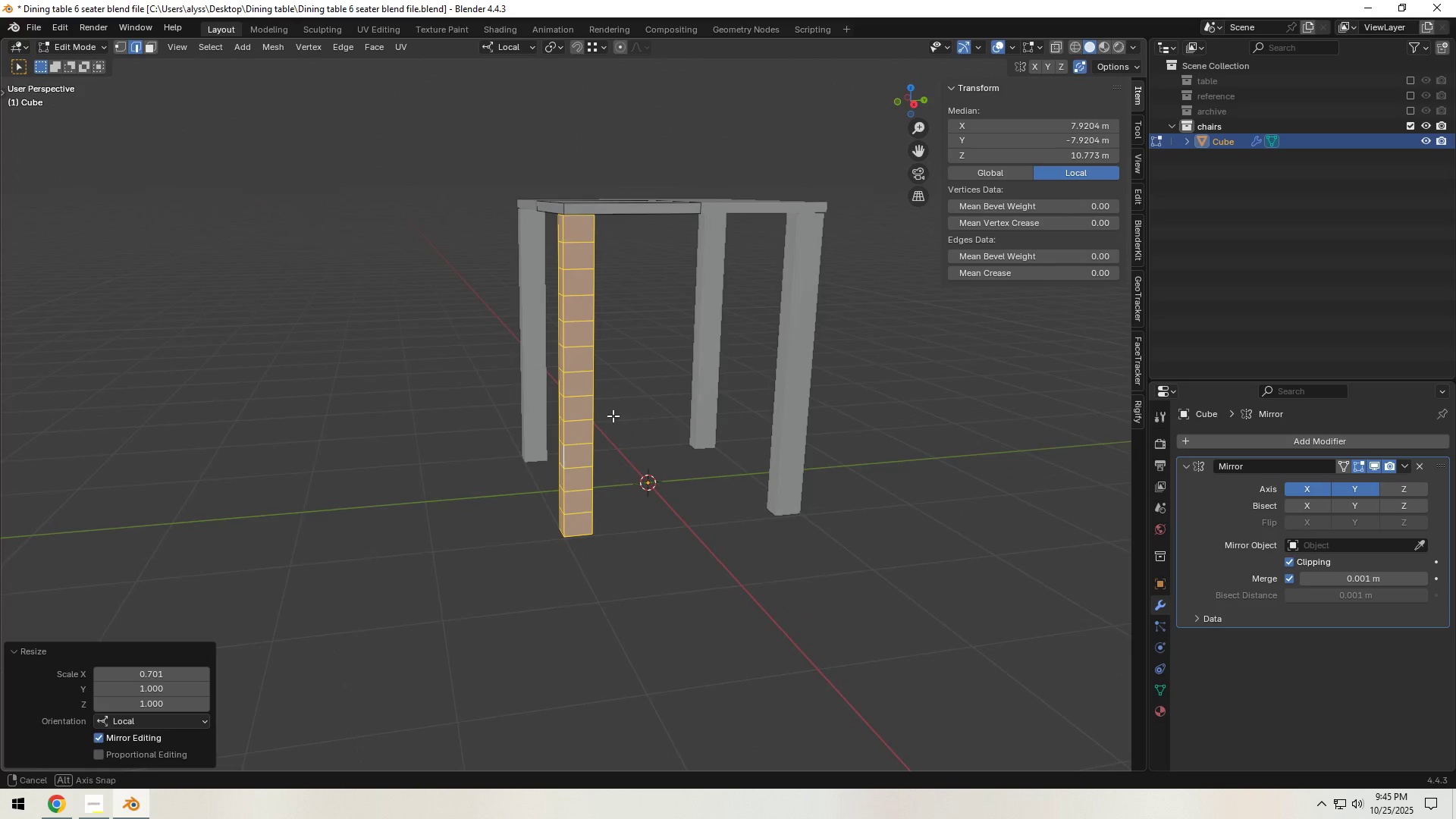 
key(Shift+ShiftLeft)
 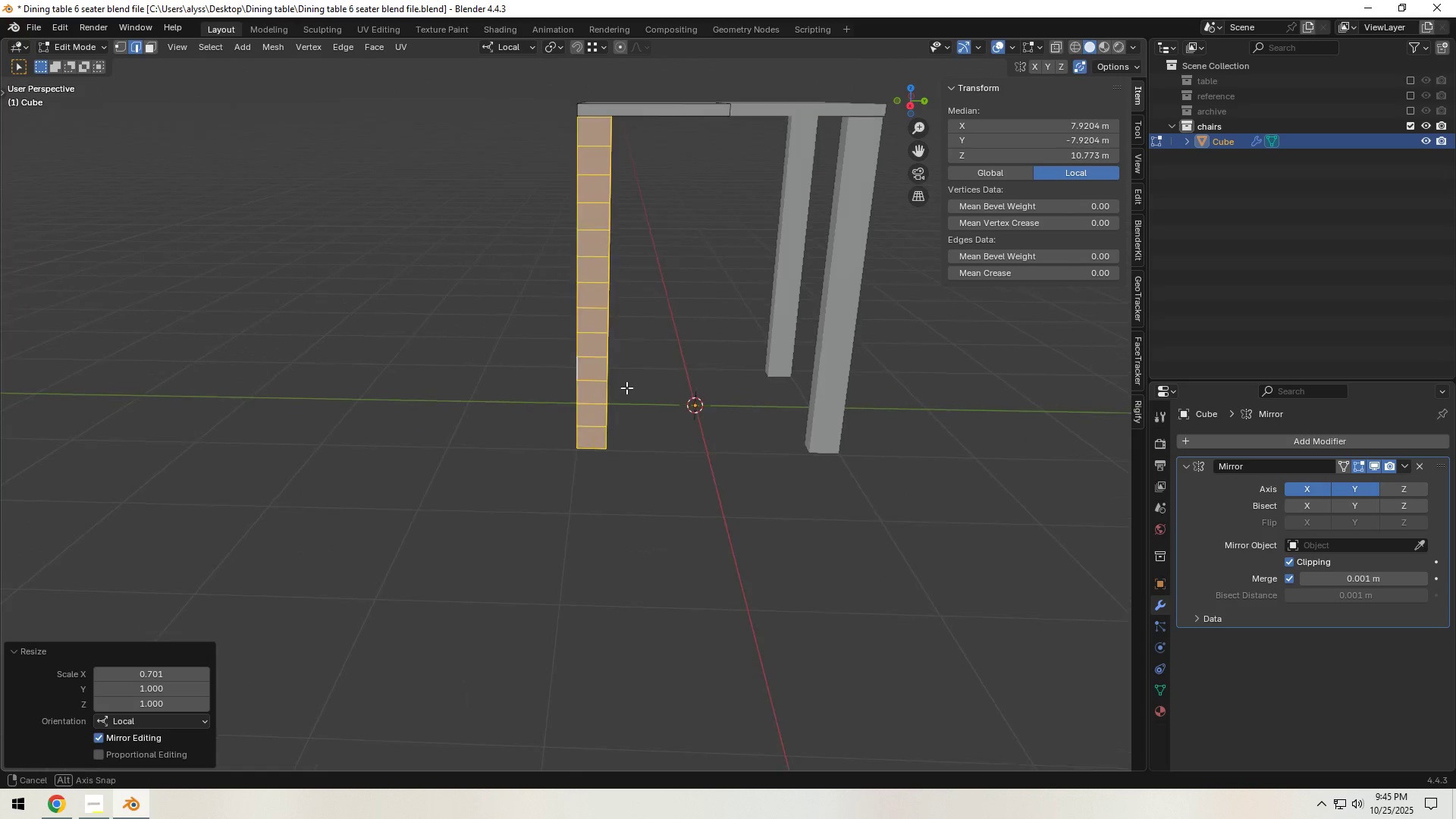 
scroll: coordinate [654, 434], scroll_direction: up, amount: 4.0
 